 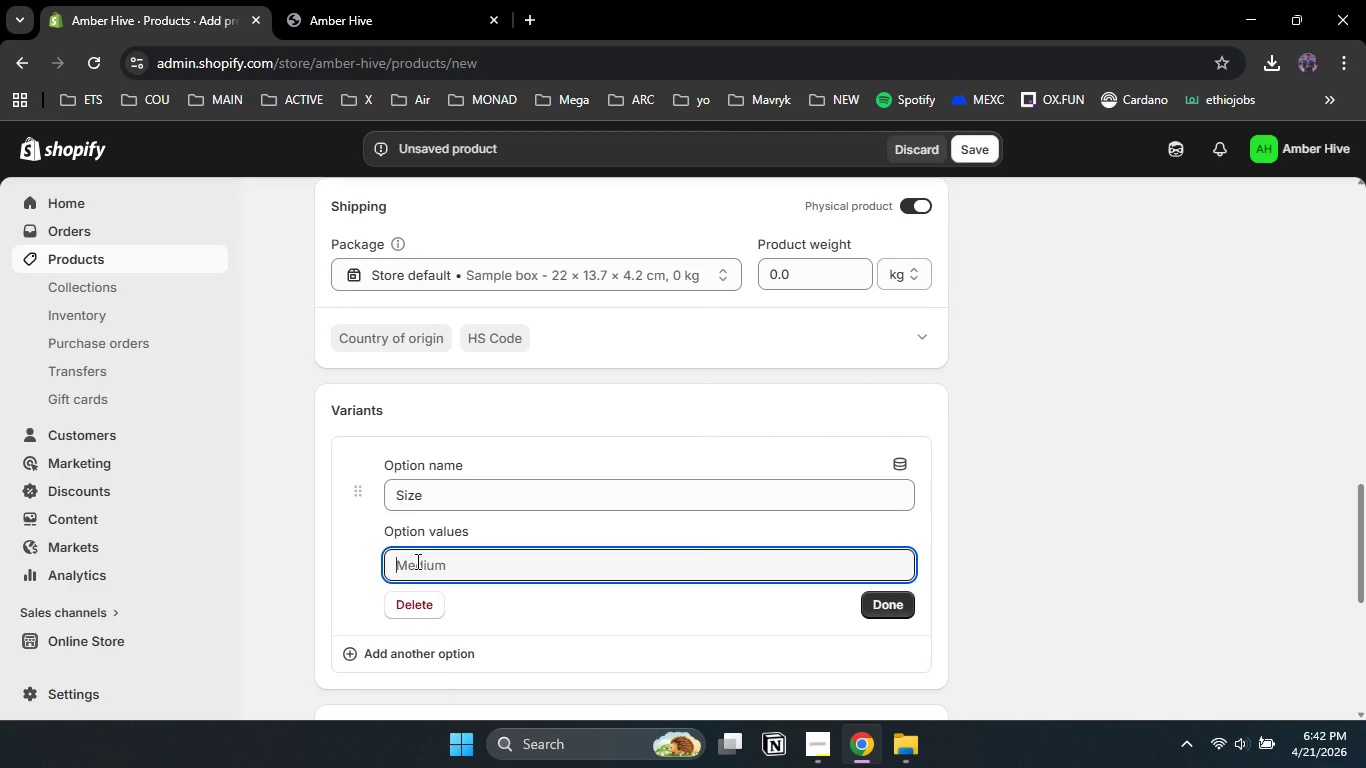 
type(8OZ)
key(Backspace)
key(Backspace)
type(oz)
 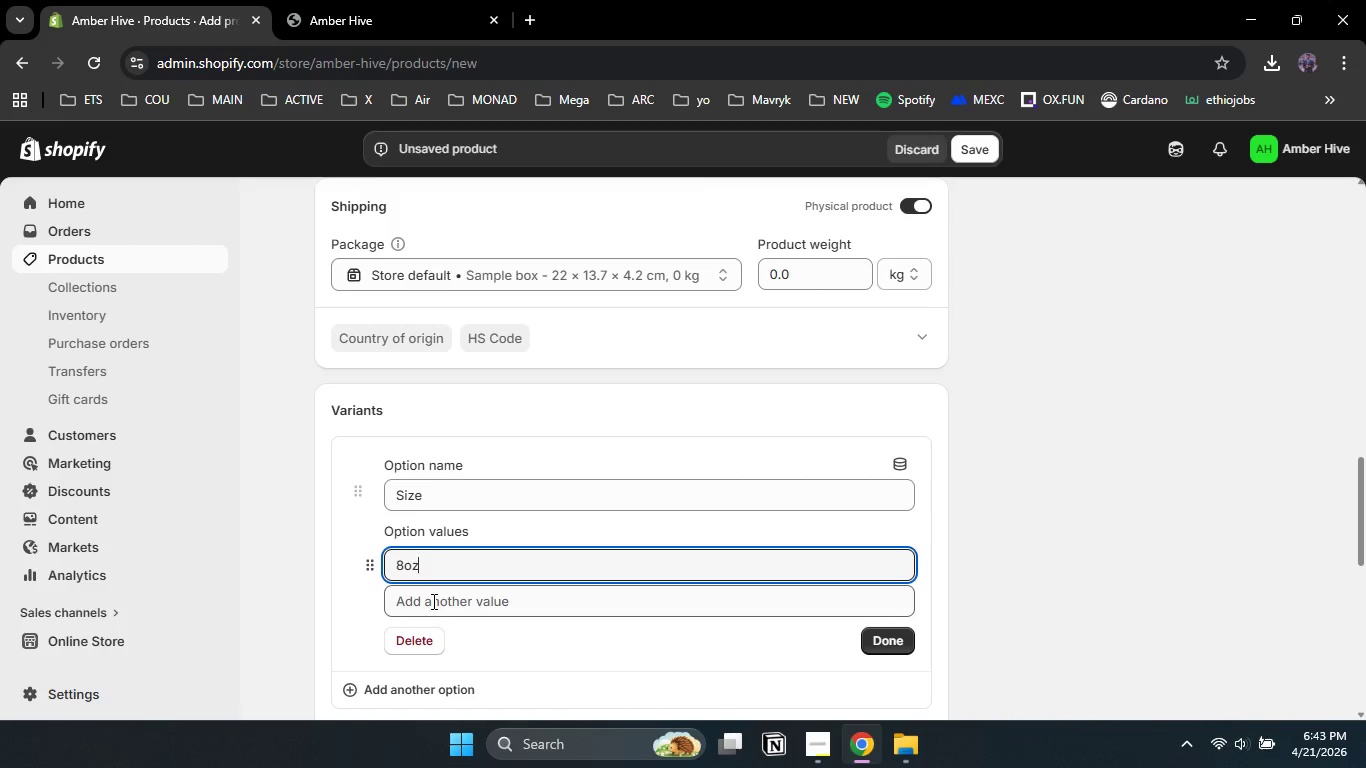 
left_click([432, 603])
 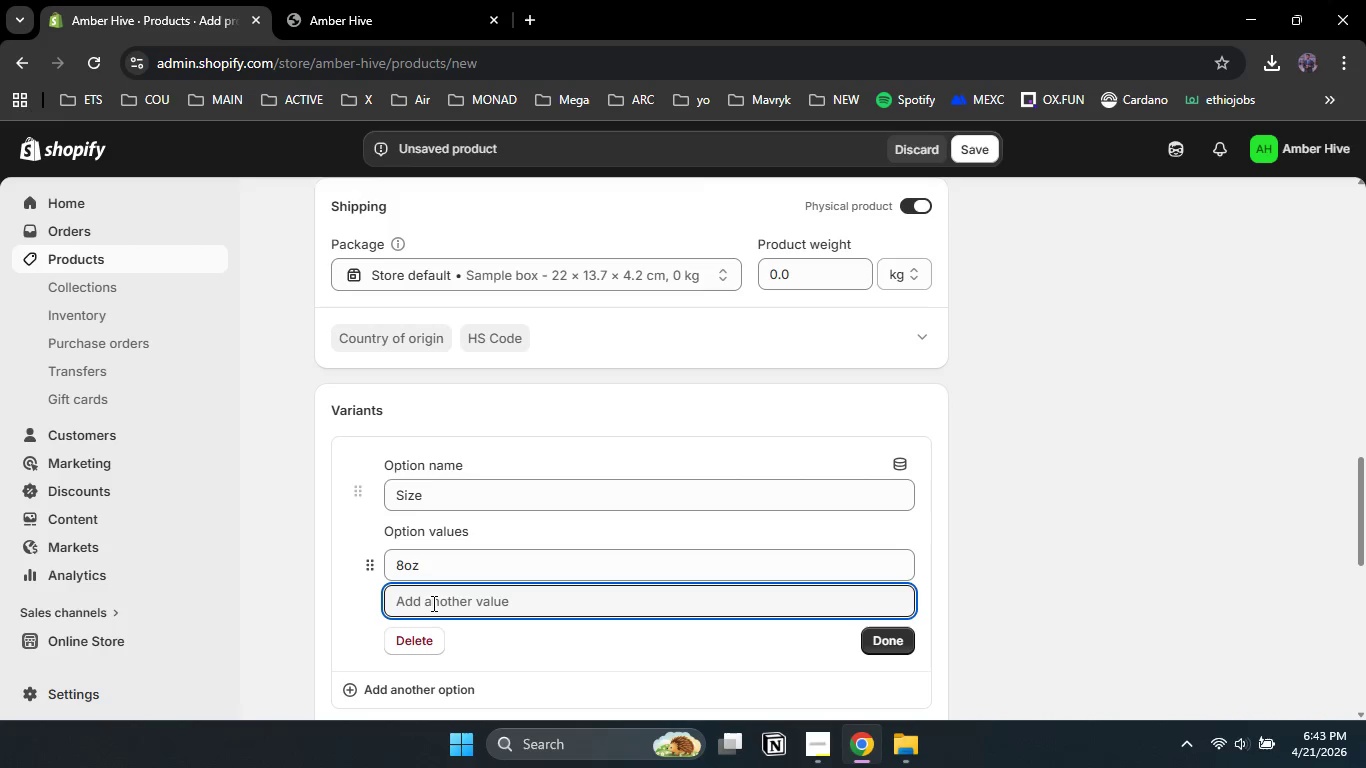 
type(16oz)
 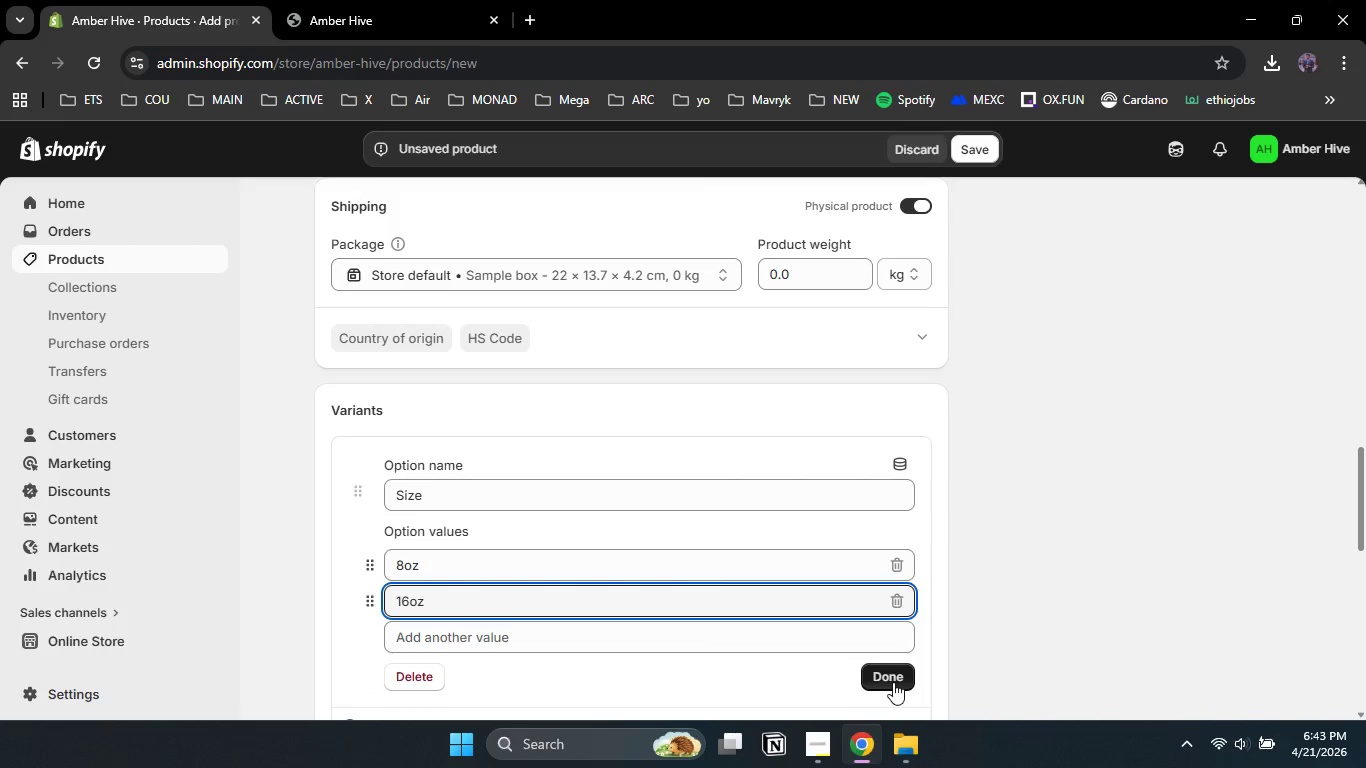 
left_click([893, 682])
 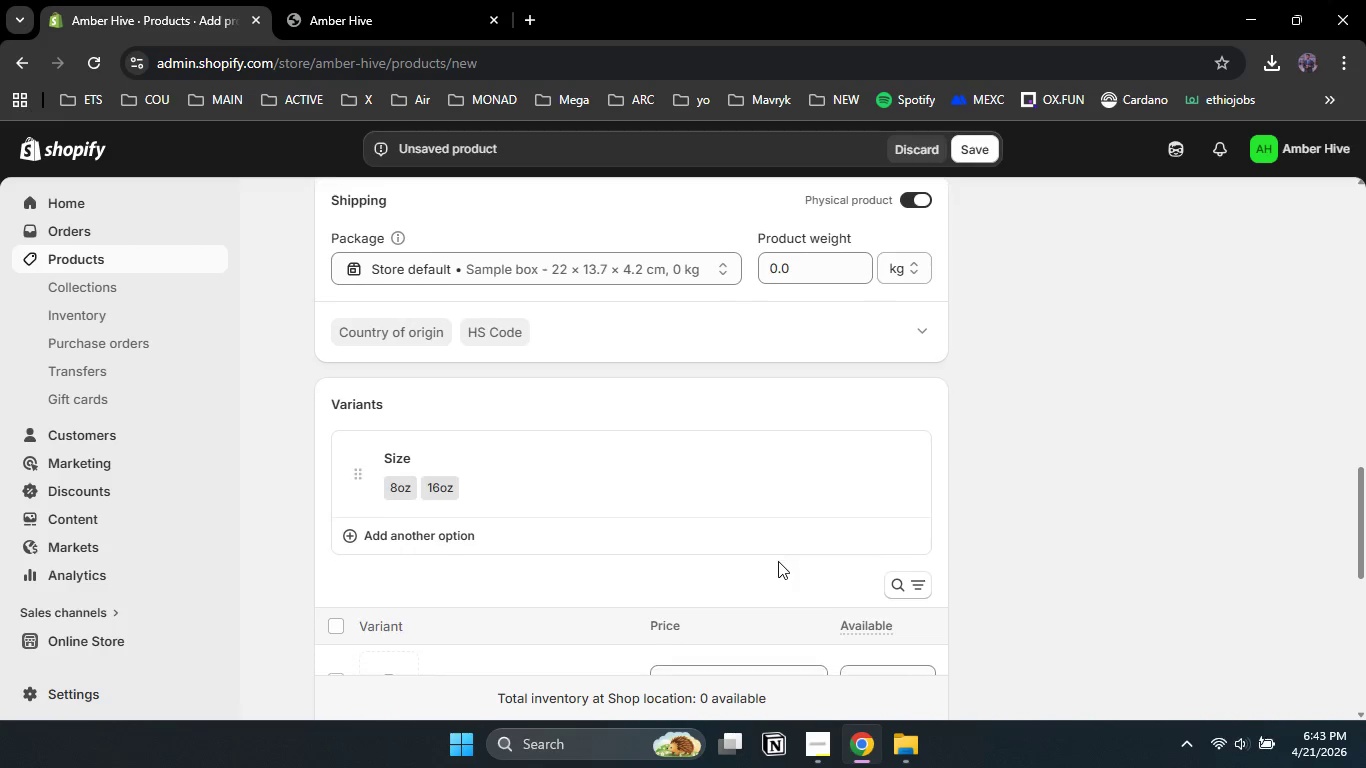 
scroll: coordinate [778, 561], scroll_direction: none, amount: 0.0
 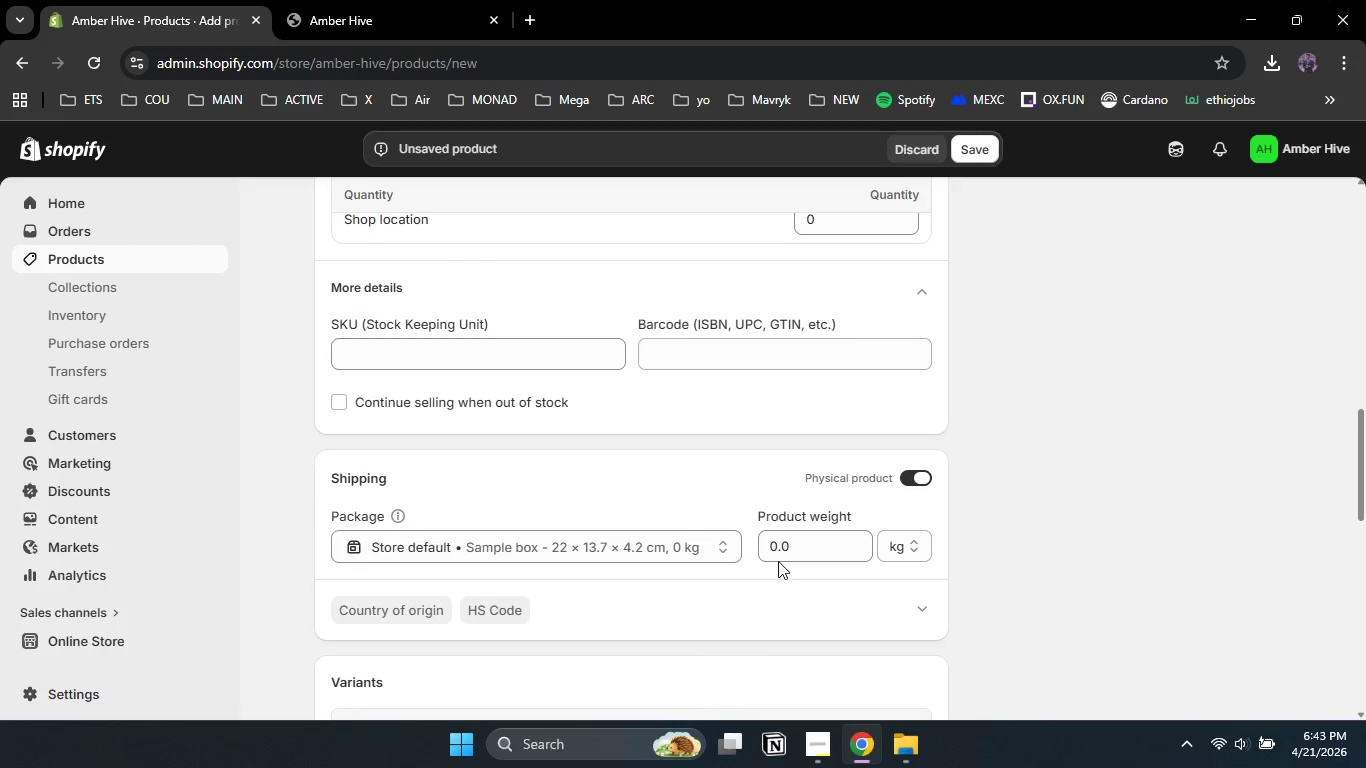 
scroll: coordinate [778, 561], scroll_direction: up, amount: 1.0
 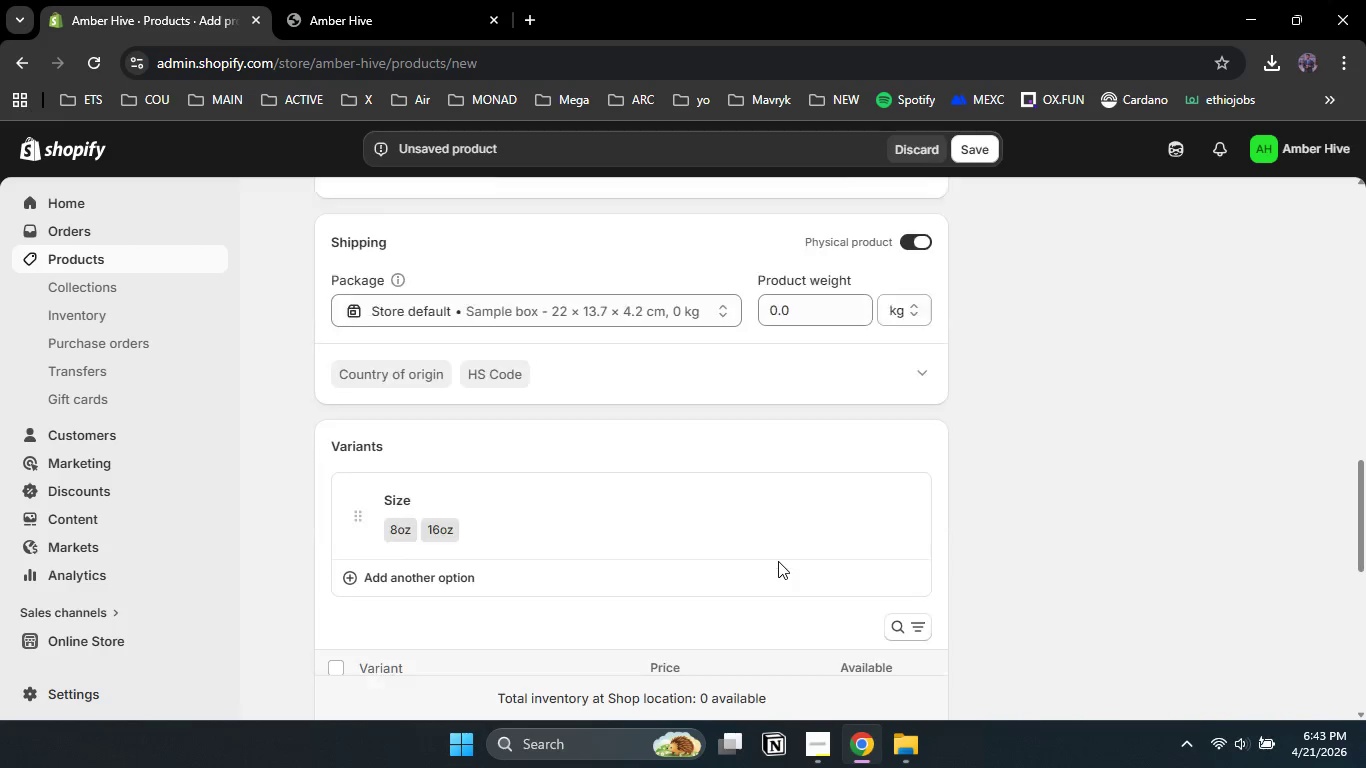 
scroll: coordinate [778, 561], scroll_direction: down, amount: 3.0
 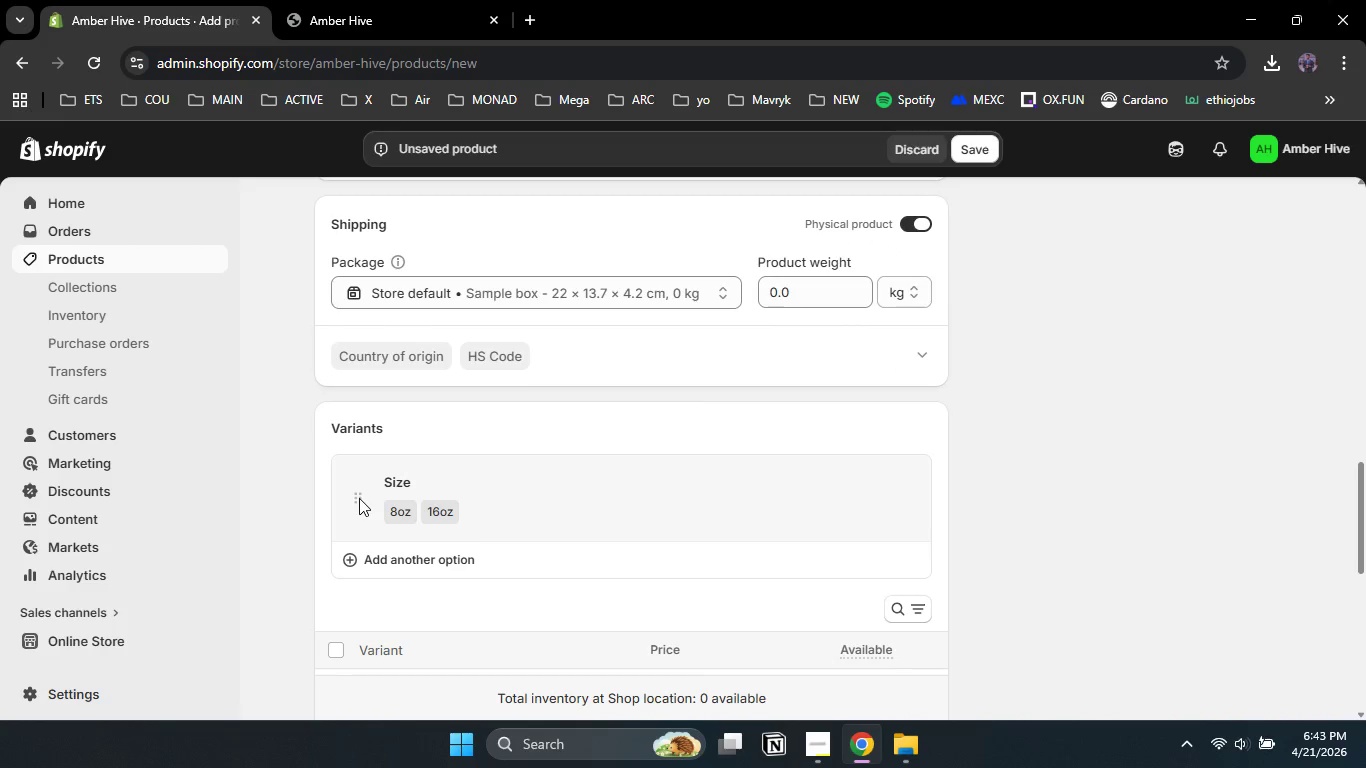 
left_click([359, 498])
 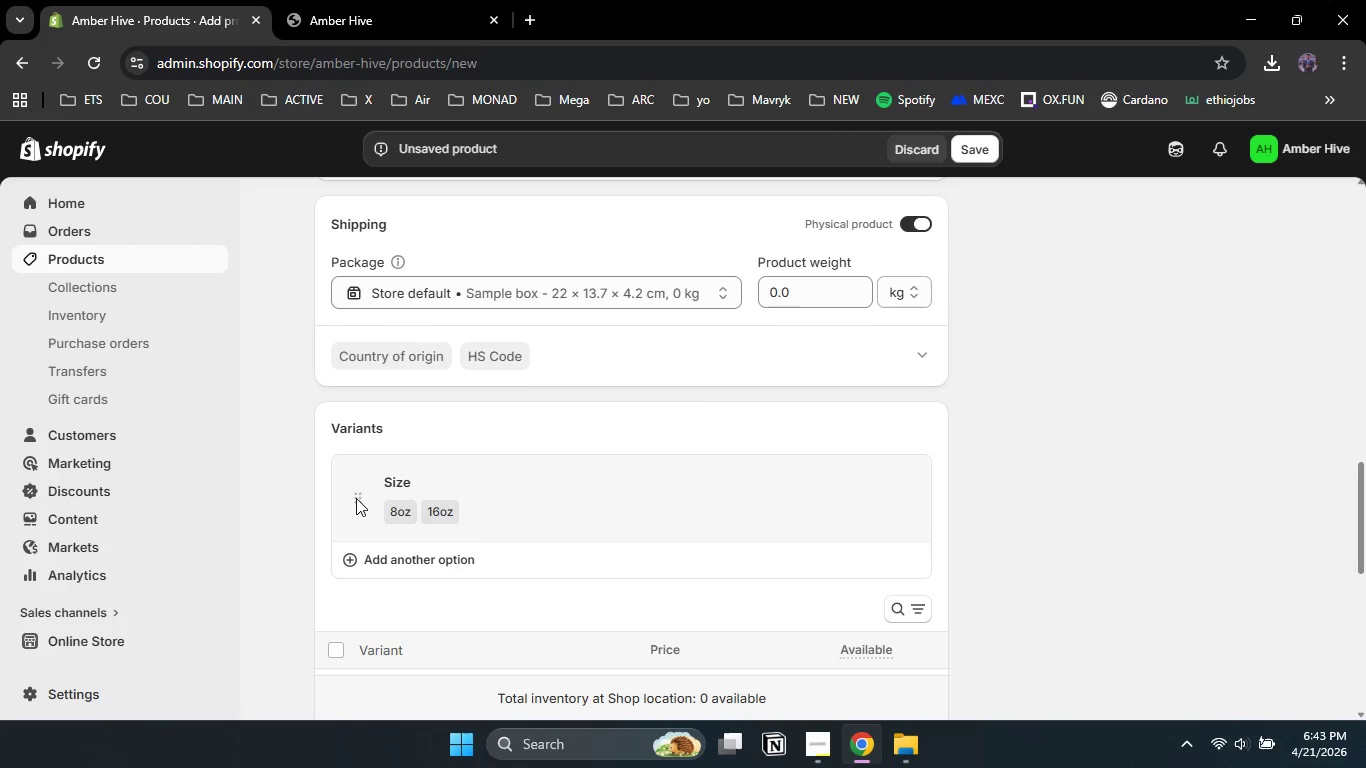 
left_click([356, 498])
 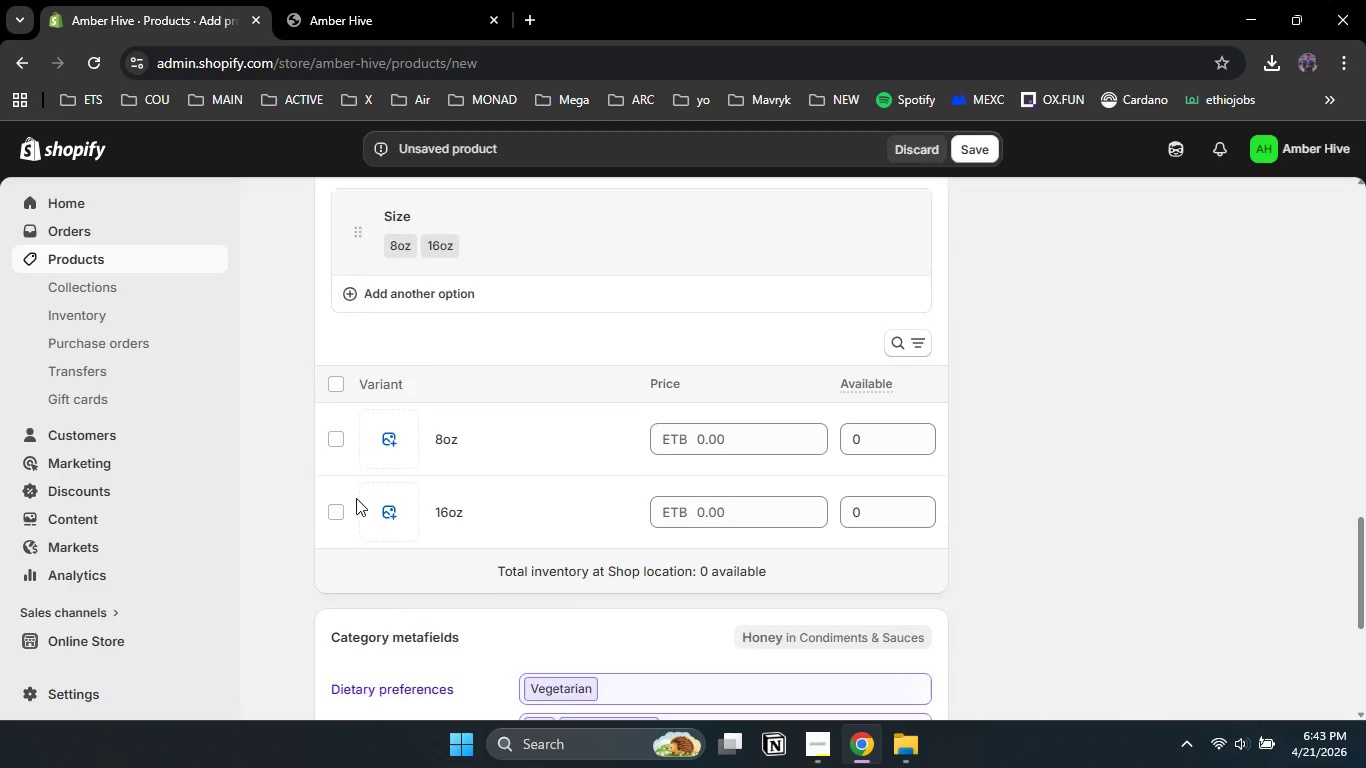 
scroll: coordinate [356, 498], scroll_direction: down, amount: 3.0
 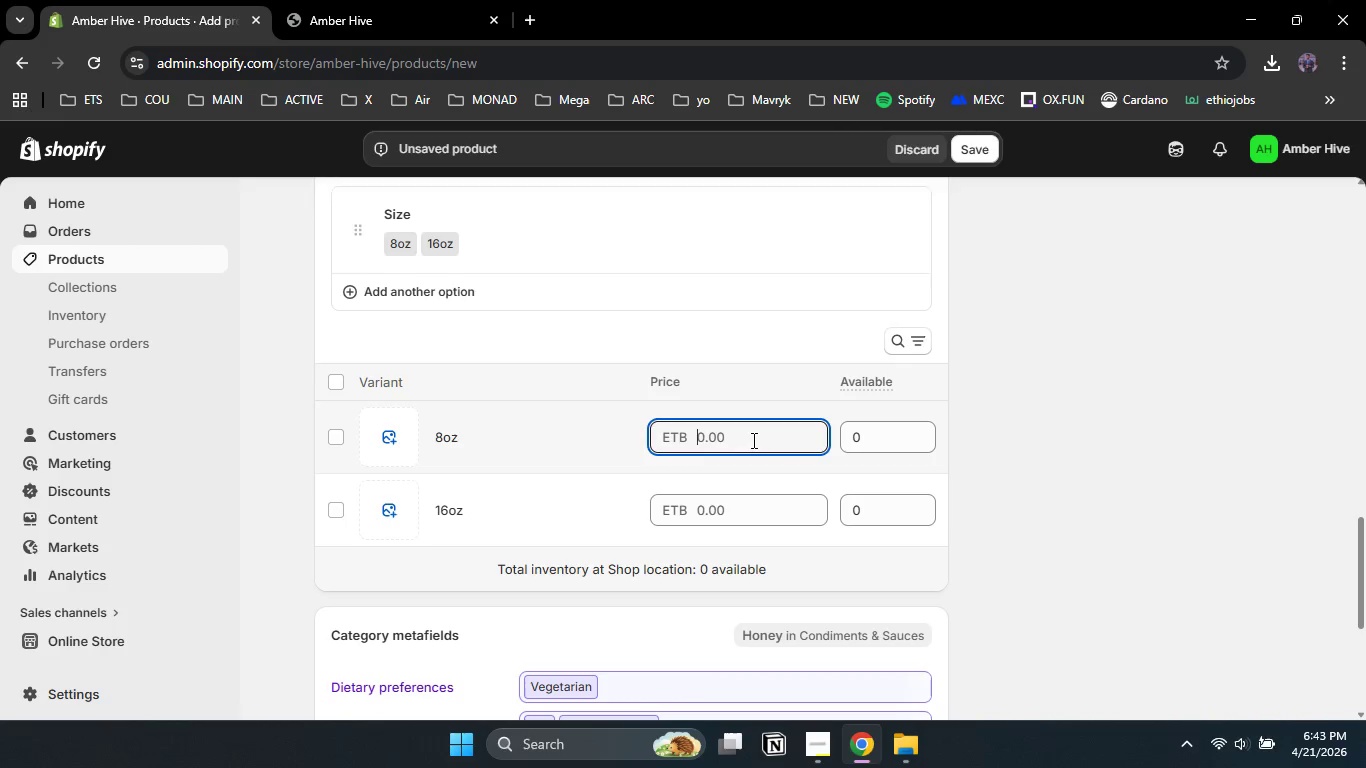 
left_click([752, 440])
 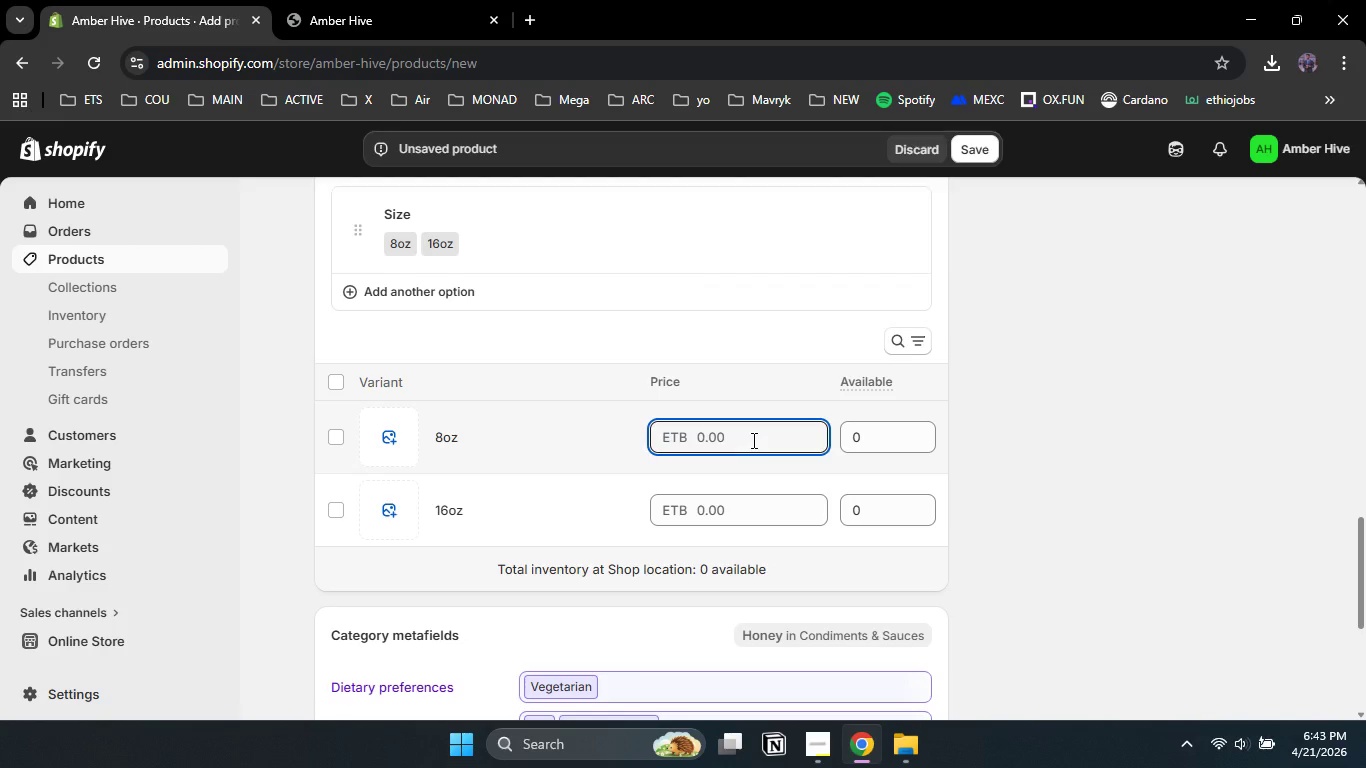 
key(Numpad1)
 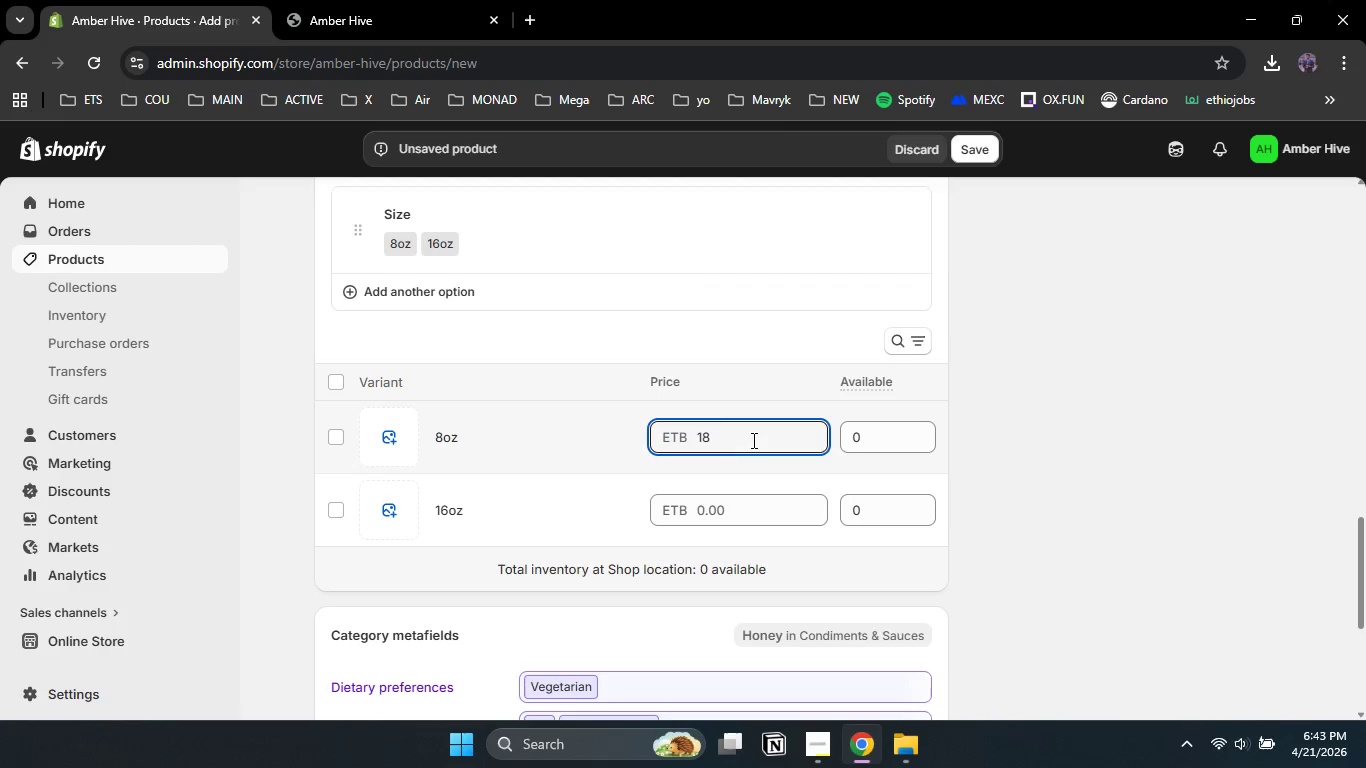 
key(Numpad8)
 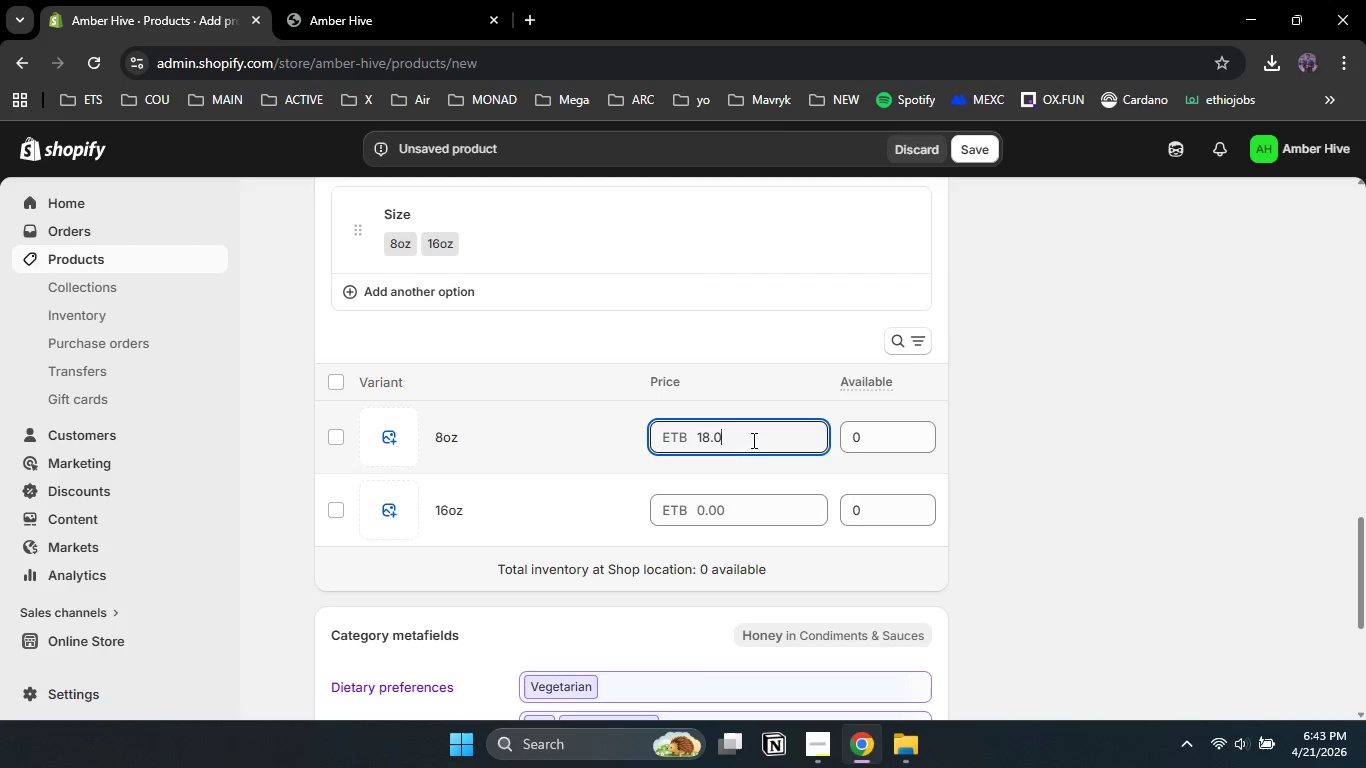 
key(NumpadDecimal)
 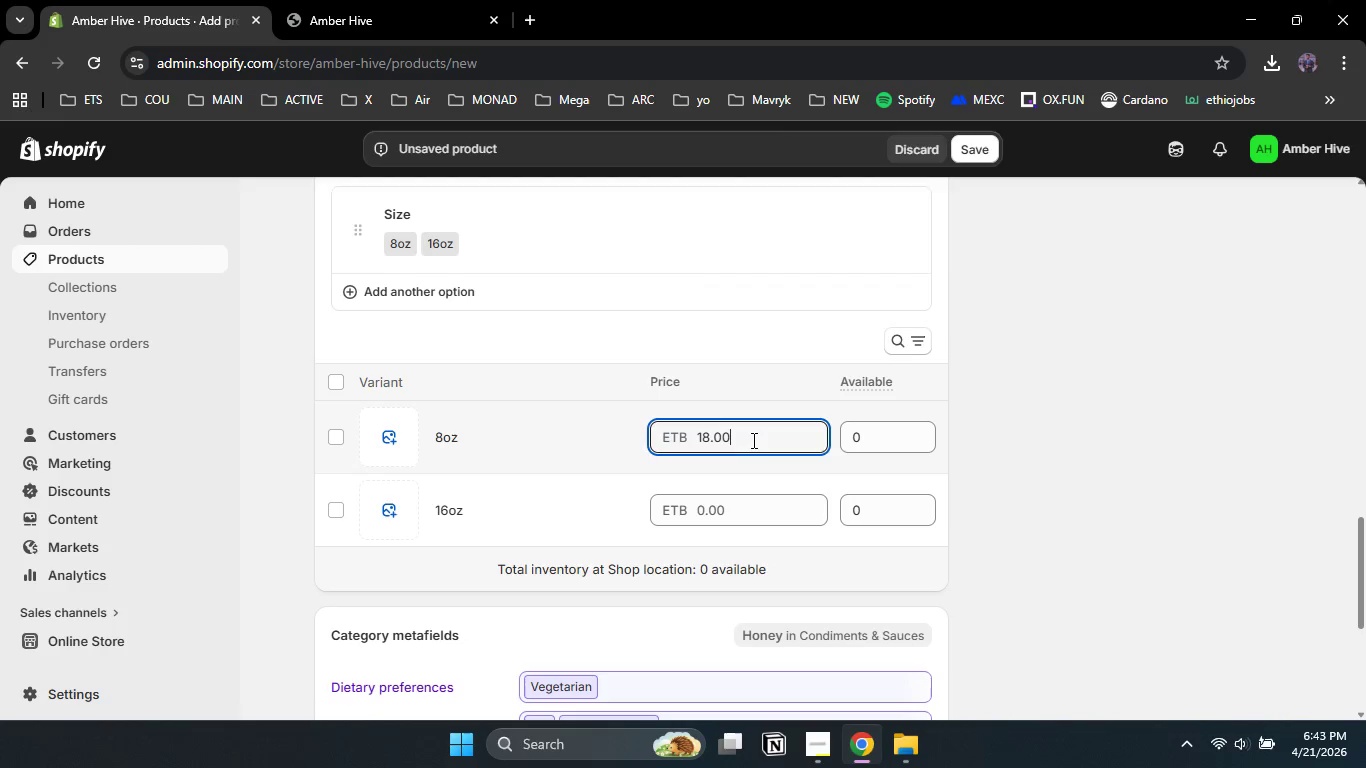 
key(Numpad0)
 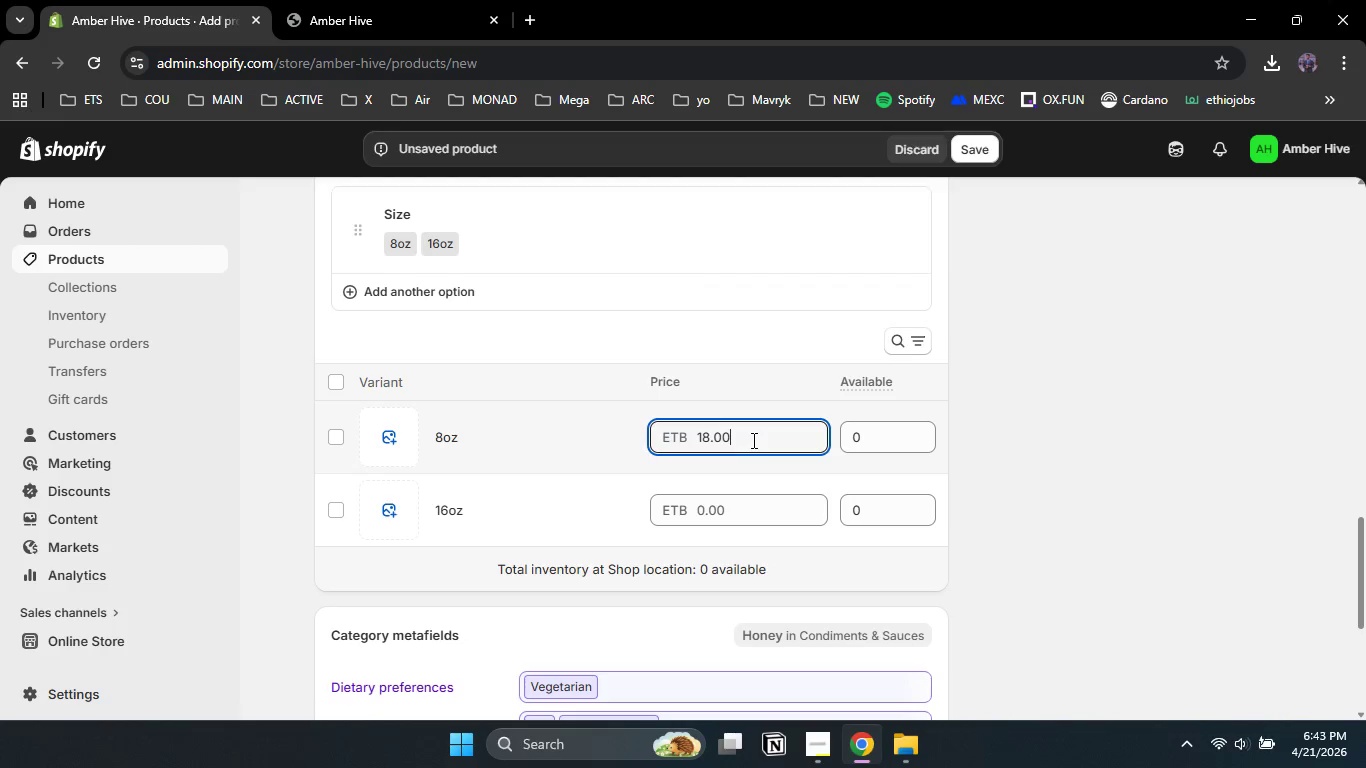 
key(Numpad0)
 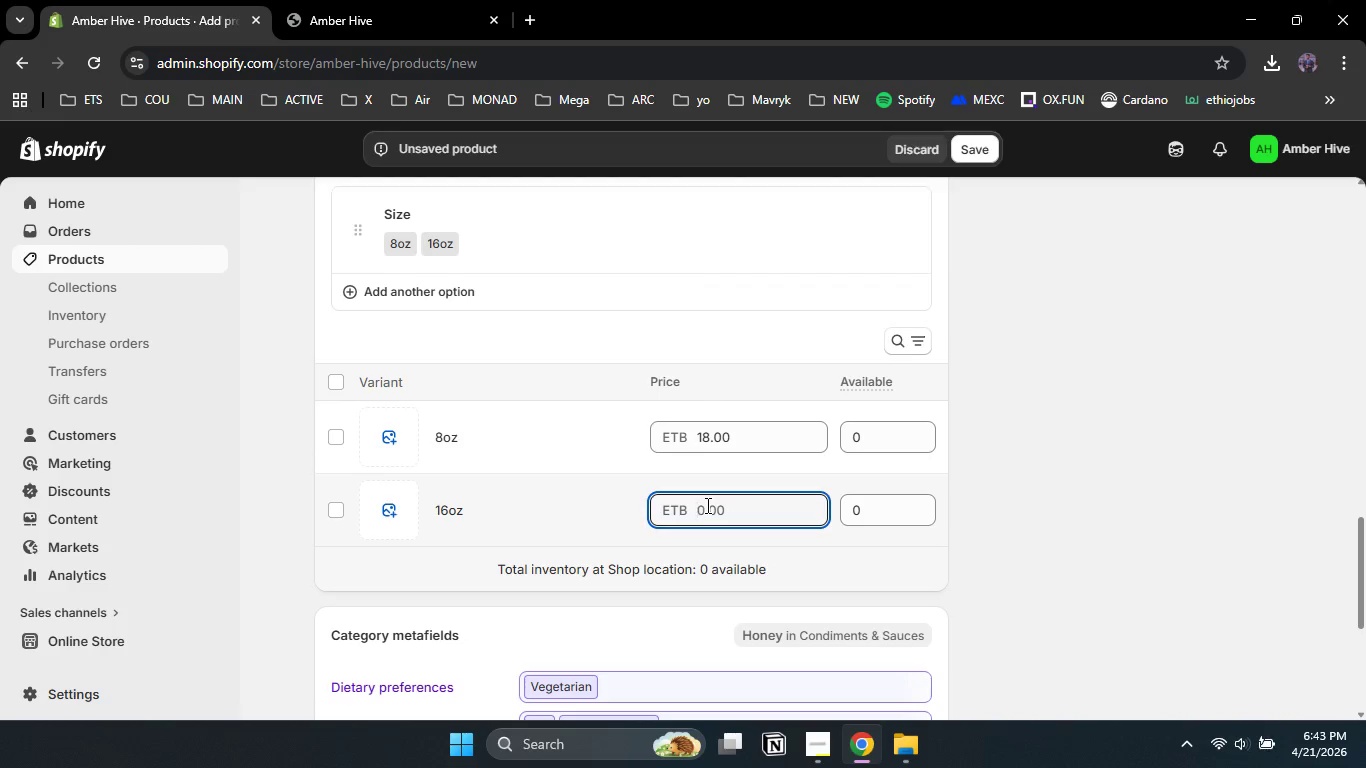 
key(Numpad3)
 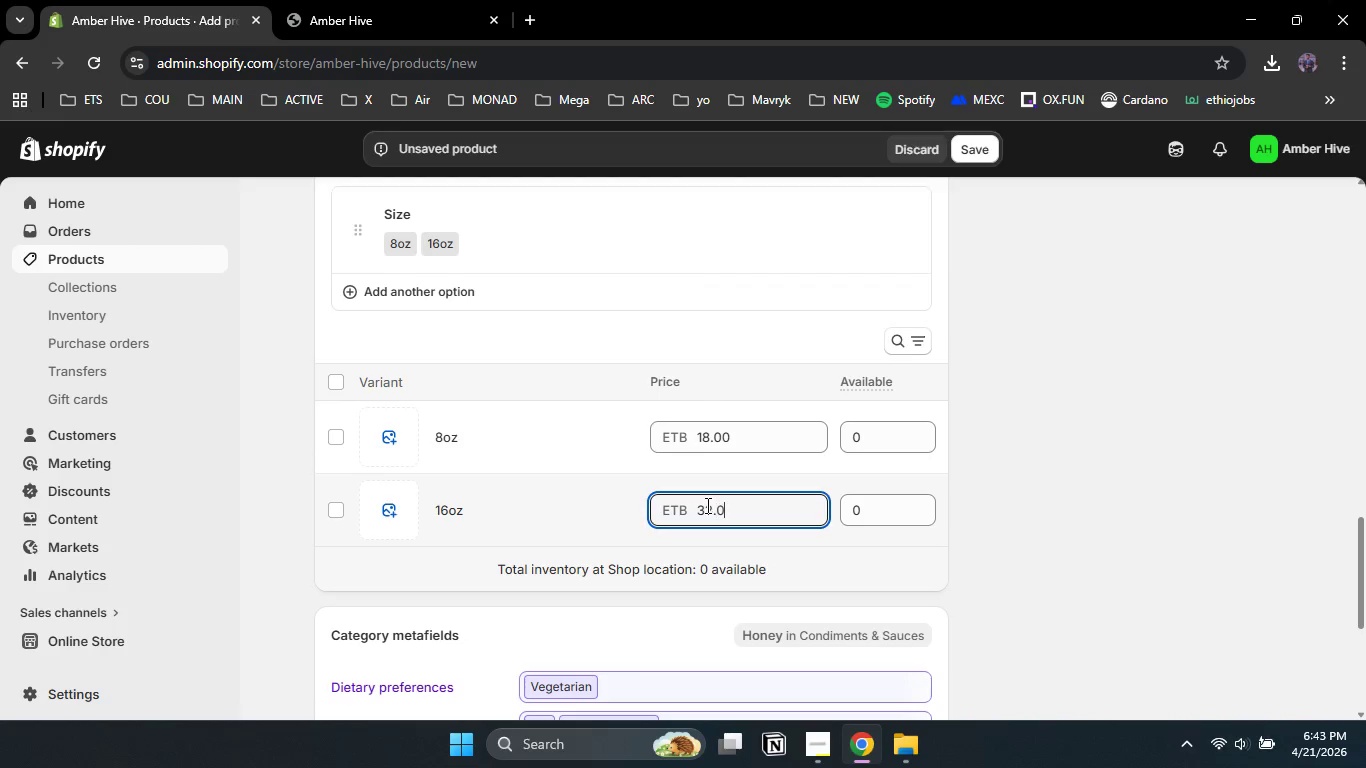 
key(Numpad2)
 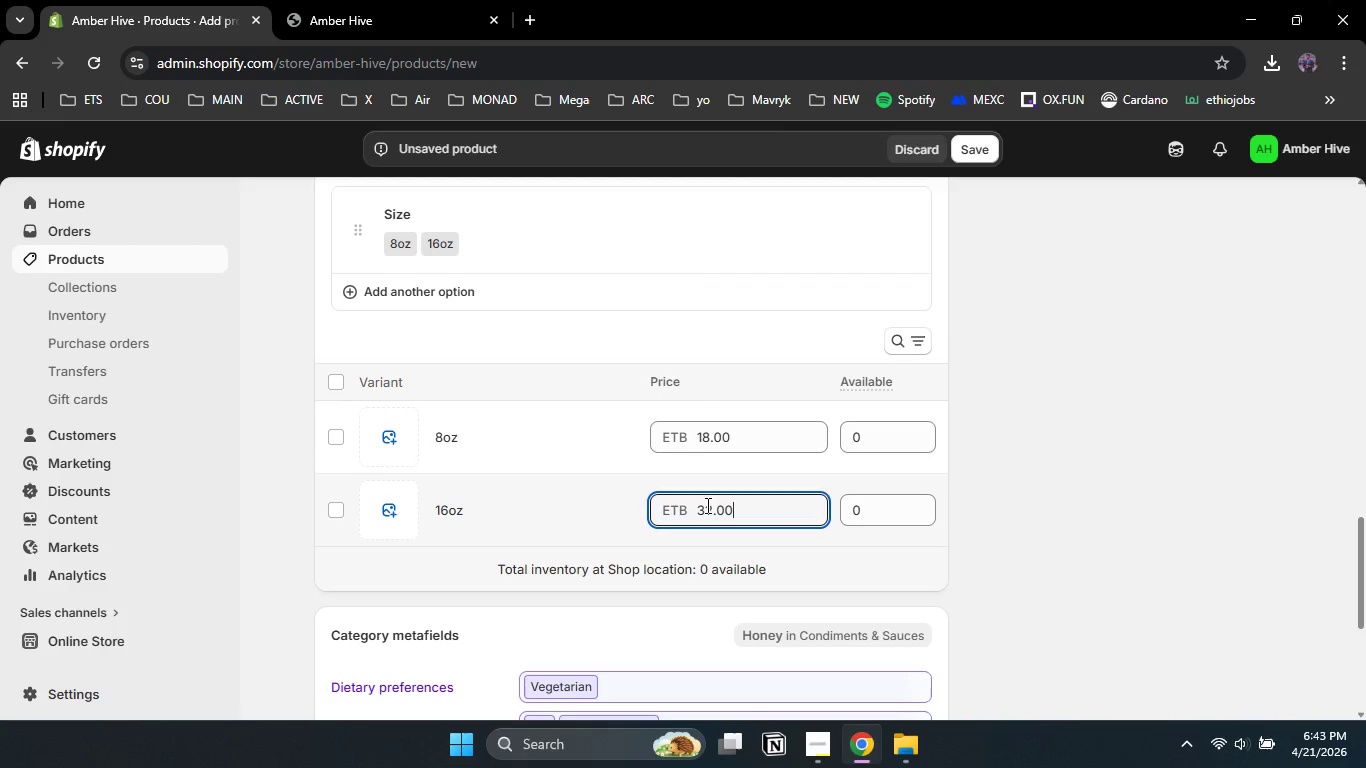 
key(NumpadDecimal)
 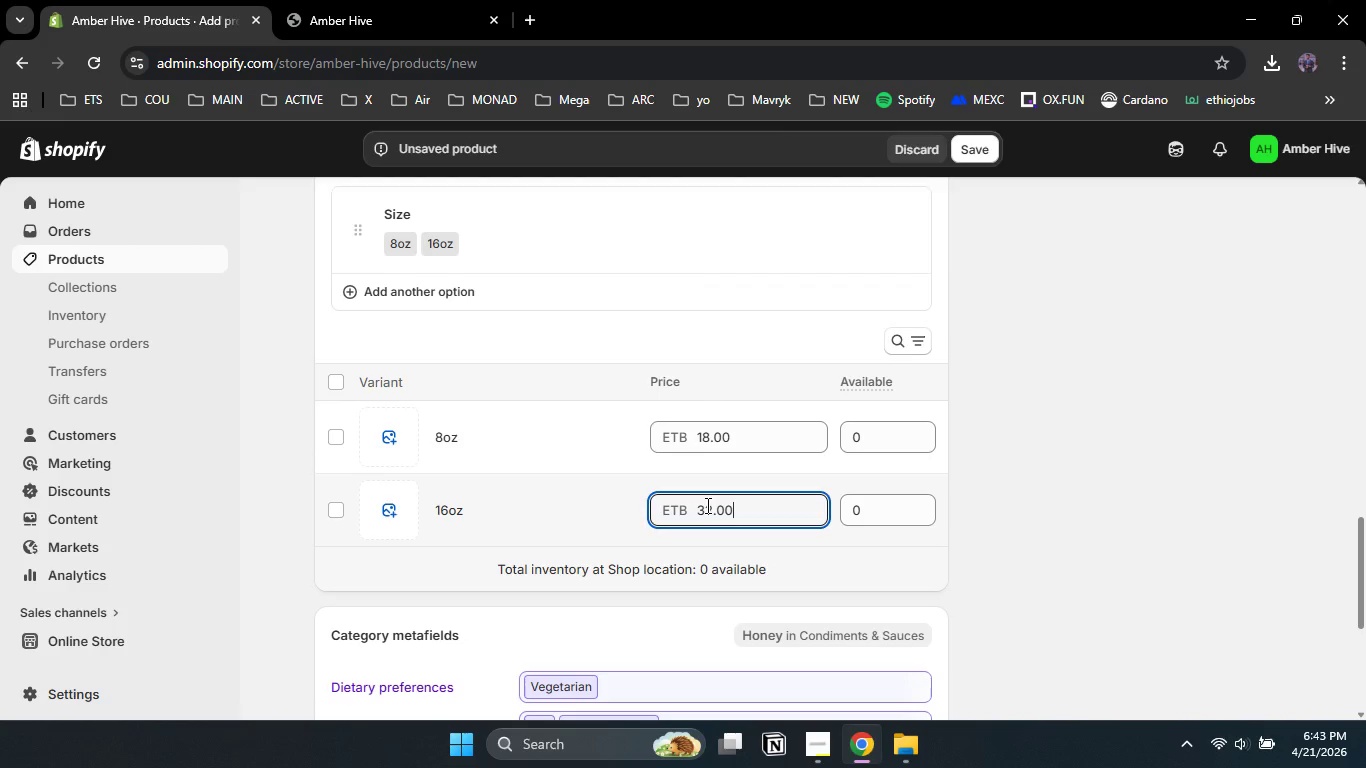 
key(Numpad0)
 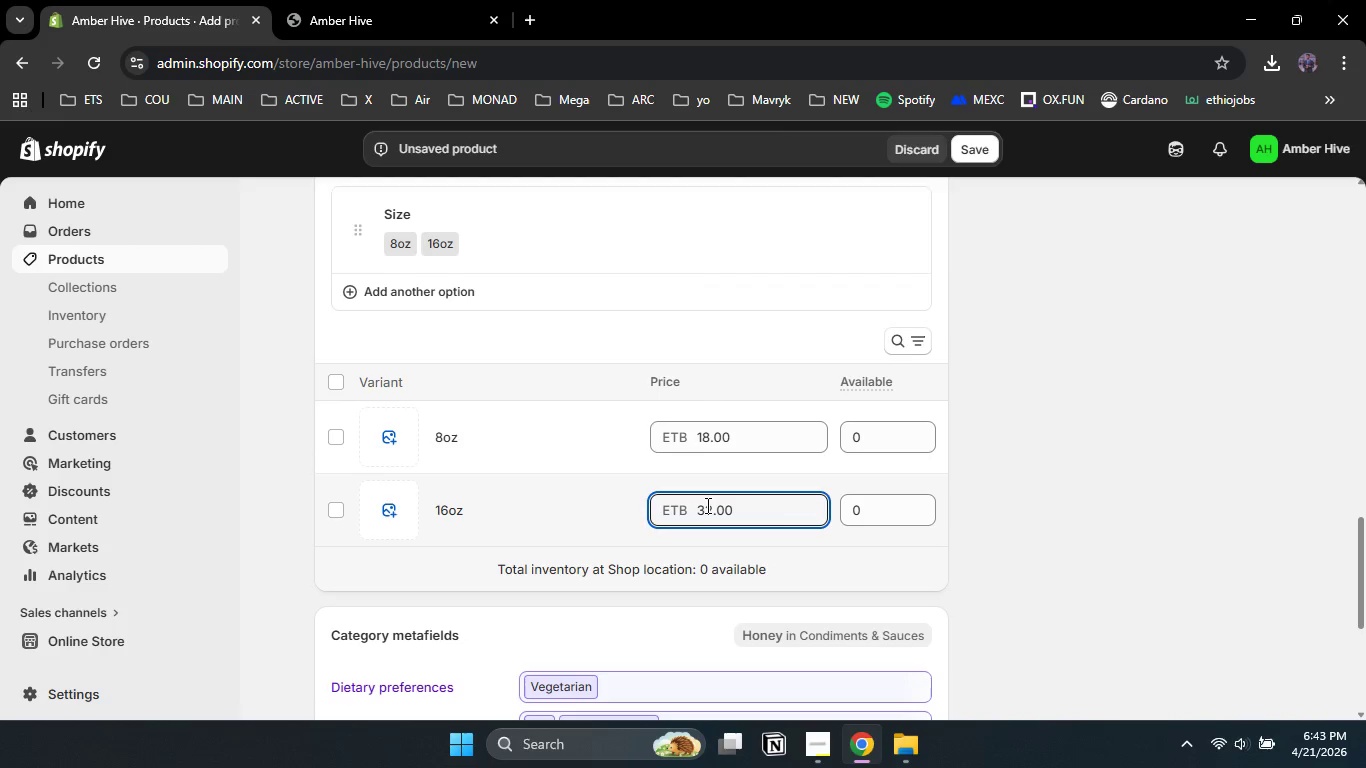 
key(Numpad0)
 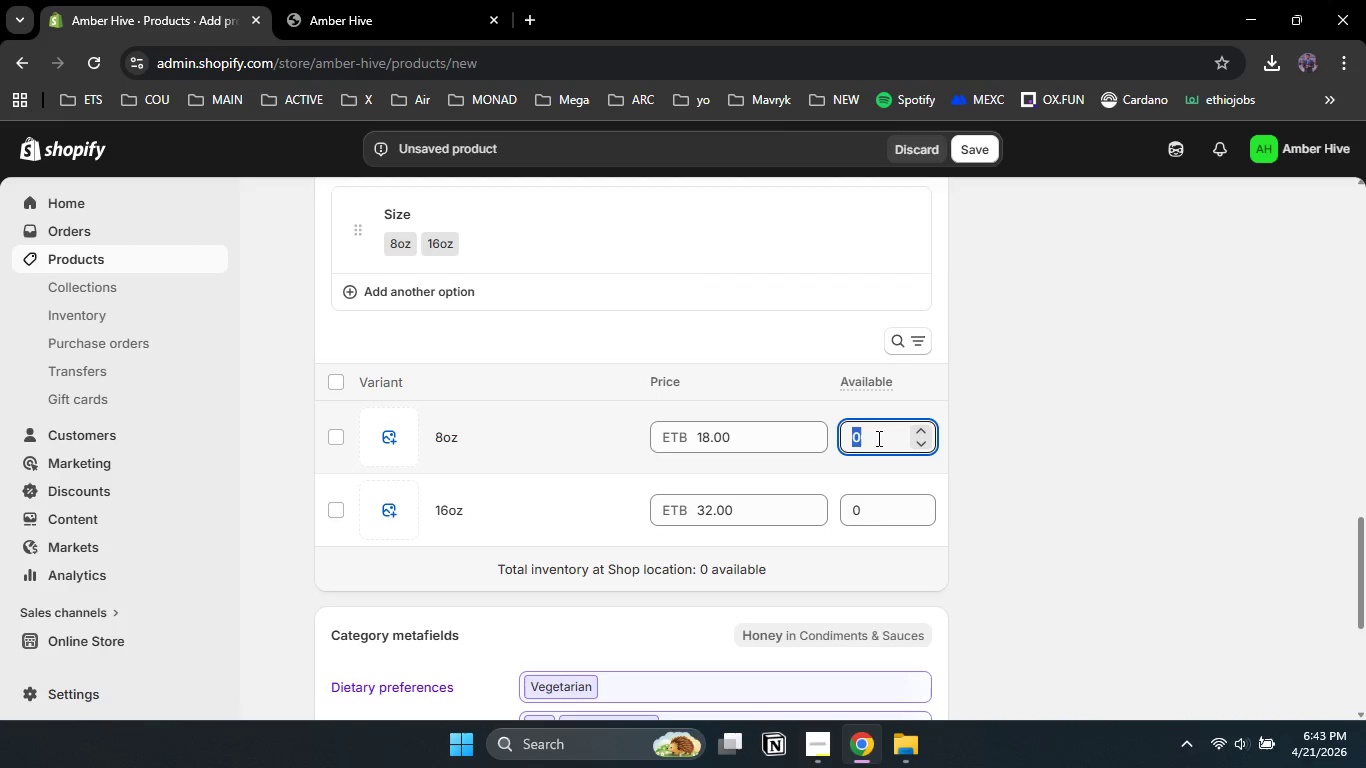 
left_click([877, 438])
 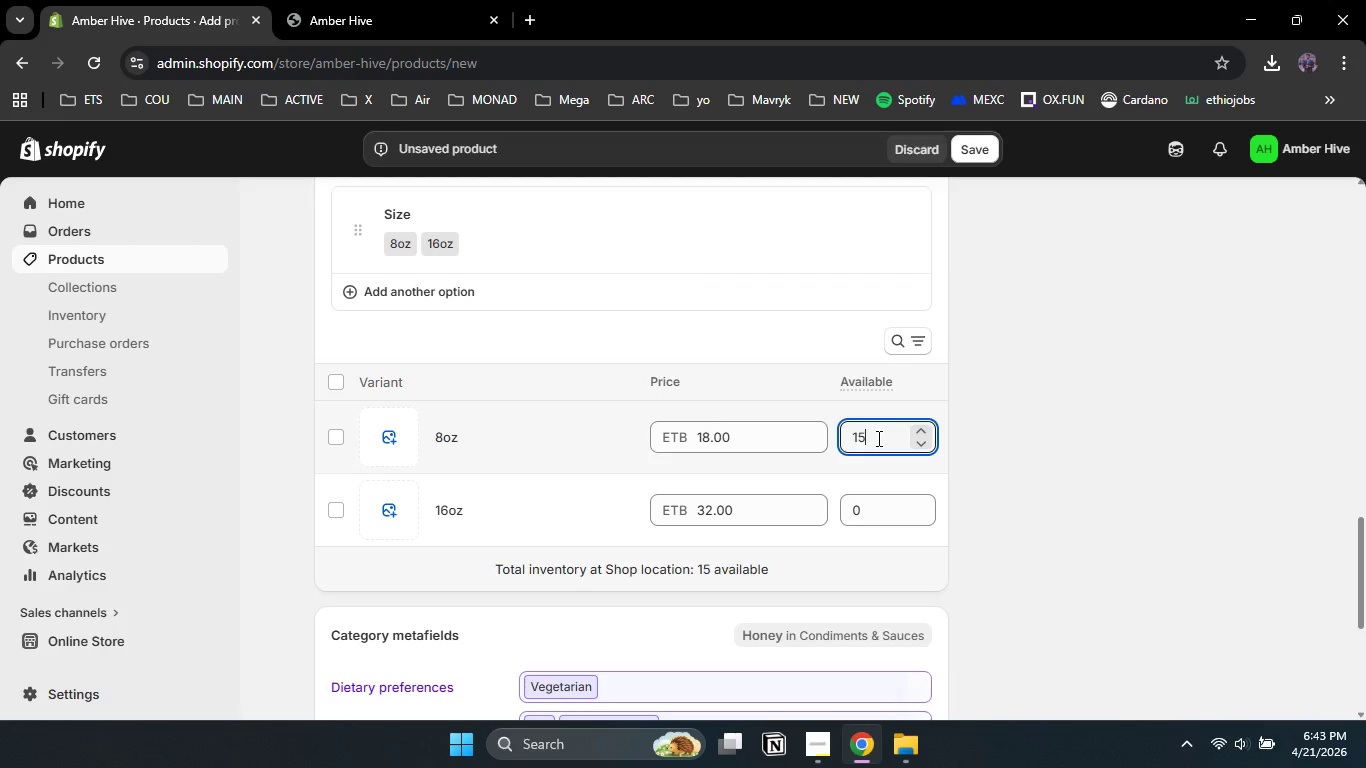 
key(Numpad1)
 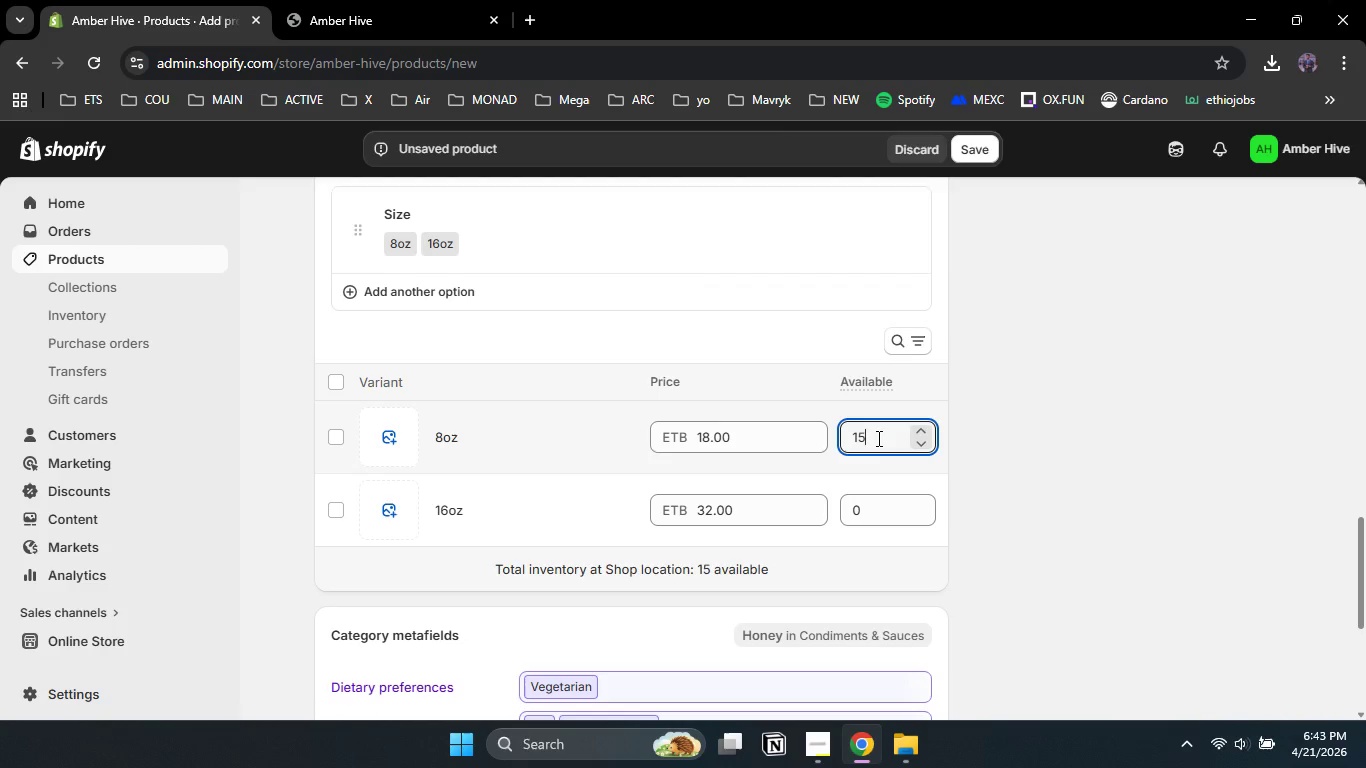 
key(Numpad5)
 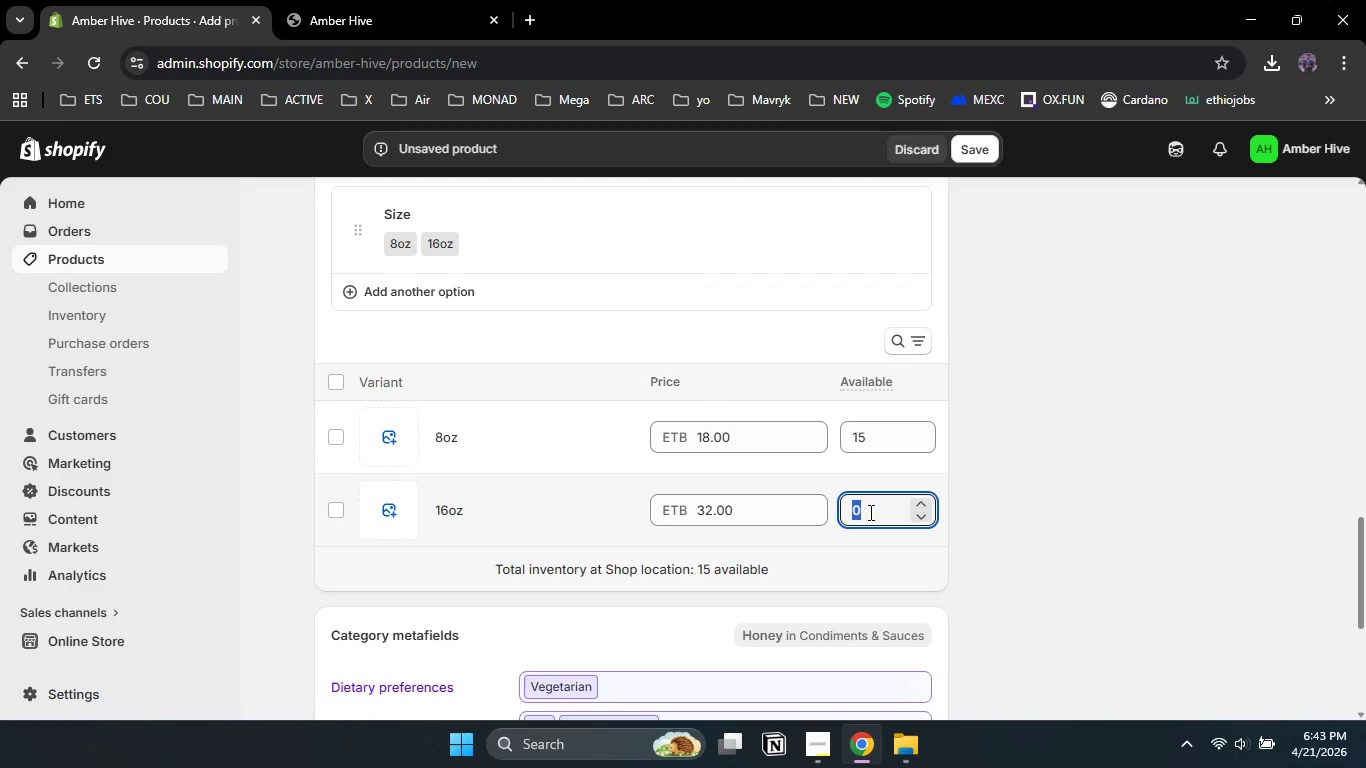 
left_click([869, 512])
 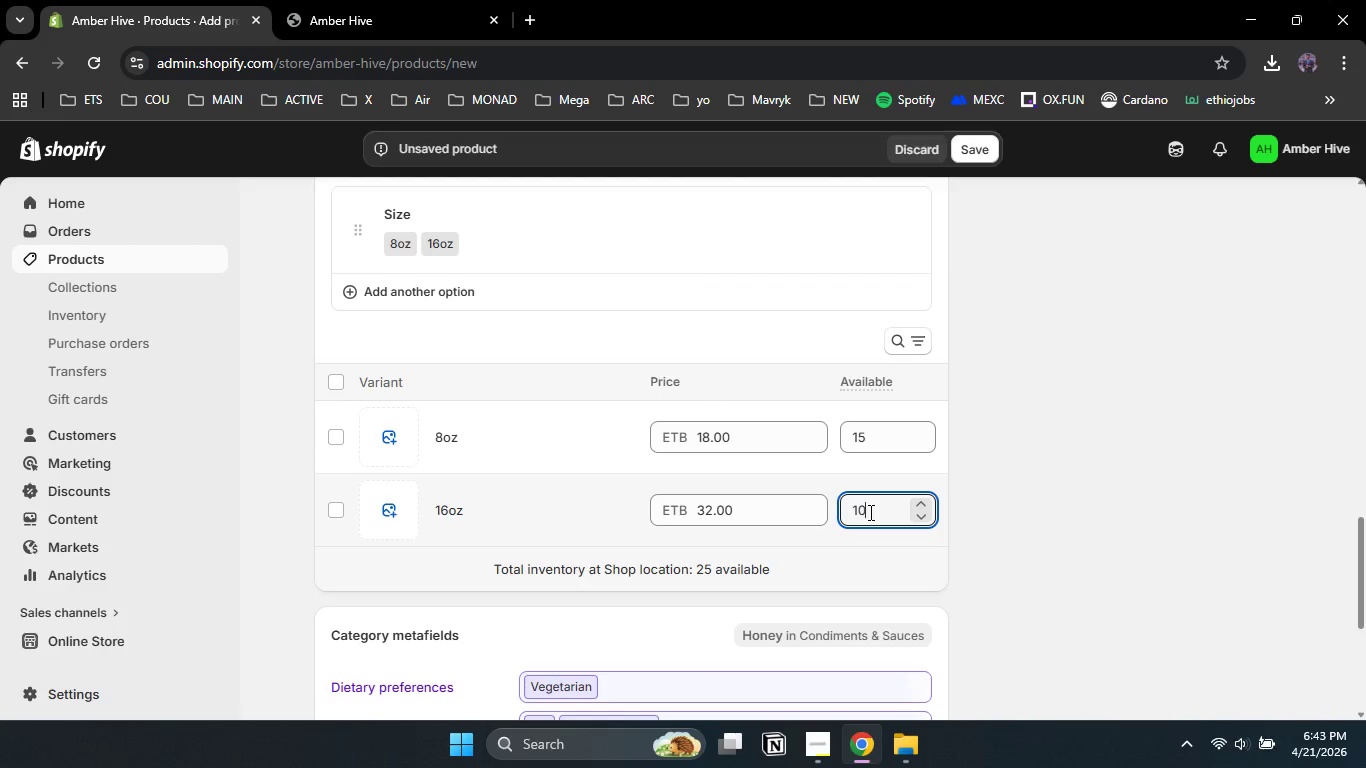 
key(Numpad1)
 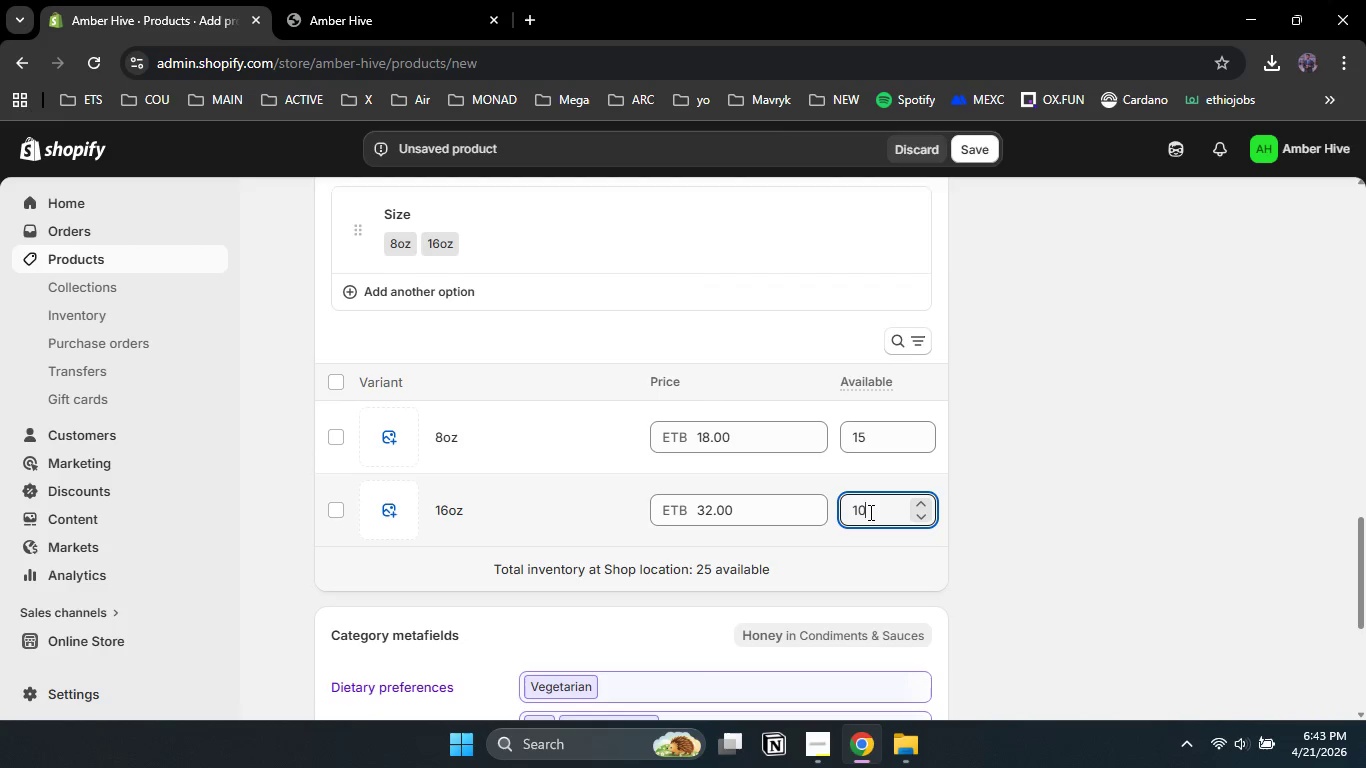 
key(Numpad0)
 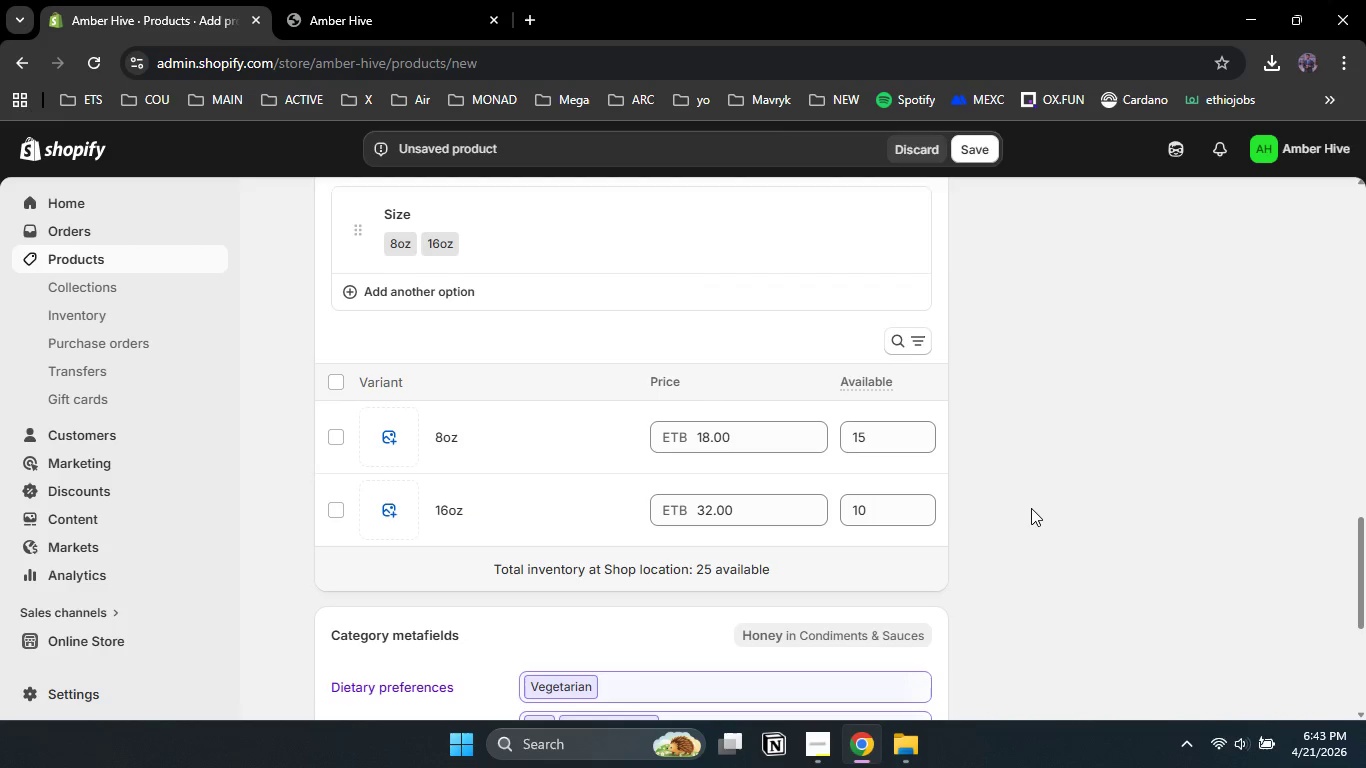 
left_click([1031, 508])
 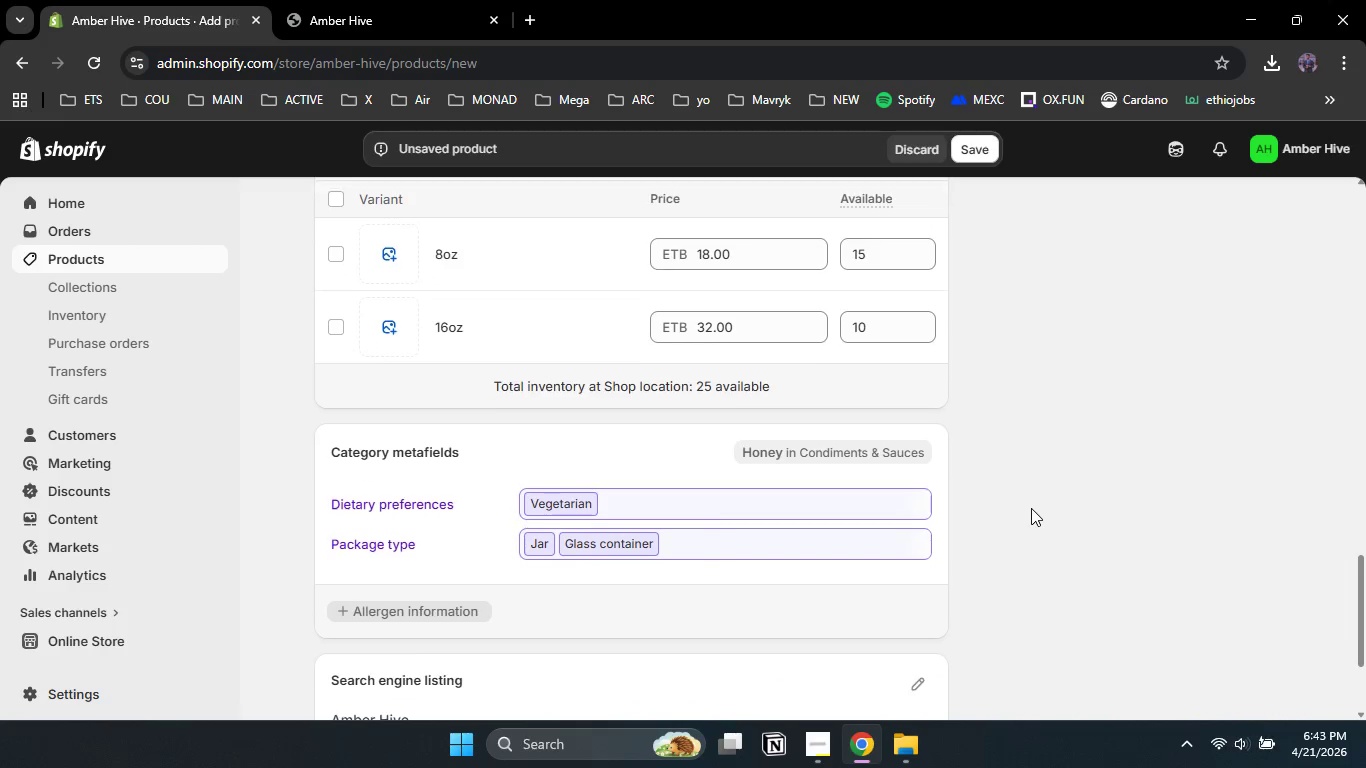 
scroll: coordinate [1031, 508], scroll_direction: down, amount: 5.0
 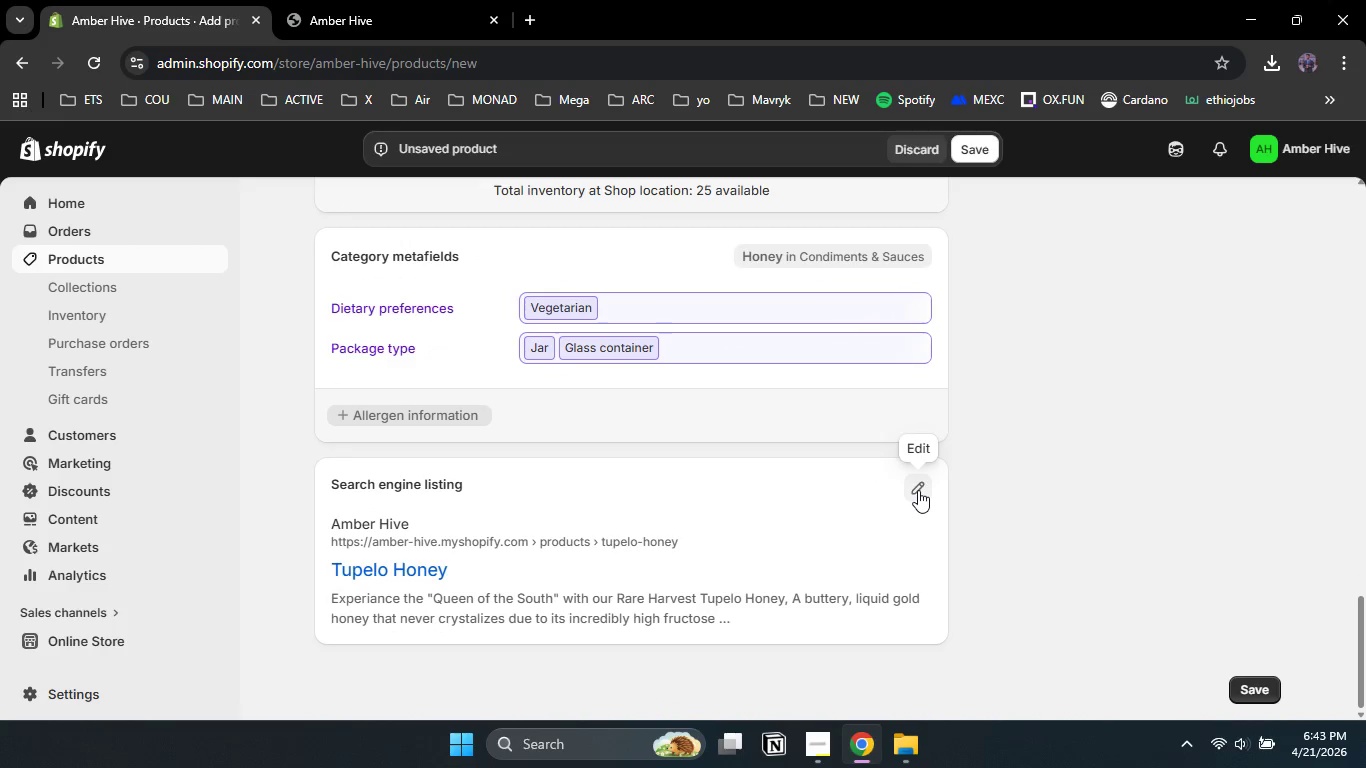 
left_click([918, 490])
 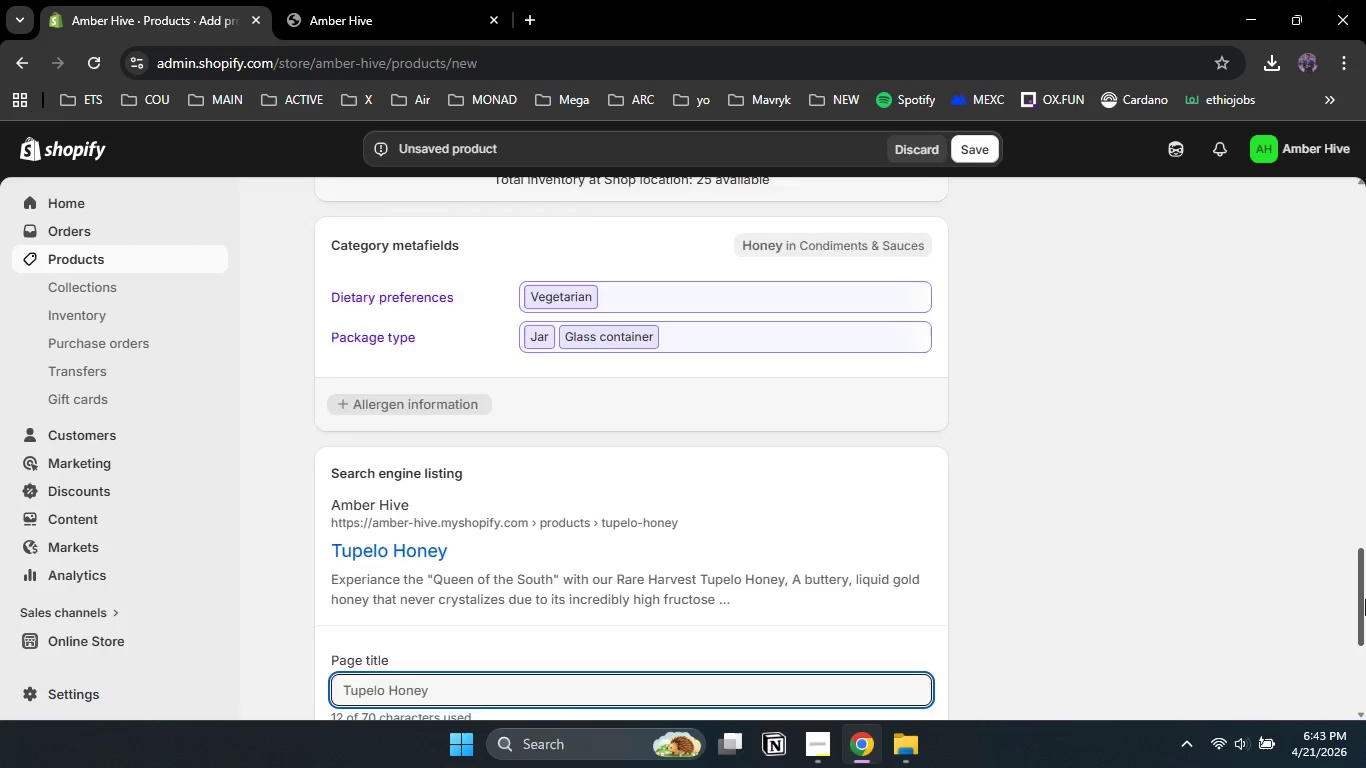 
left_click_drag(start_coordinate=[1363, 588], to_coordinate=[1362, 696])
 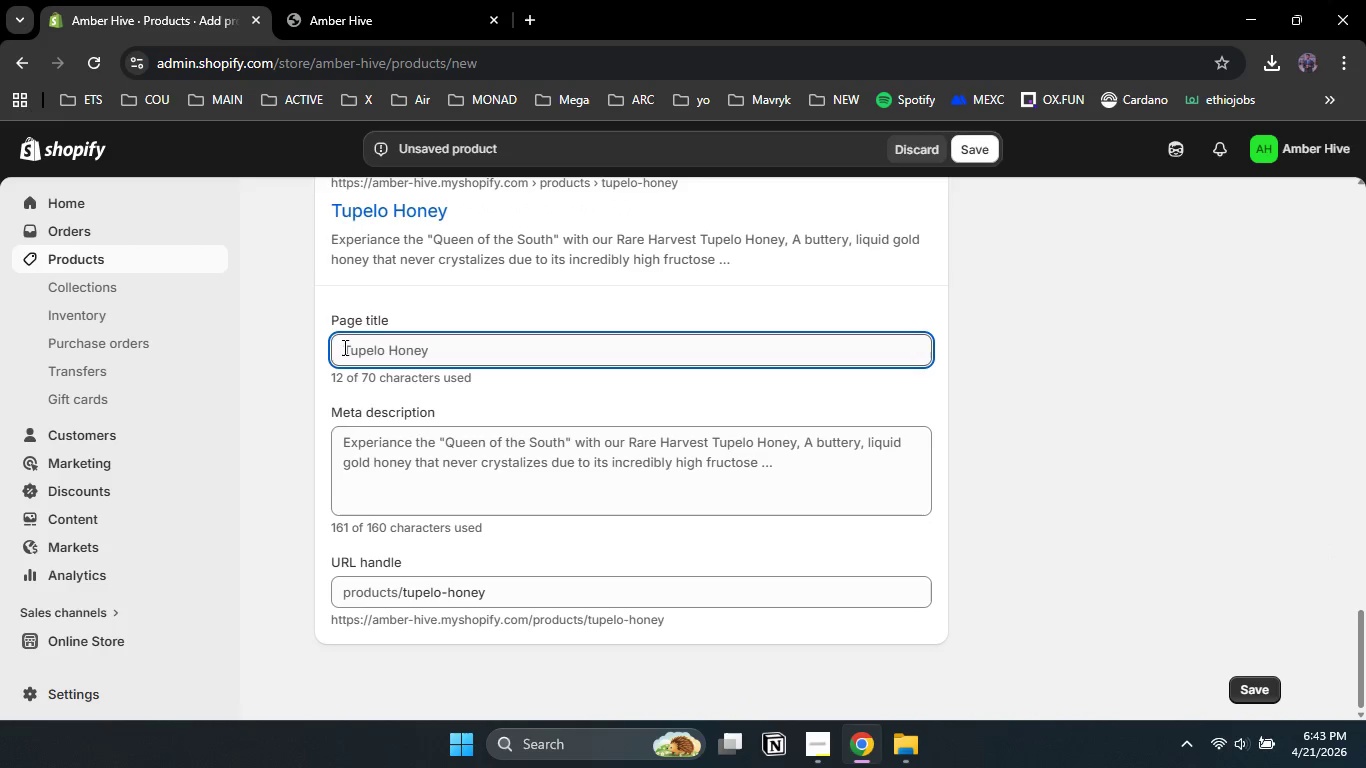 
left_click([343, 347])
 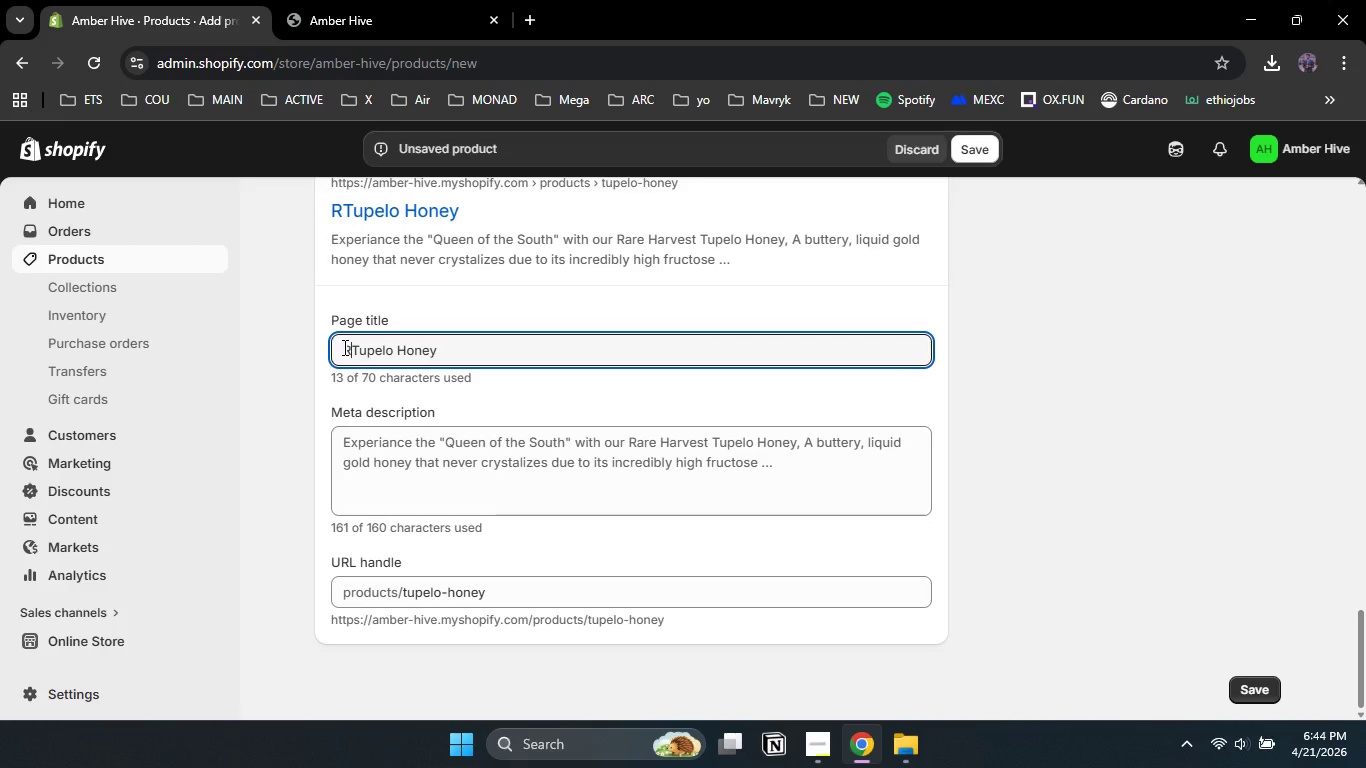 
type(Raw )
 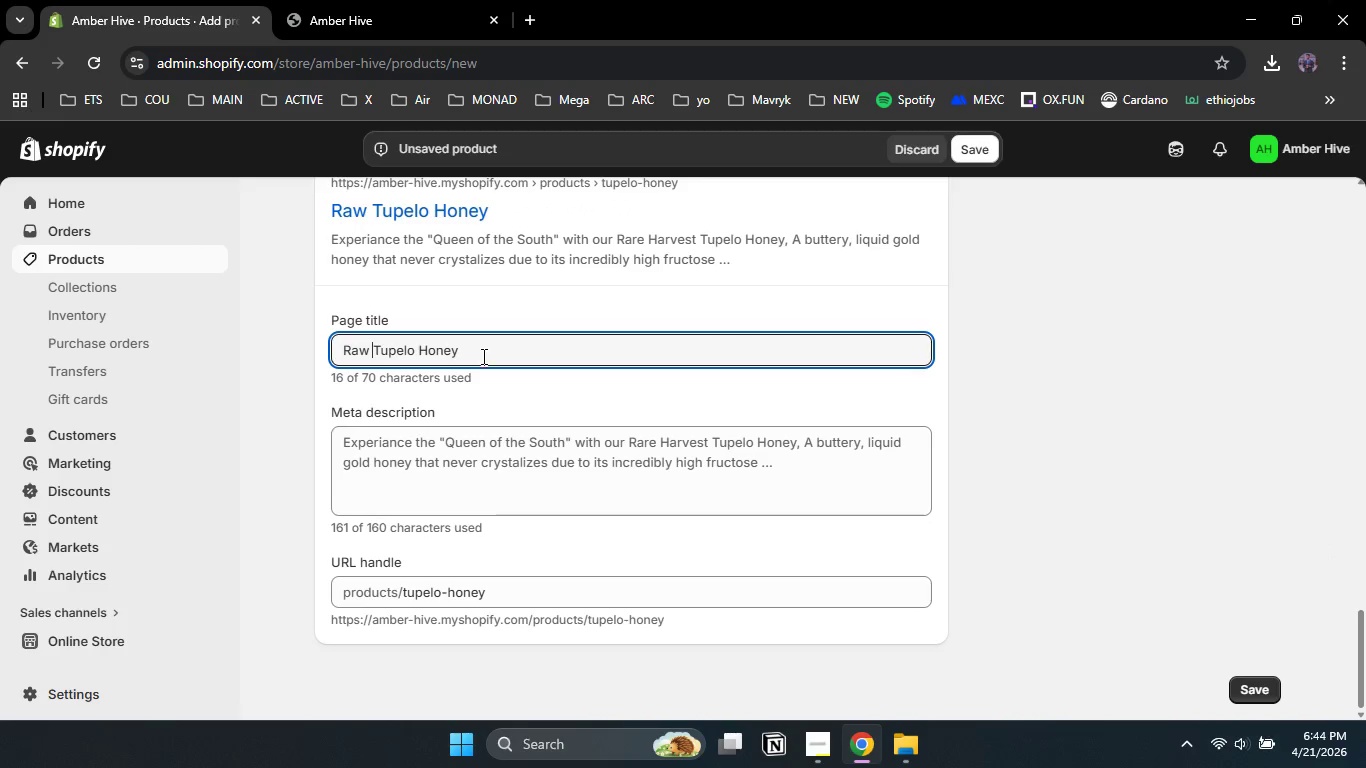 
left_click([482, 356])
 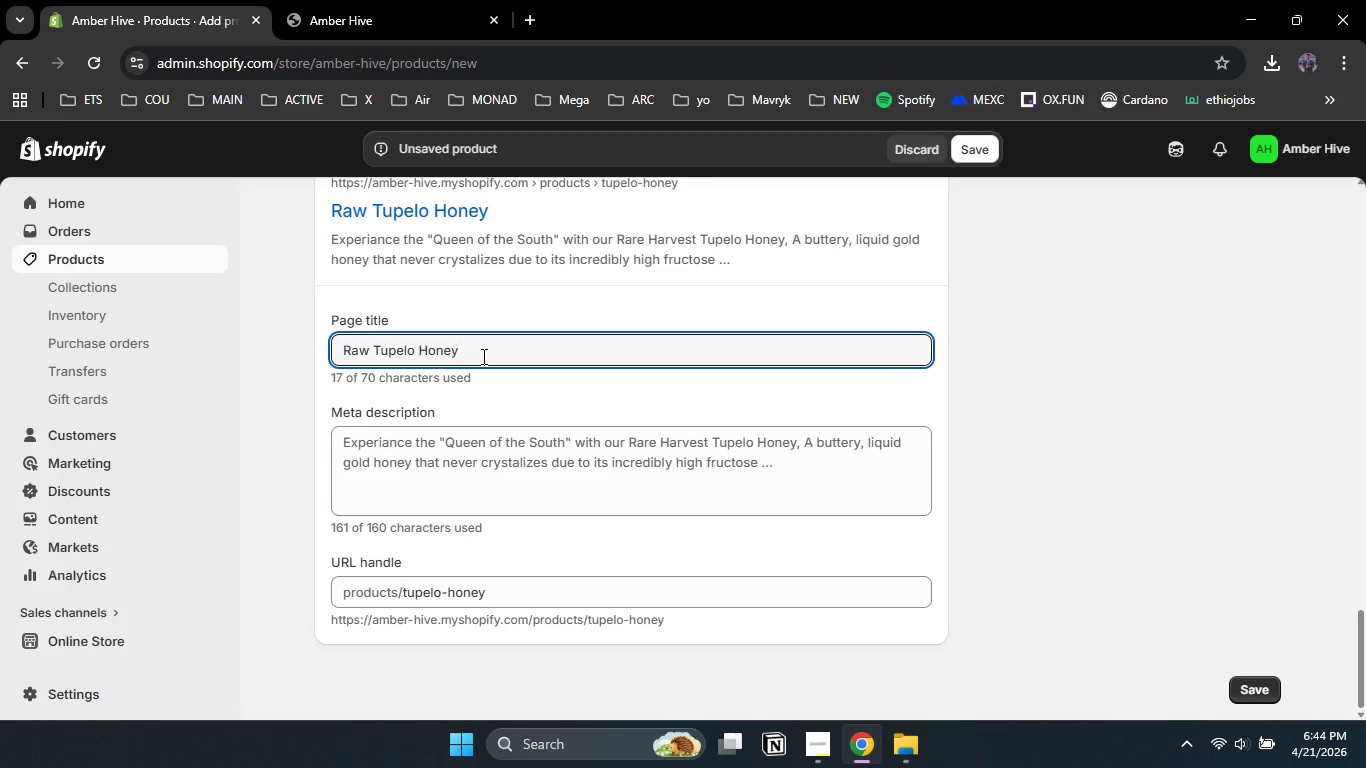 
type( | Organic Artisanal Honey | The Amber Hive)
 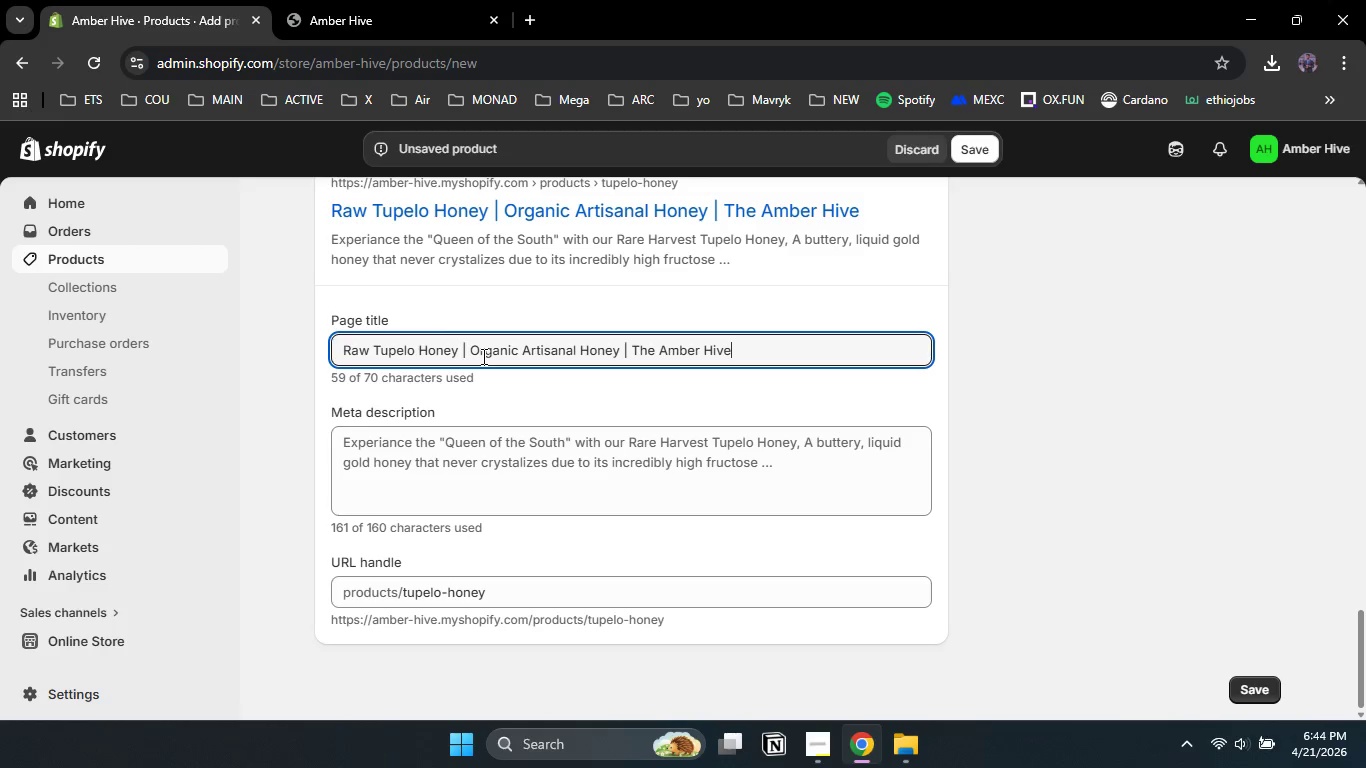 
scroll: coordinate [482, 356], scroll_direction: none, amount: 0.0
 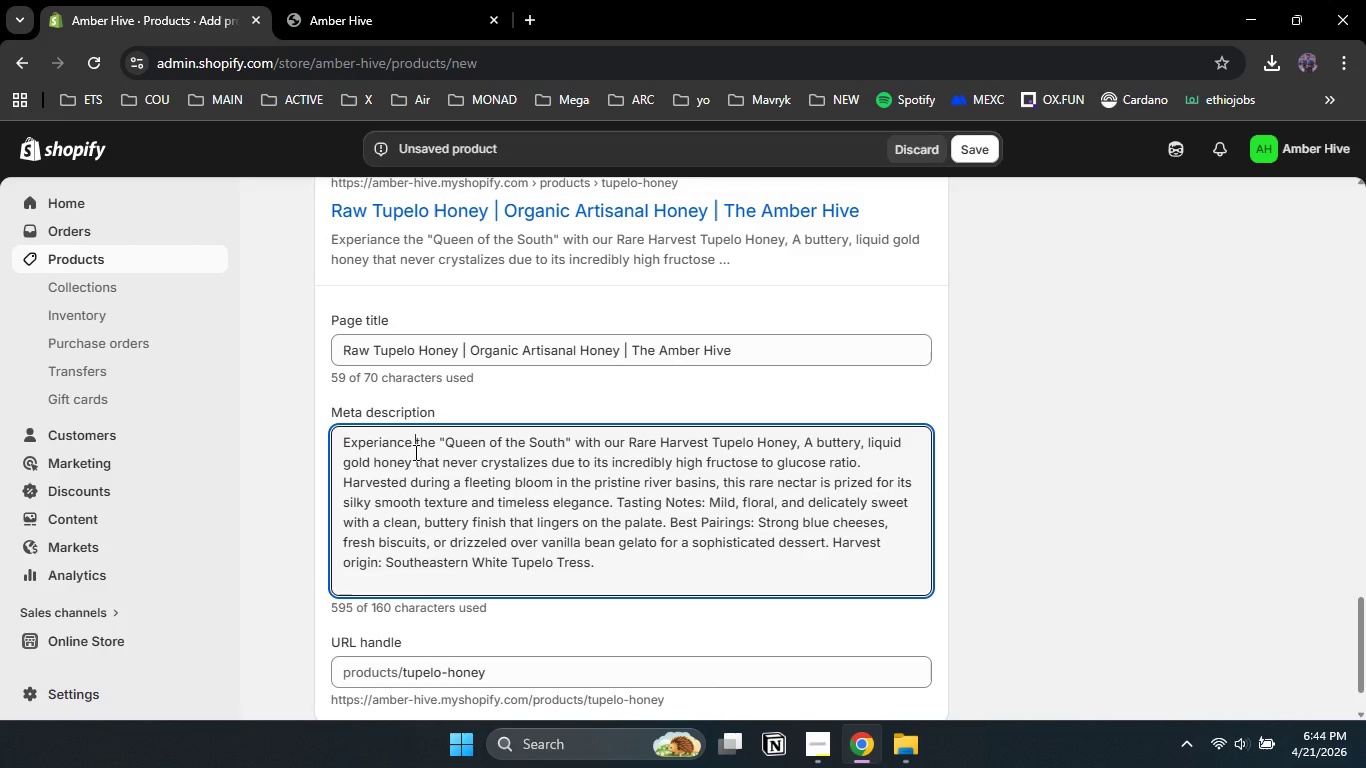 
left_click([414, 452])
 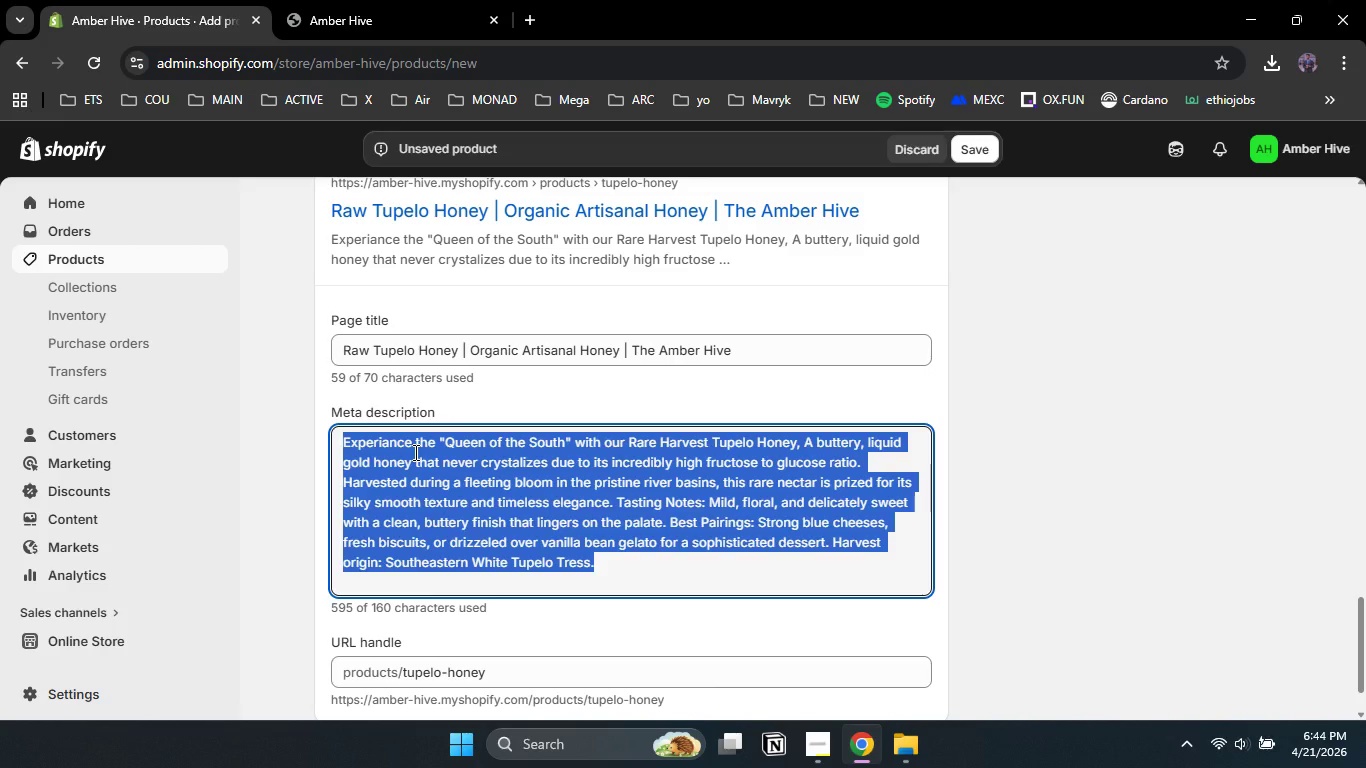 
key(Control+A)
 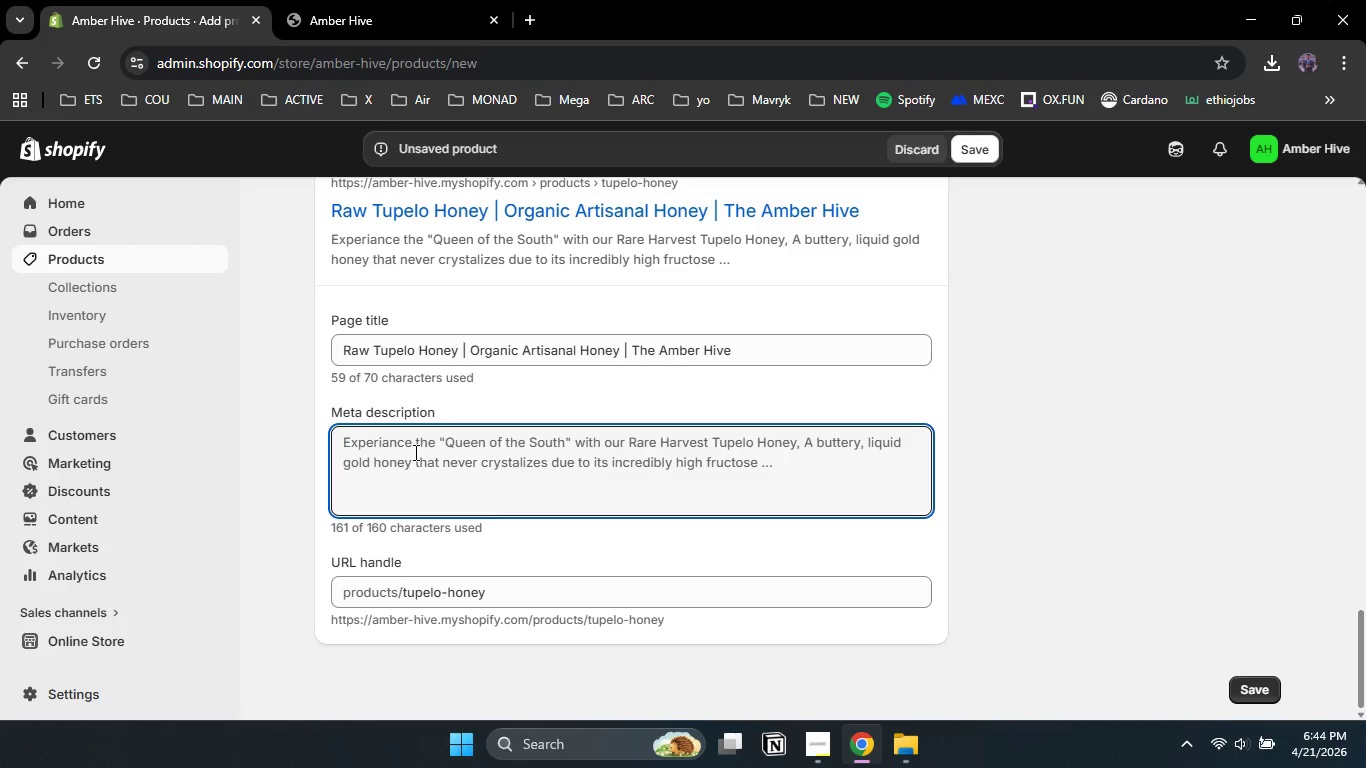 
key(Backspace)
 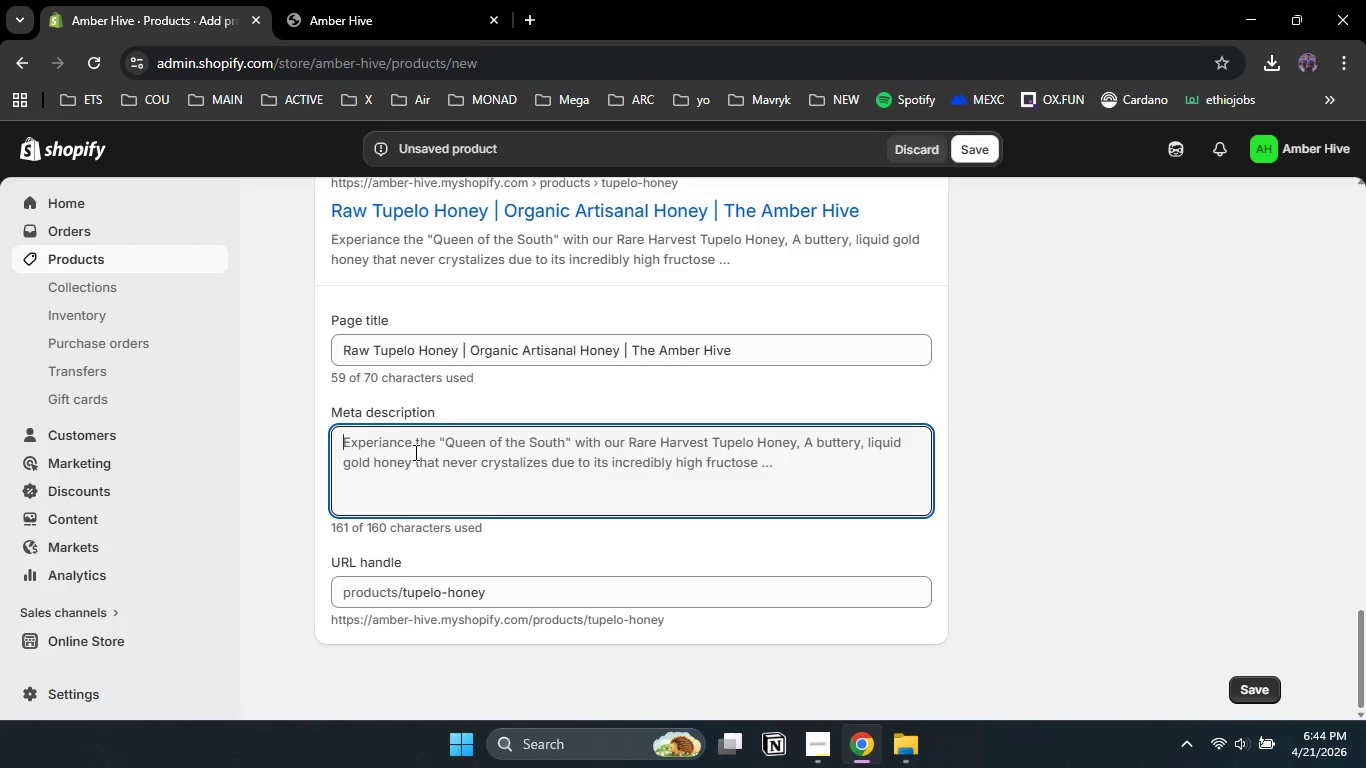 
type(Shop rare )
key(Backspace)
type(, organic Tupelo honey )
key(Backspace)
type(. Sustainable harvested and perfect for pourmet pairings )
key(Backspace)
type(. Test e)
key(Backspace)
key(Backspace)
type(e the finest local artid)
key(Backspace)
type(sanal hoeny from the Amber Hive.)
 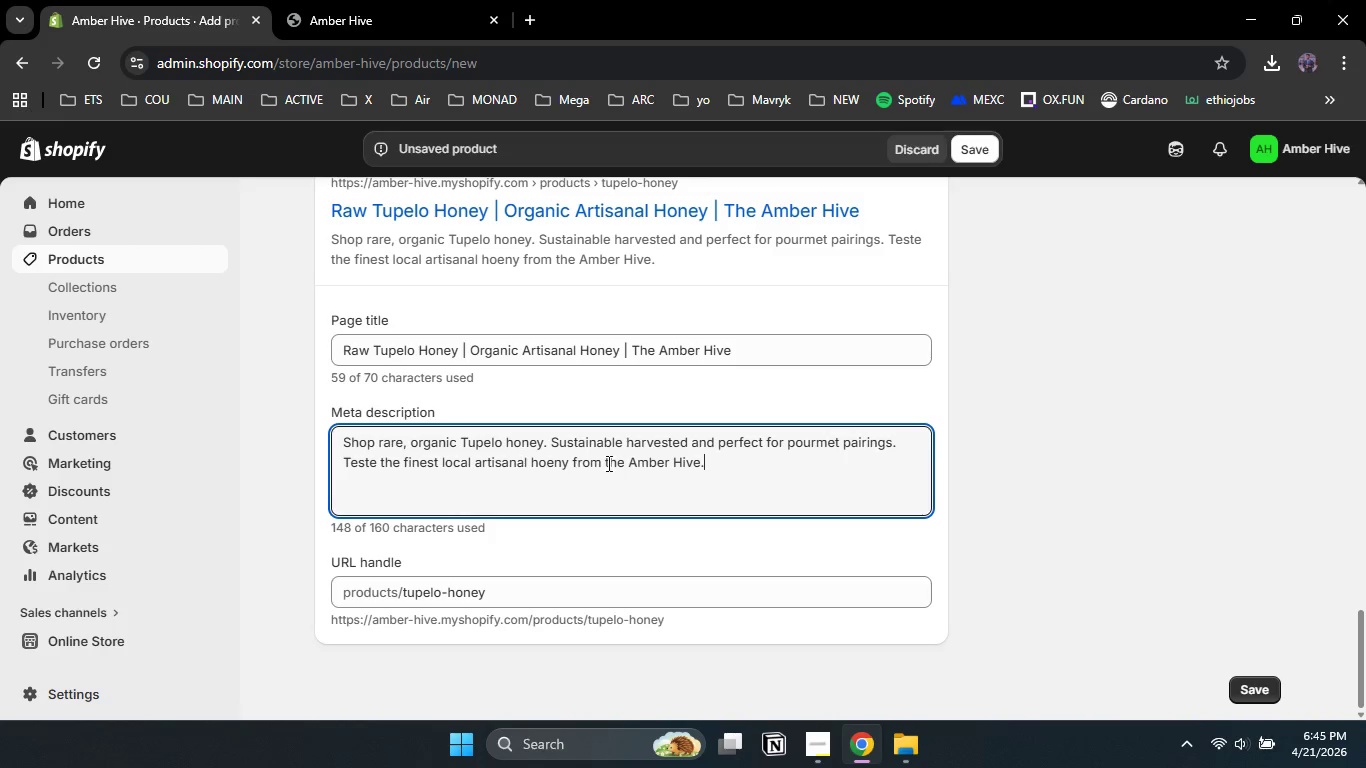 
left_click_drag(start_coordinate=[1365, 655], to_coordinate=[1365, 691])
 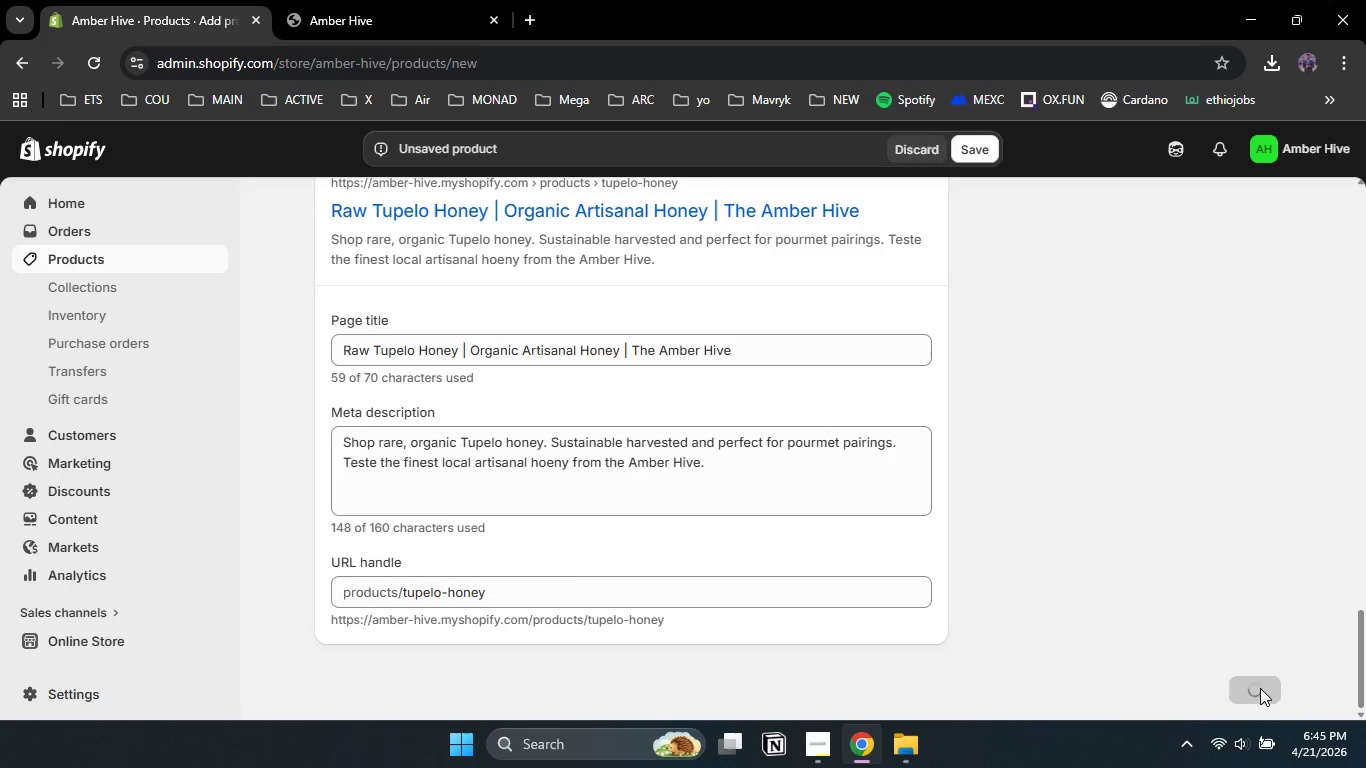 
left_click([1260, 688])
 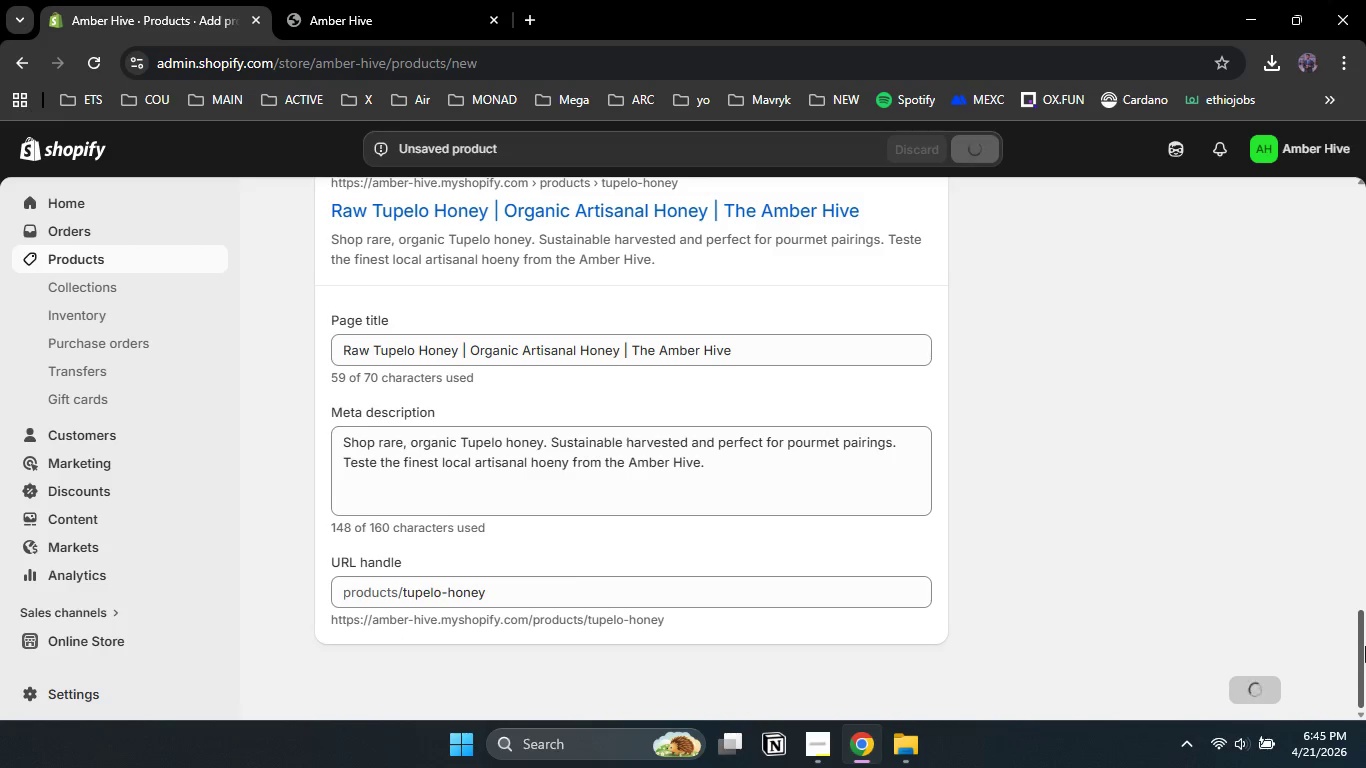 
left_click_drag(start_coordinate=[1365, 646], to_coordinate=[1365, 224])
 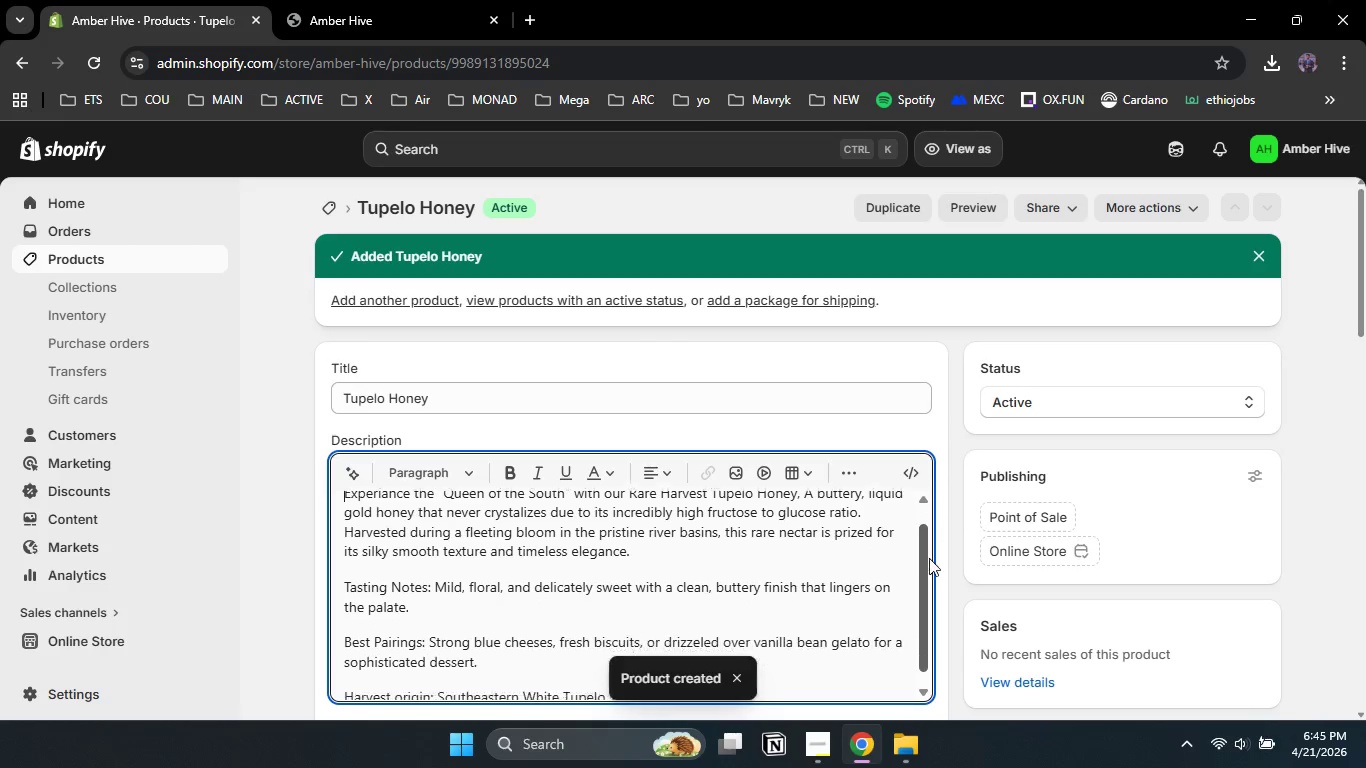 
left_click_drag(start_coordinate=[922, 542], to_coordinate=[929, 558])
 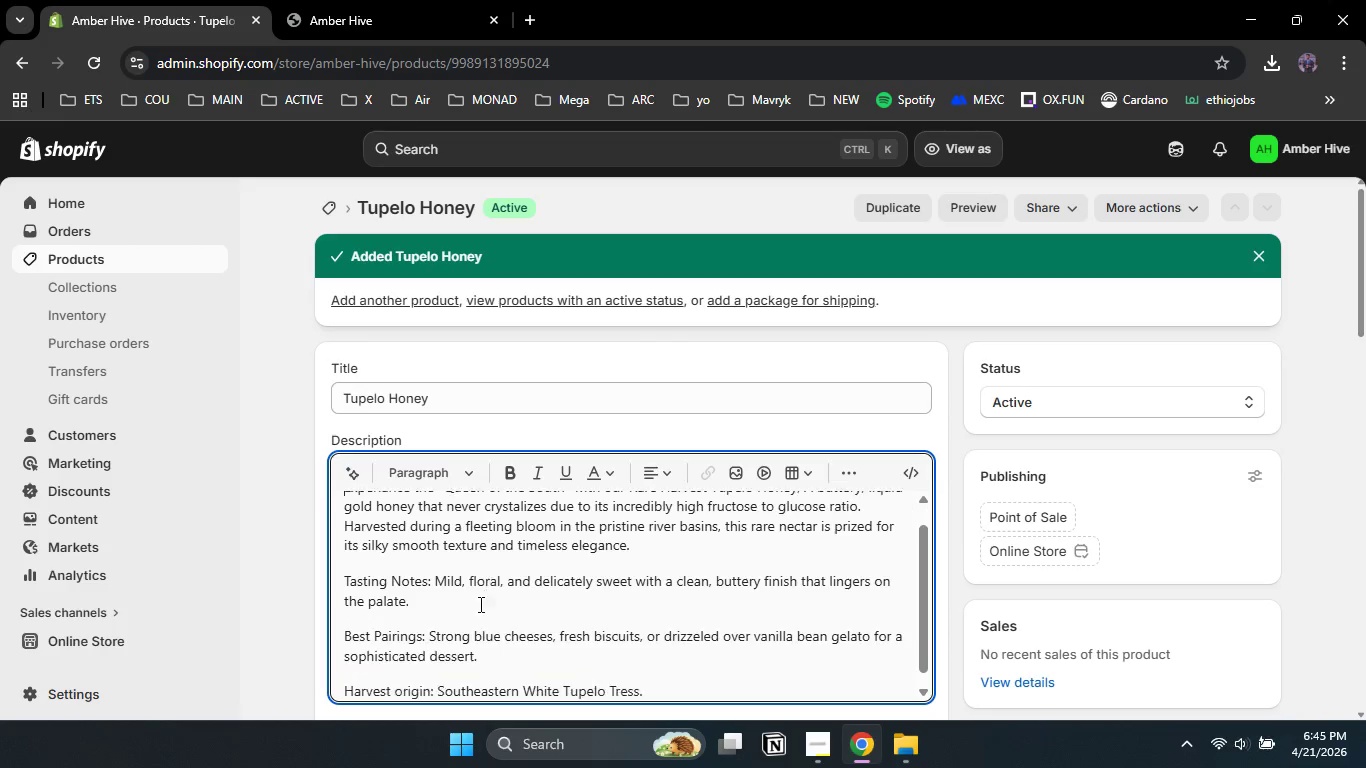 
scroll: coordinate [448, 577], scroll_direction: up, amount: 1.0
 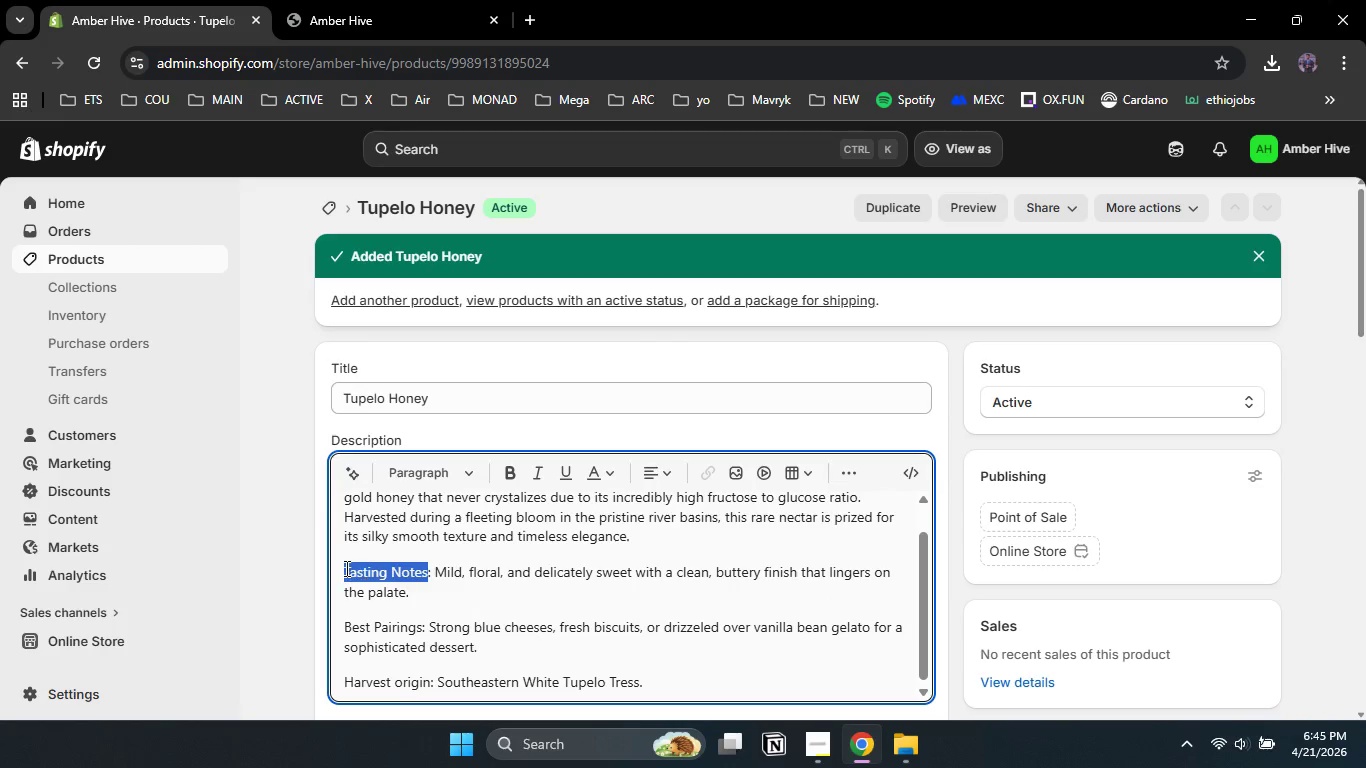 
left_click_drag(start_coordinate=[428, 575], to_coordinate=[341, 568])
 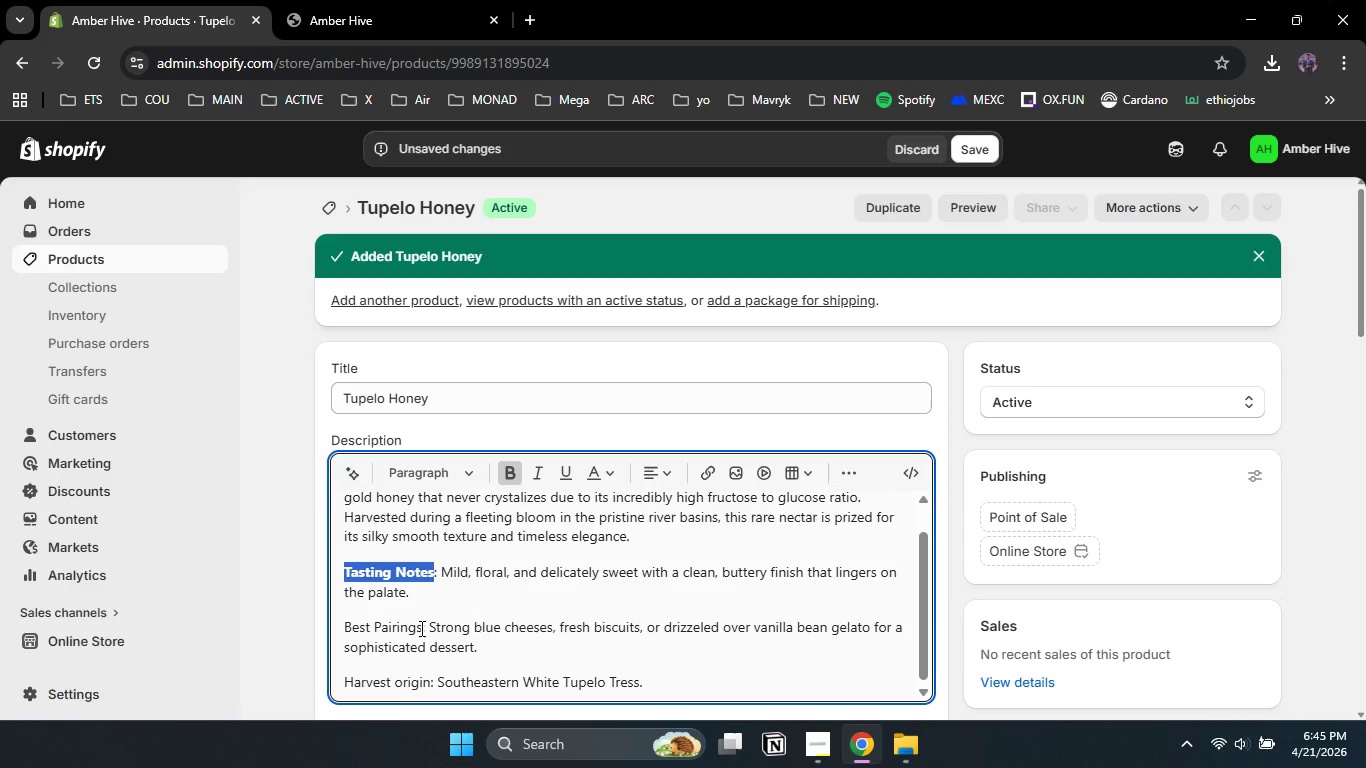 
left_click_drag(start_coordinate=[420, 628], to_coordinate=[348, 618])
 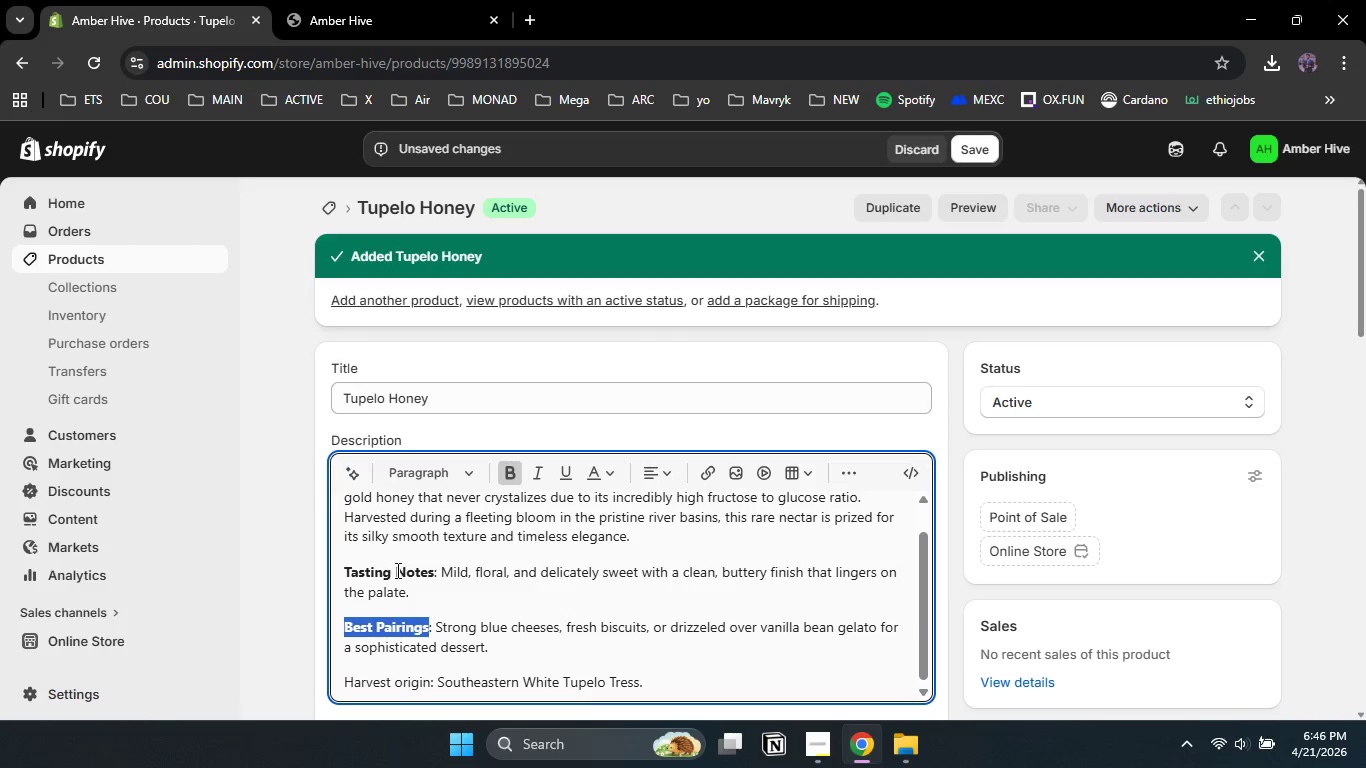 
left_click([510, 477])
 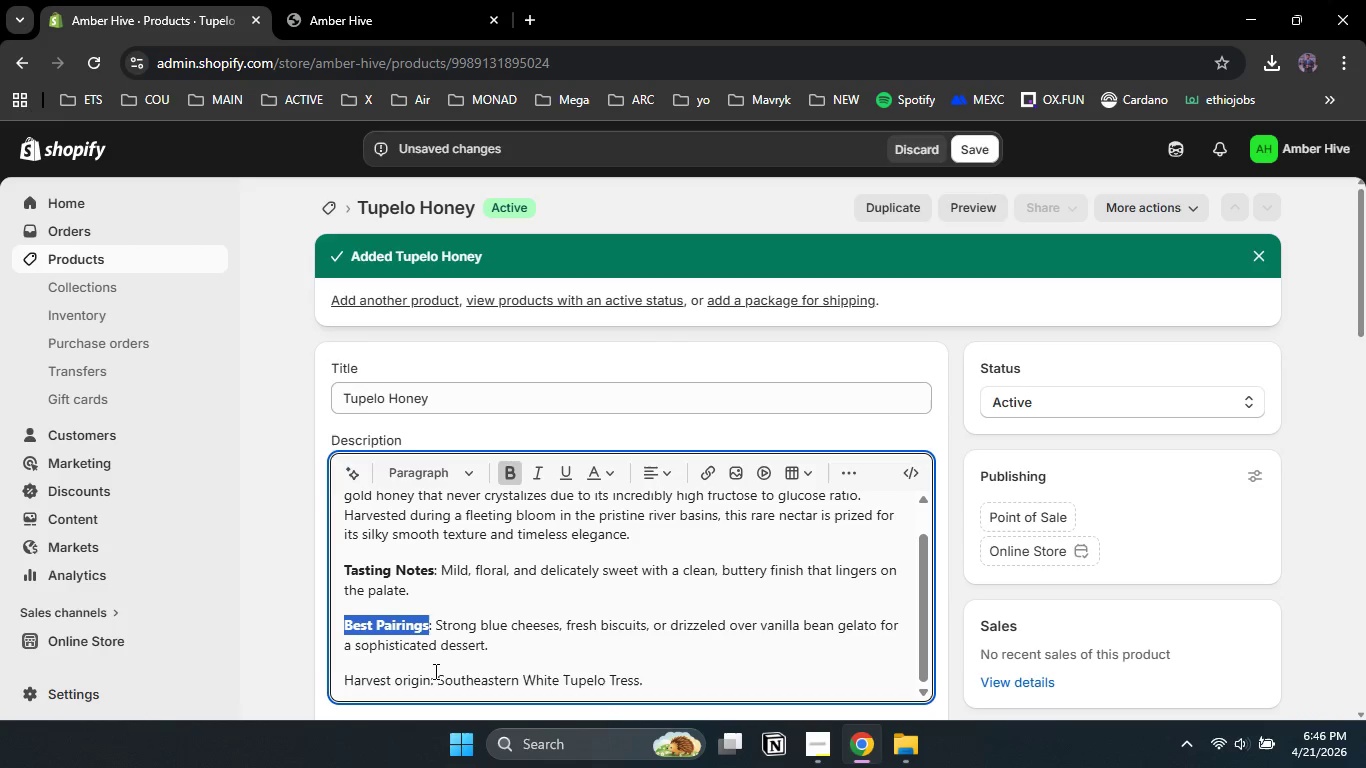 
scroll: coordinate [424, 624], scroll_direction: down, amount: 1.0
 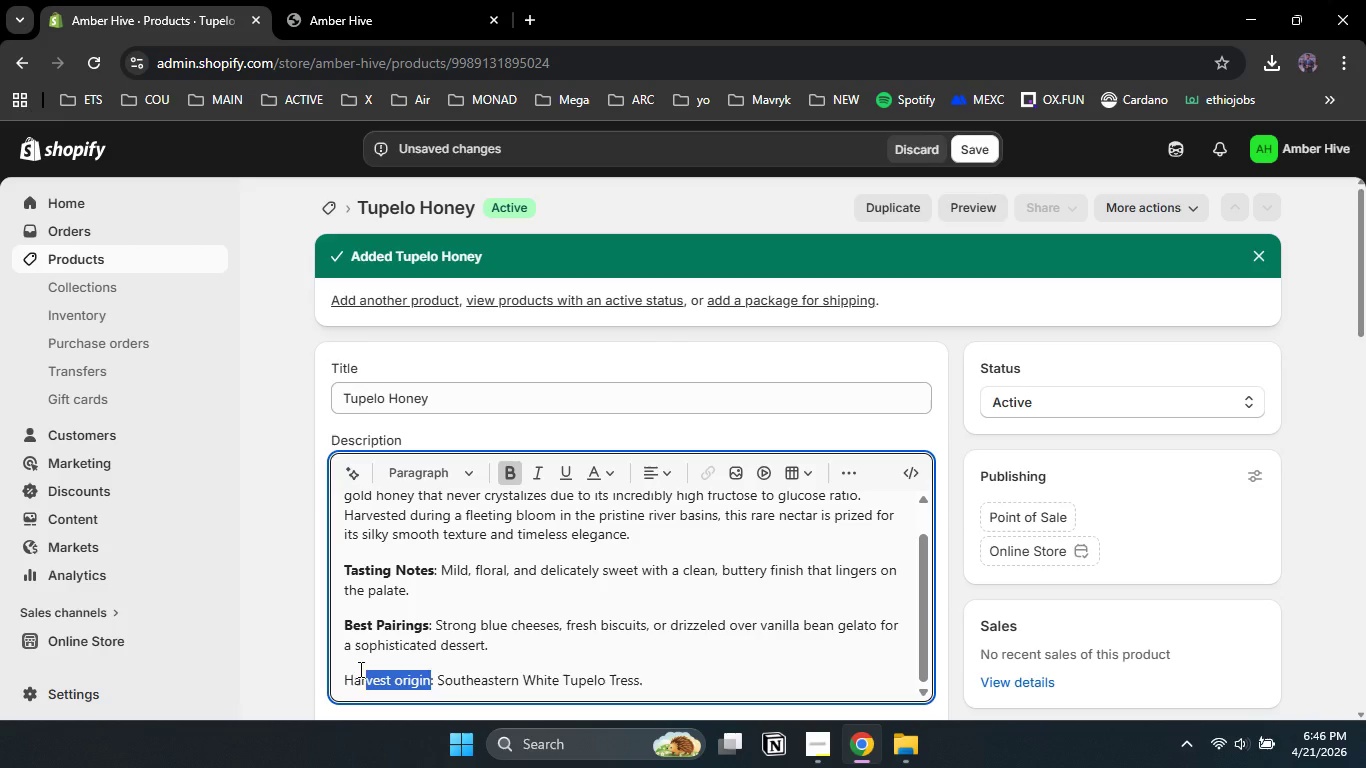 
left_click_drag(start_coordinate=[429, 678], to_coordinate=[336, 667])
 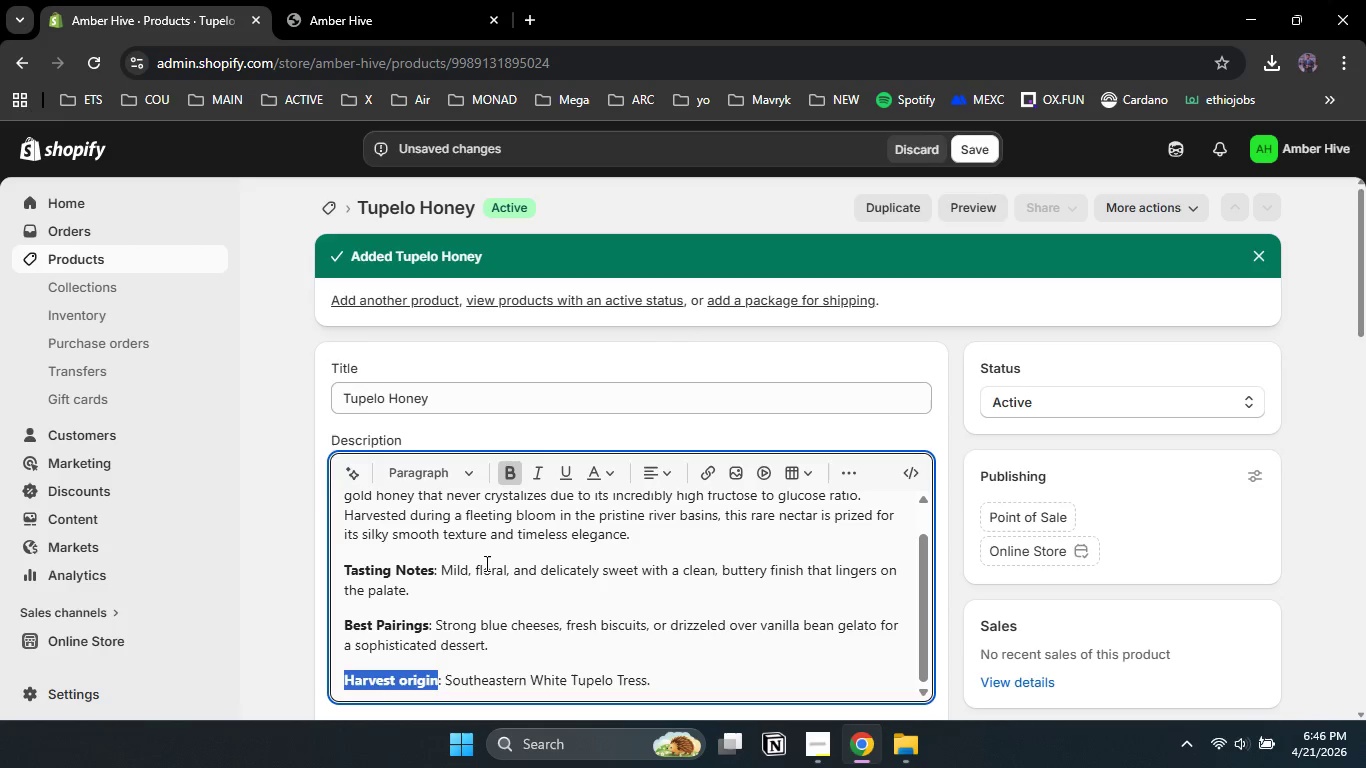 
left_click([501, 473])
 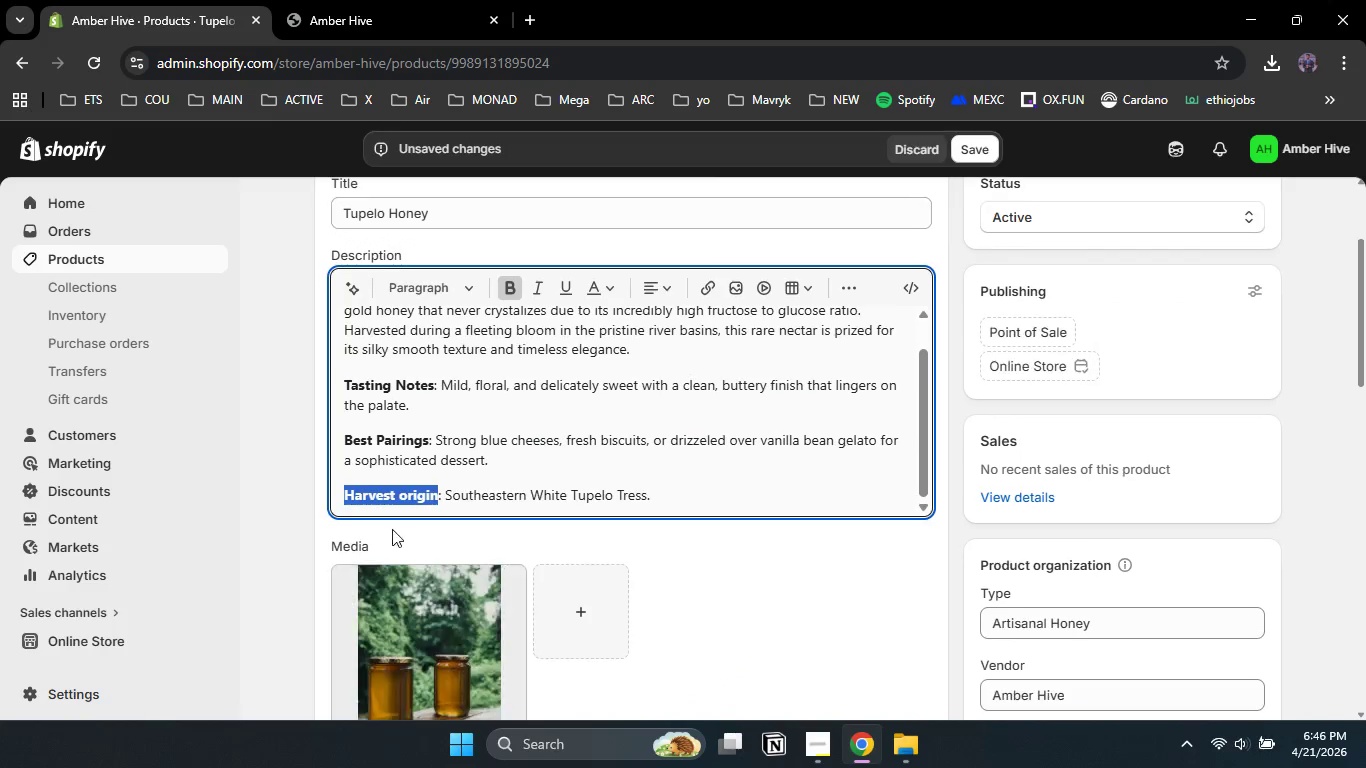 
scroll: coordinate [474, 620], scroll_direction: down, amount: 2.0
 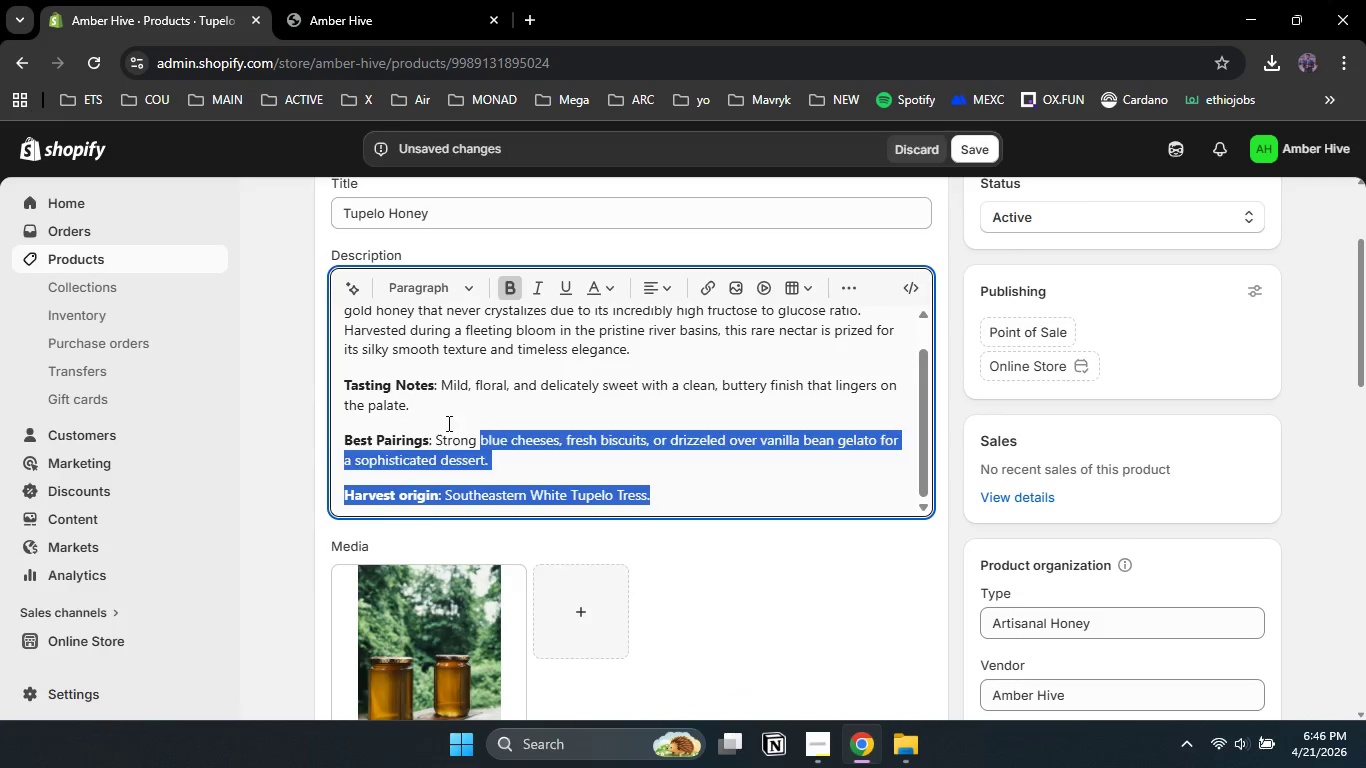 
left_click_drag(start_coordinate=[680, 499], to_coordinate=[338, 378])
 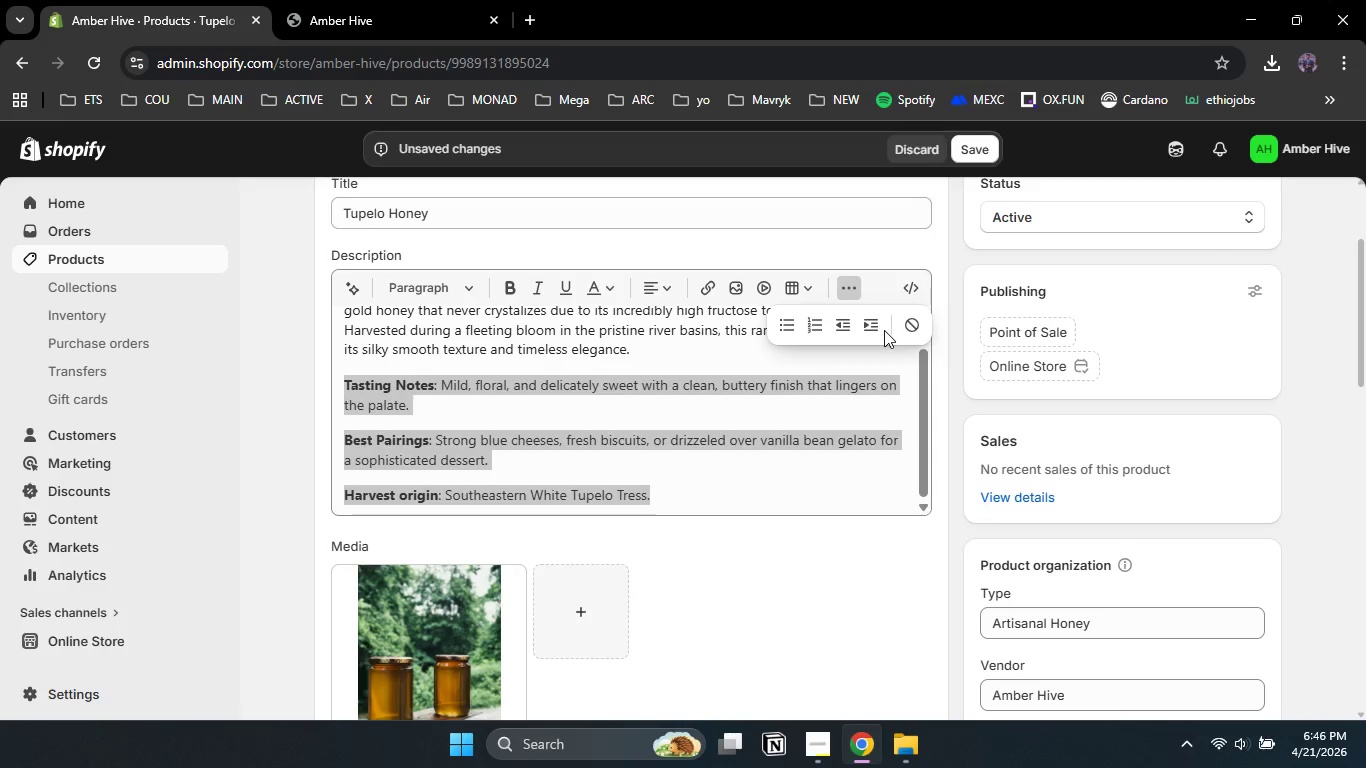 
wait(6.89)
 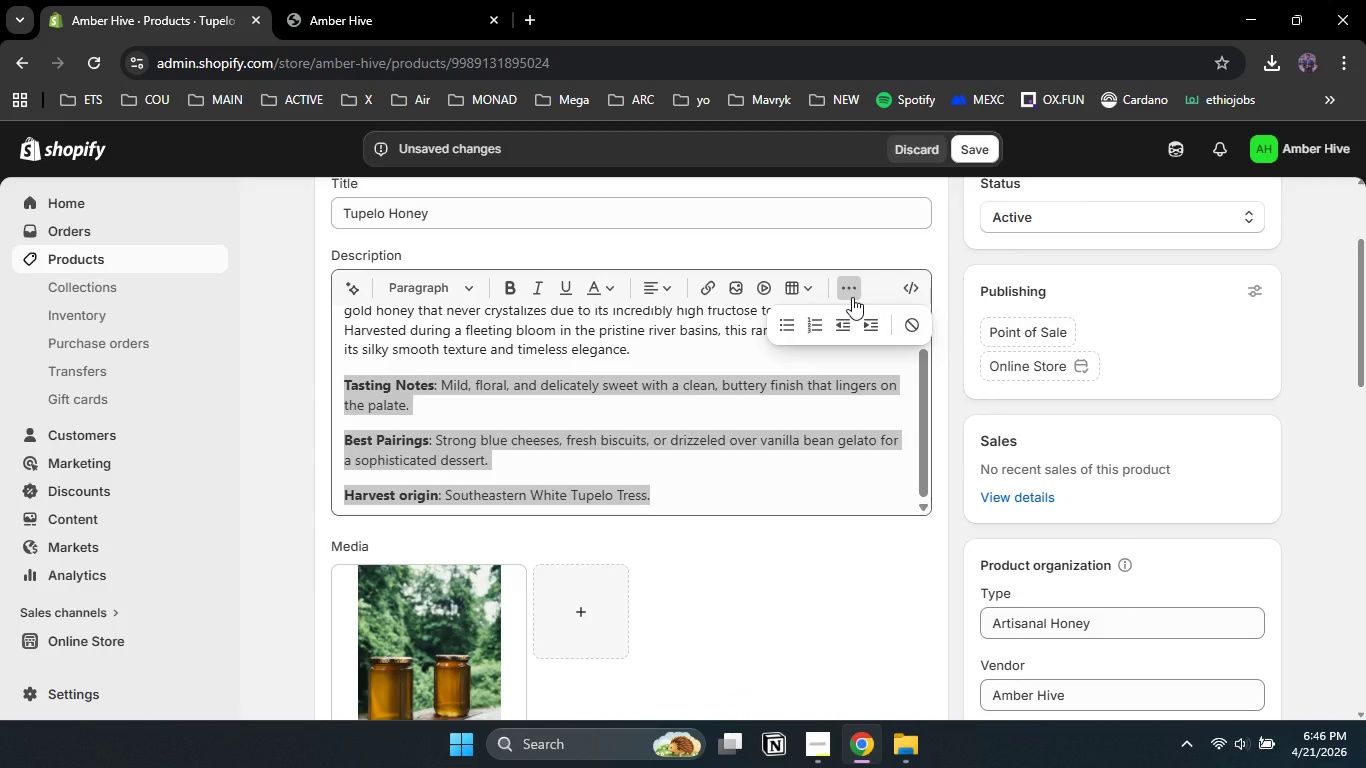 
left_click([793, 323])
 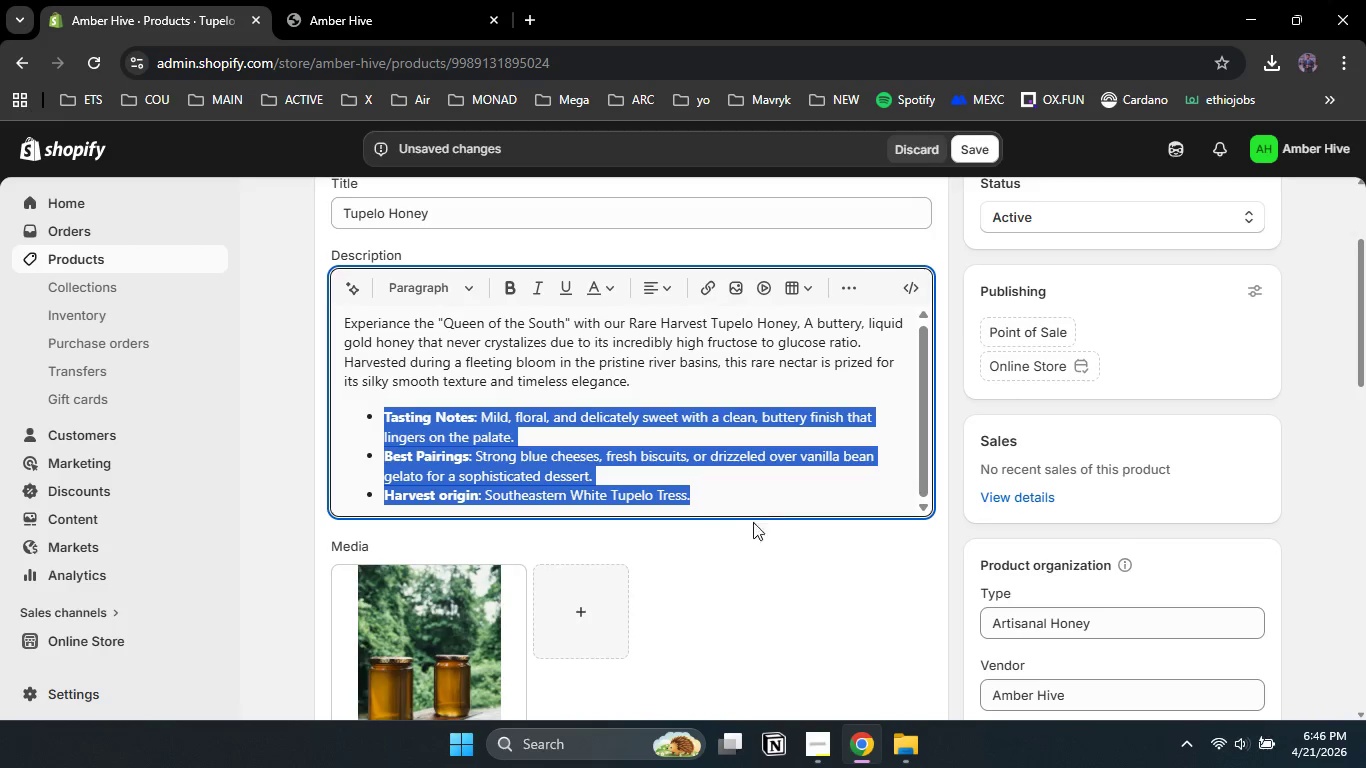 
wait(9.5)
 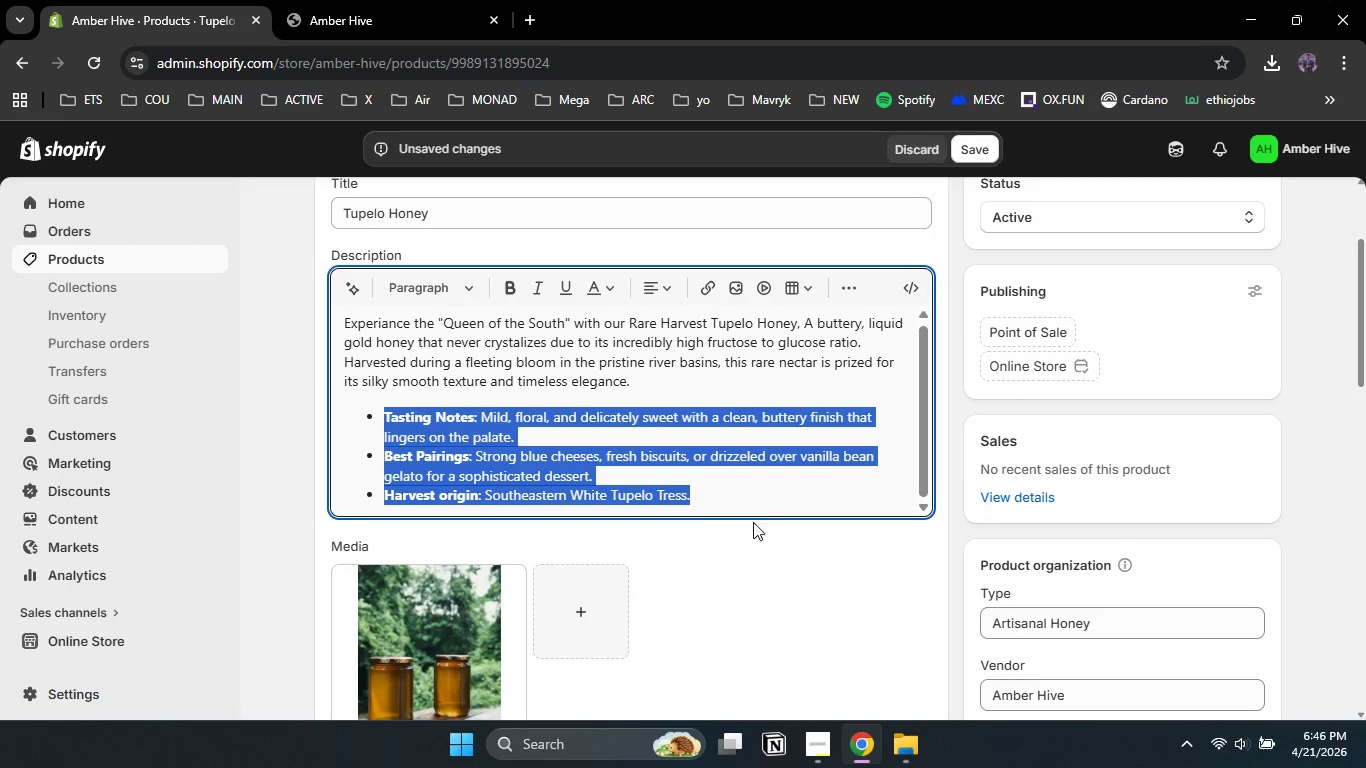 
left_click_drag(start_coordinate=[924, 413], to_coordinate=[924, 433])
 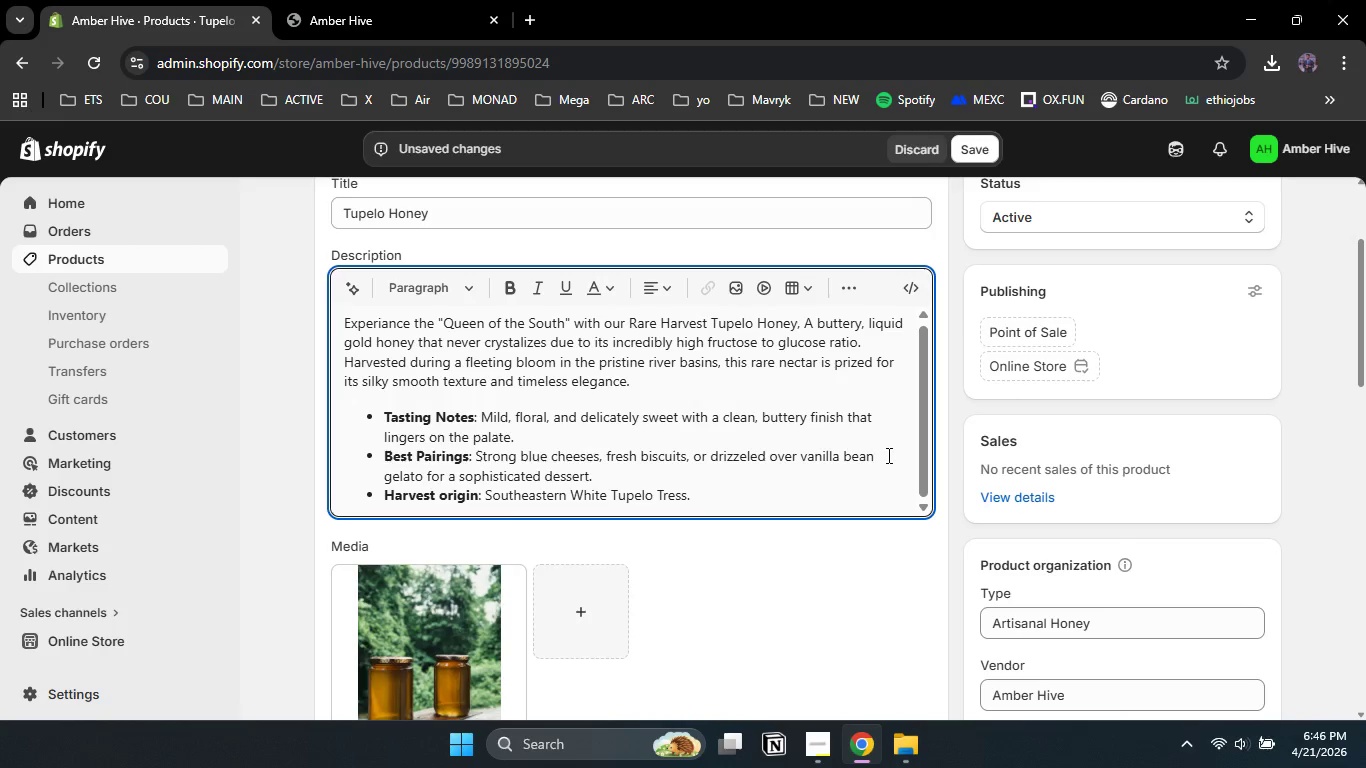 
left_click([887, 455])
 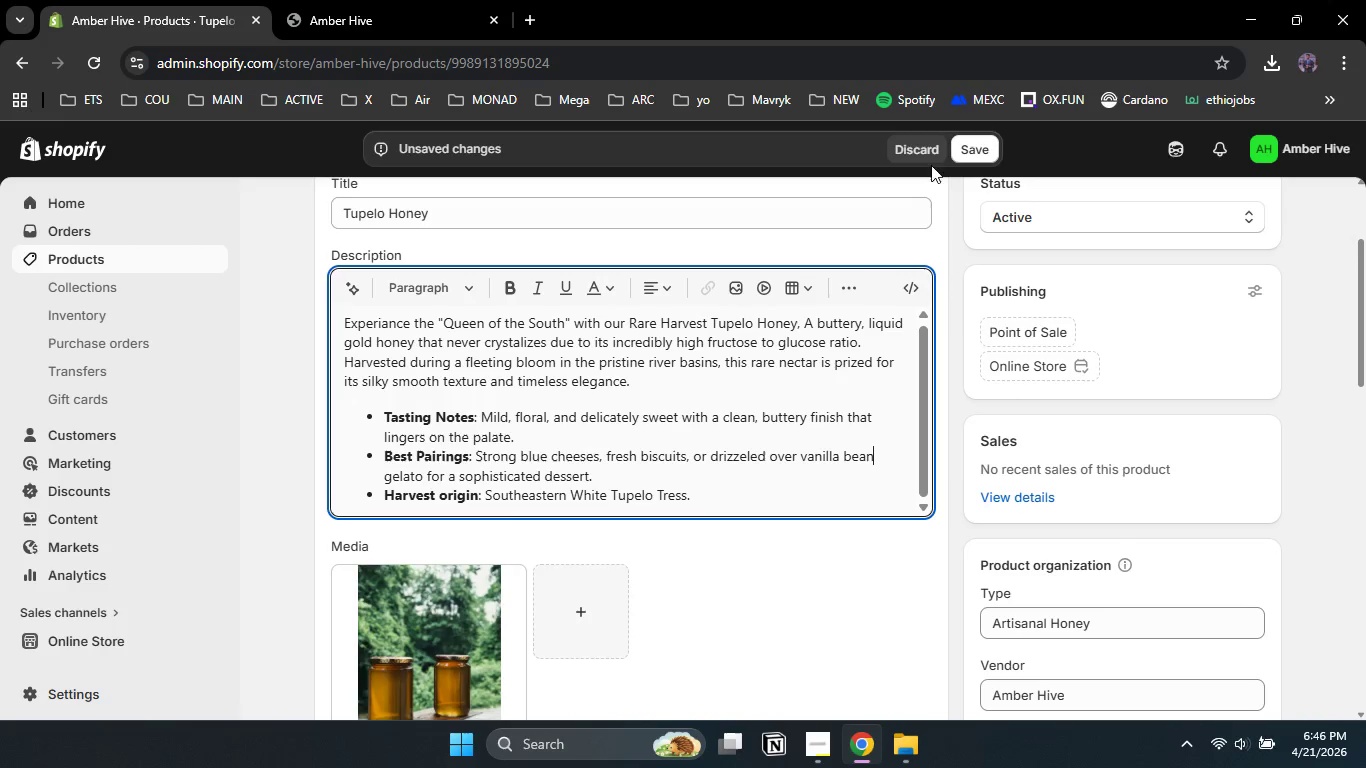 
left_click([961, 148])
 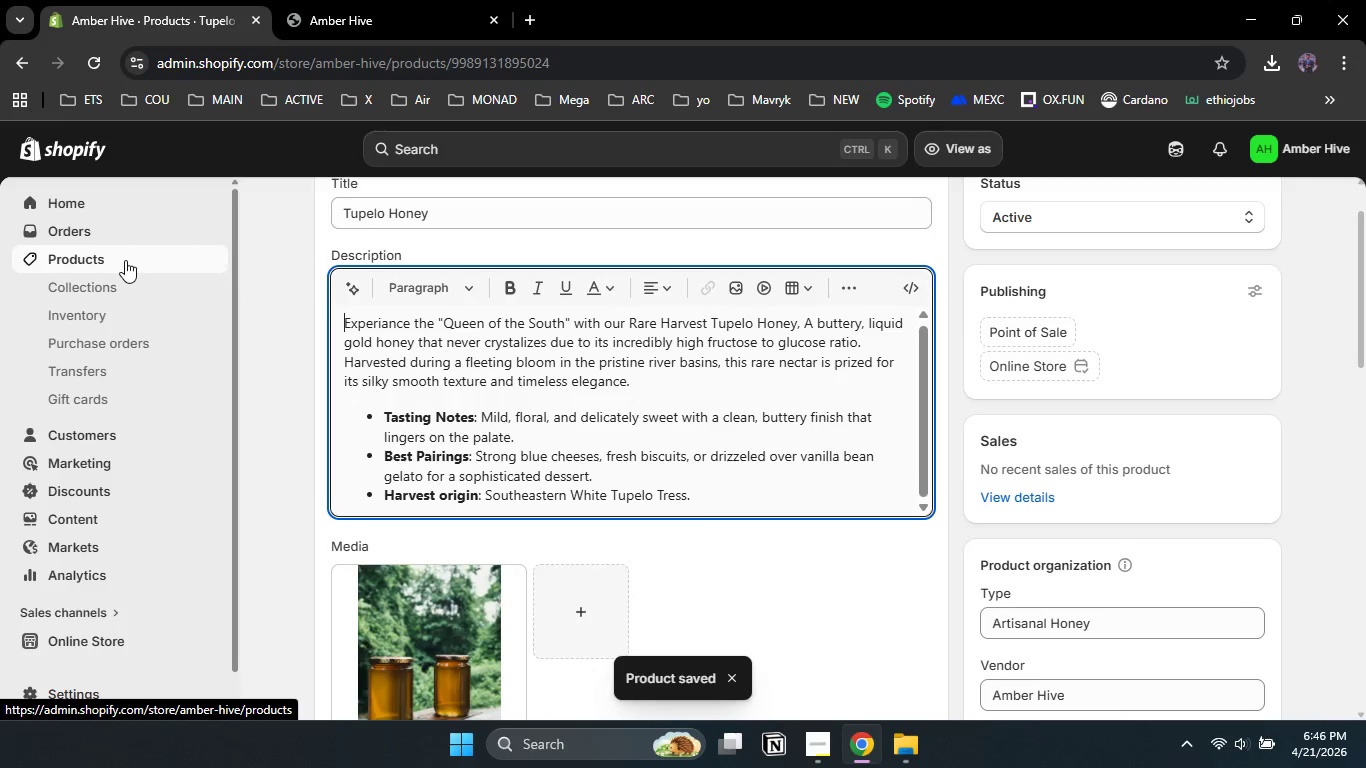 
wait(5.44)
 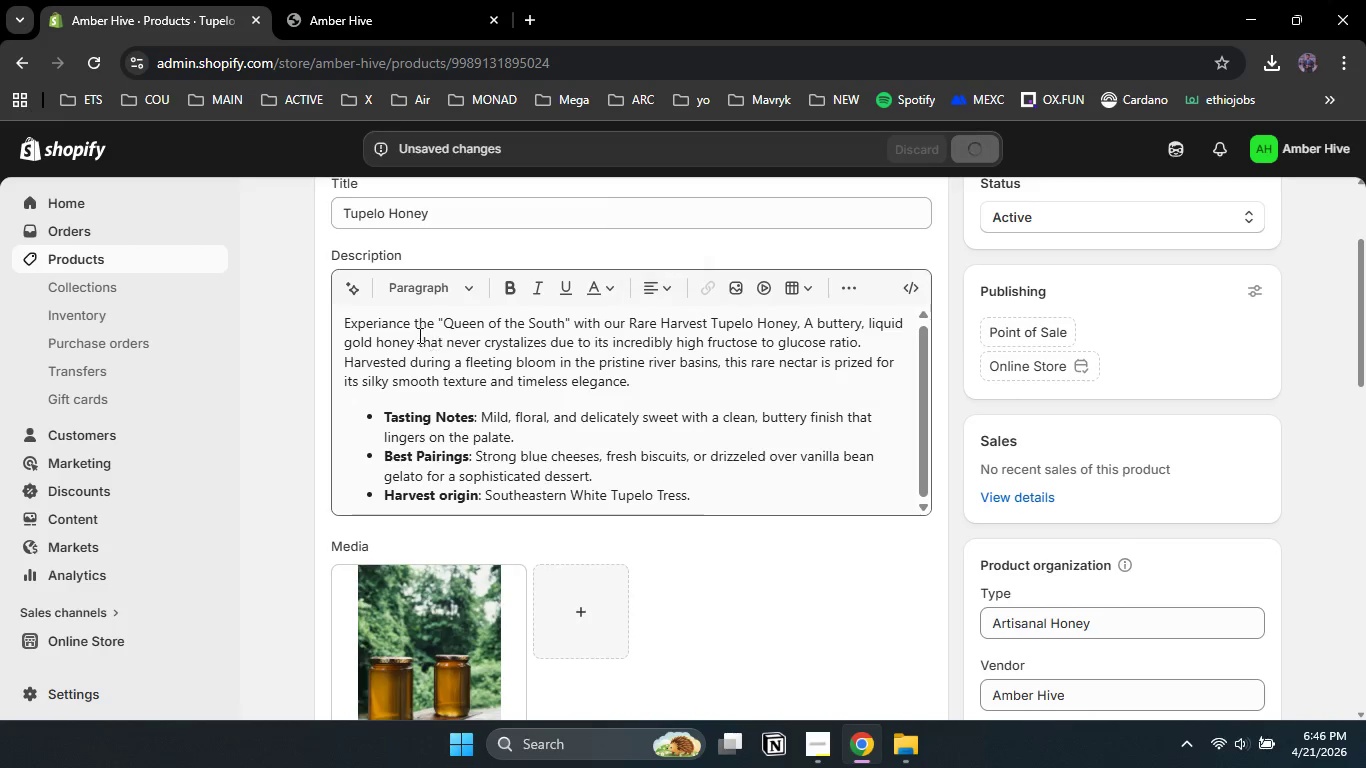 
left_click([125, 260])
 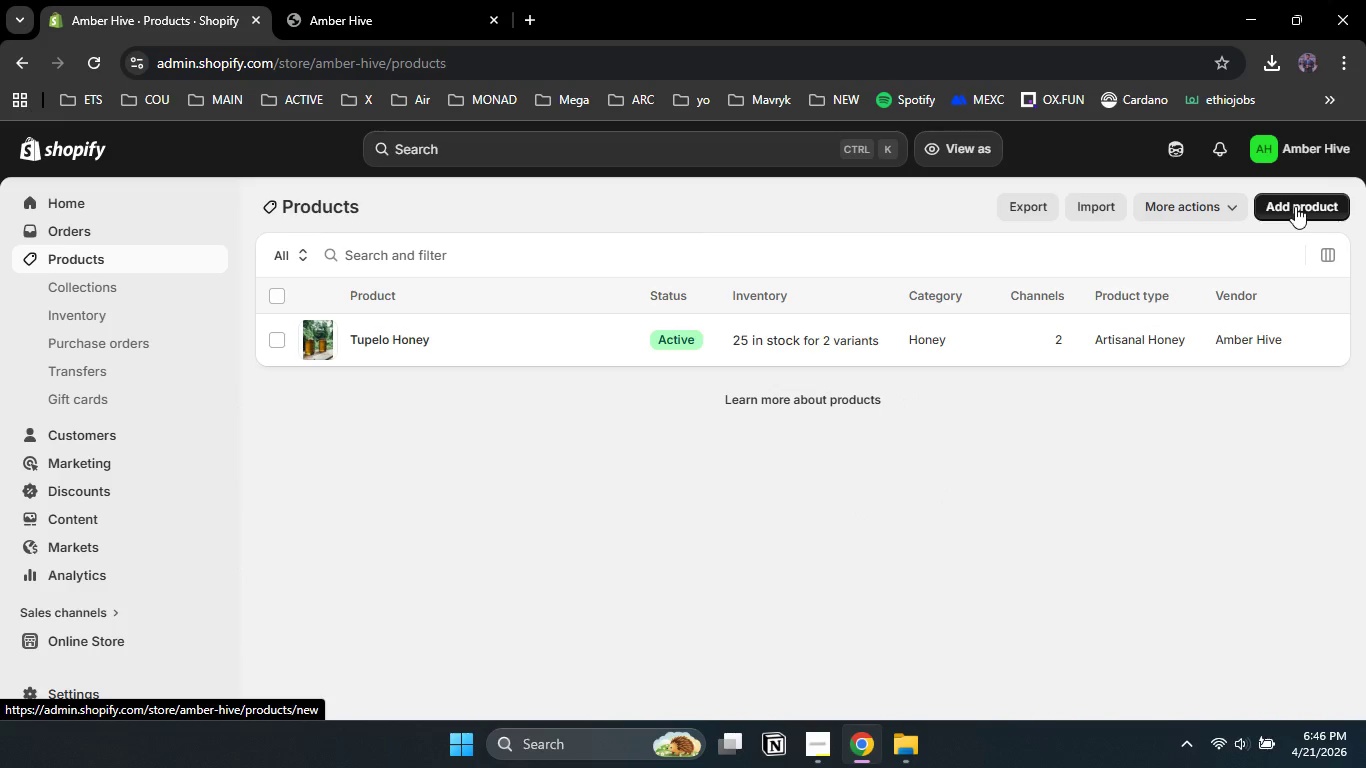 
wait(9.84)
 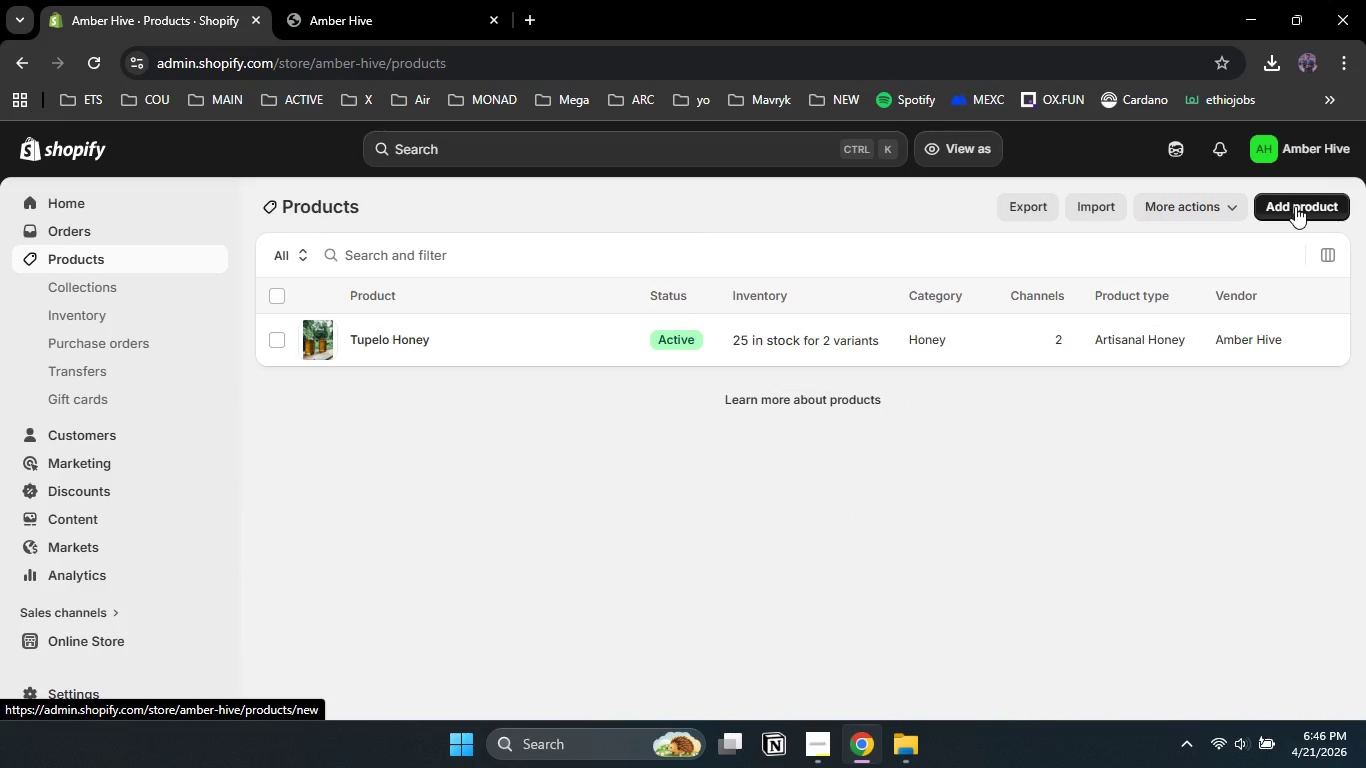 
left_click([582, 290])
 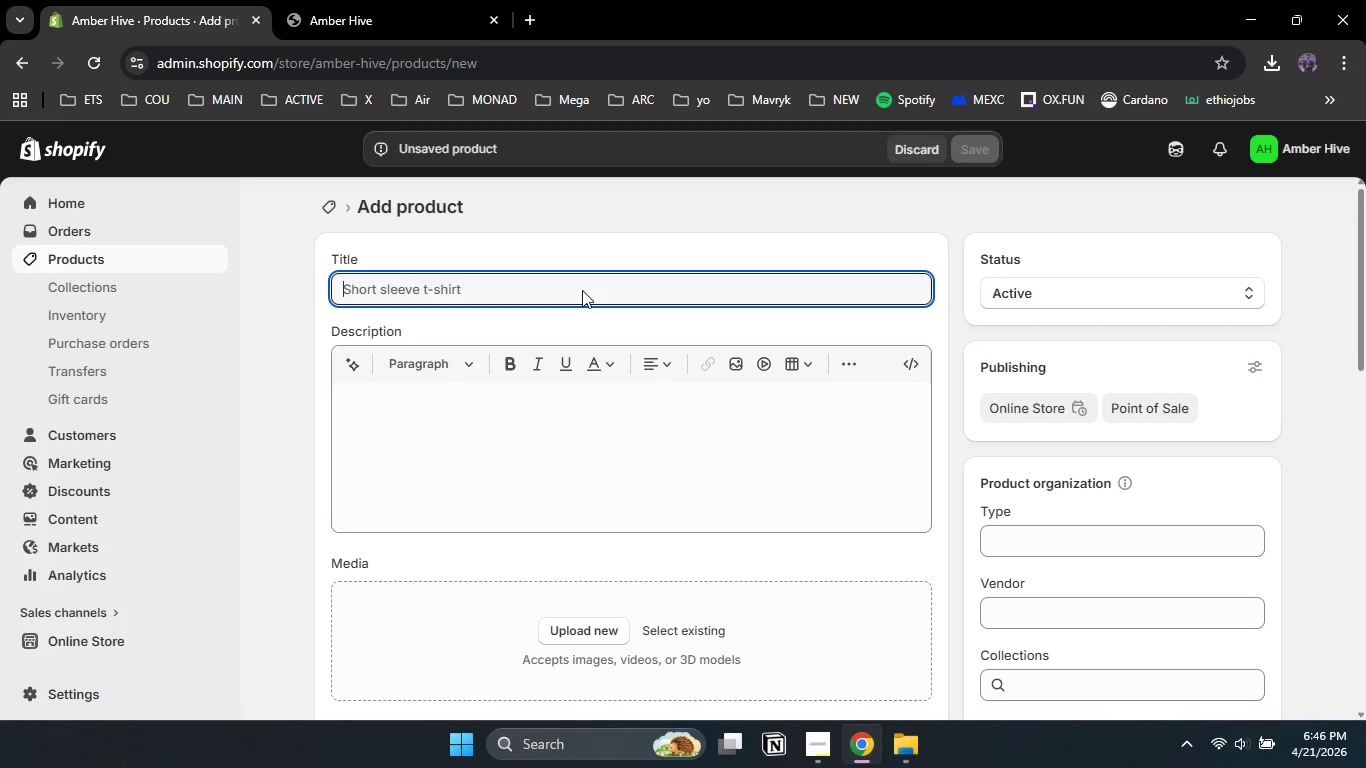 
type(Sou)
 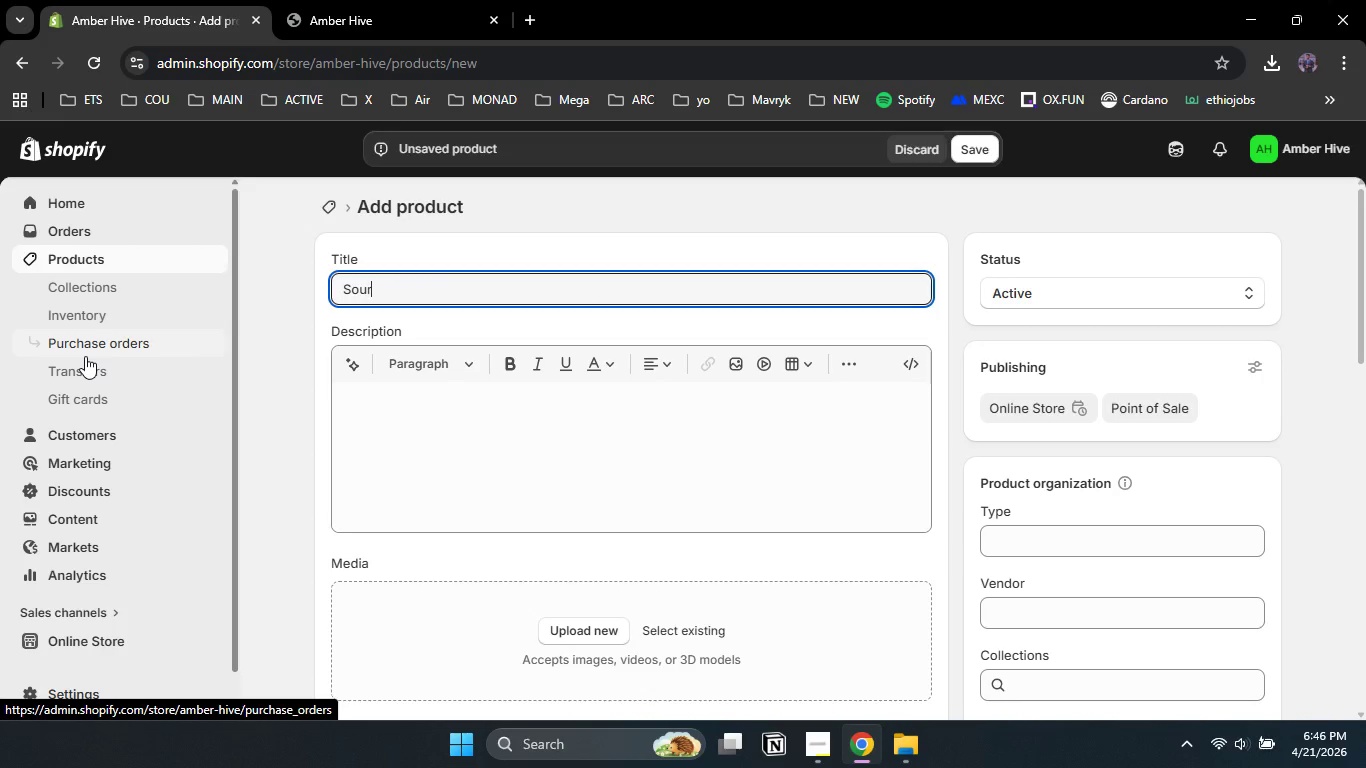 
type(rwood Honey )
key(Backspace)
 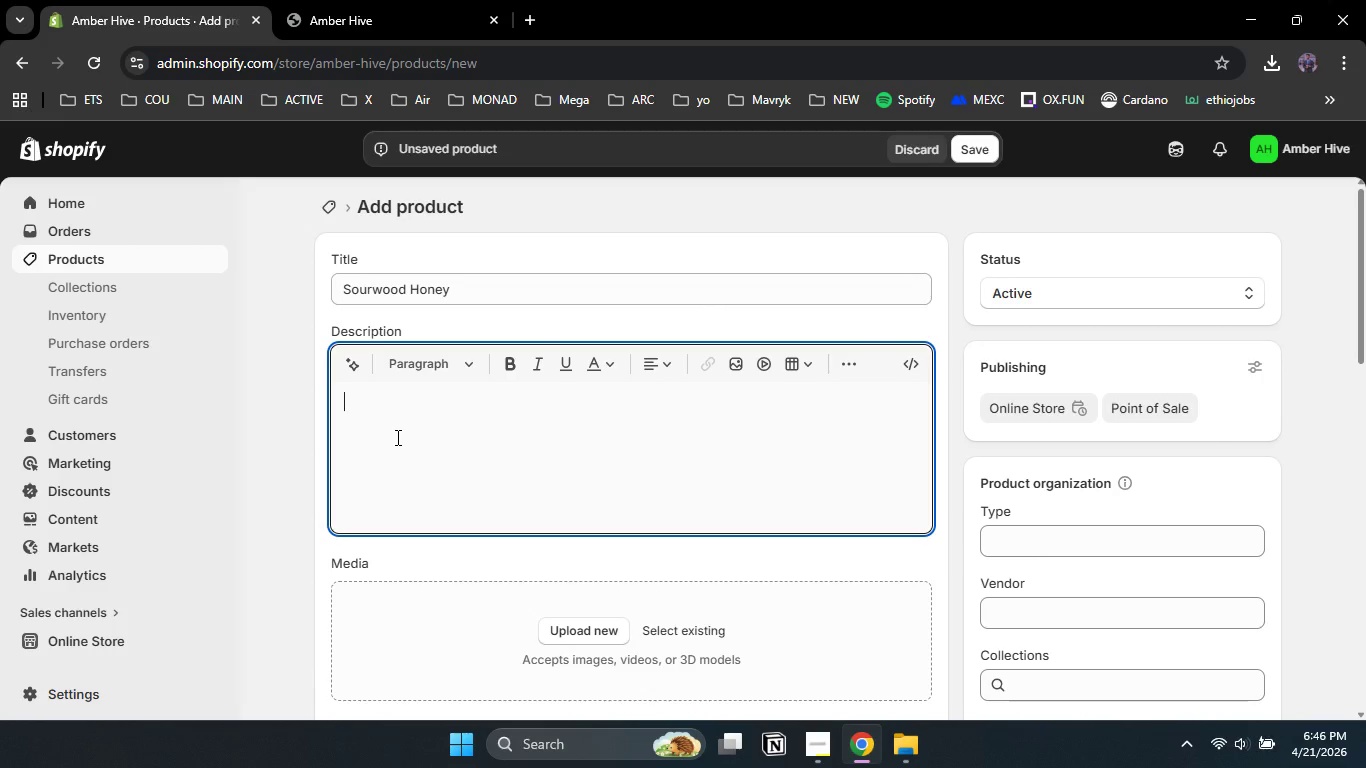 
type(A world renowned appalachian treasure, our sourwood Honey is known for its complex, spicy floral profile and rich, amber hue. This honey is harvested from the high elevations of y)
key(Backspace)
type(the mountains, where the sourwood trees produce a nectar that is deeply aromatic and distinticvely bold.)
 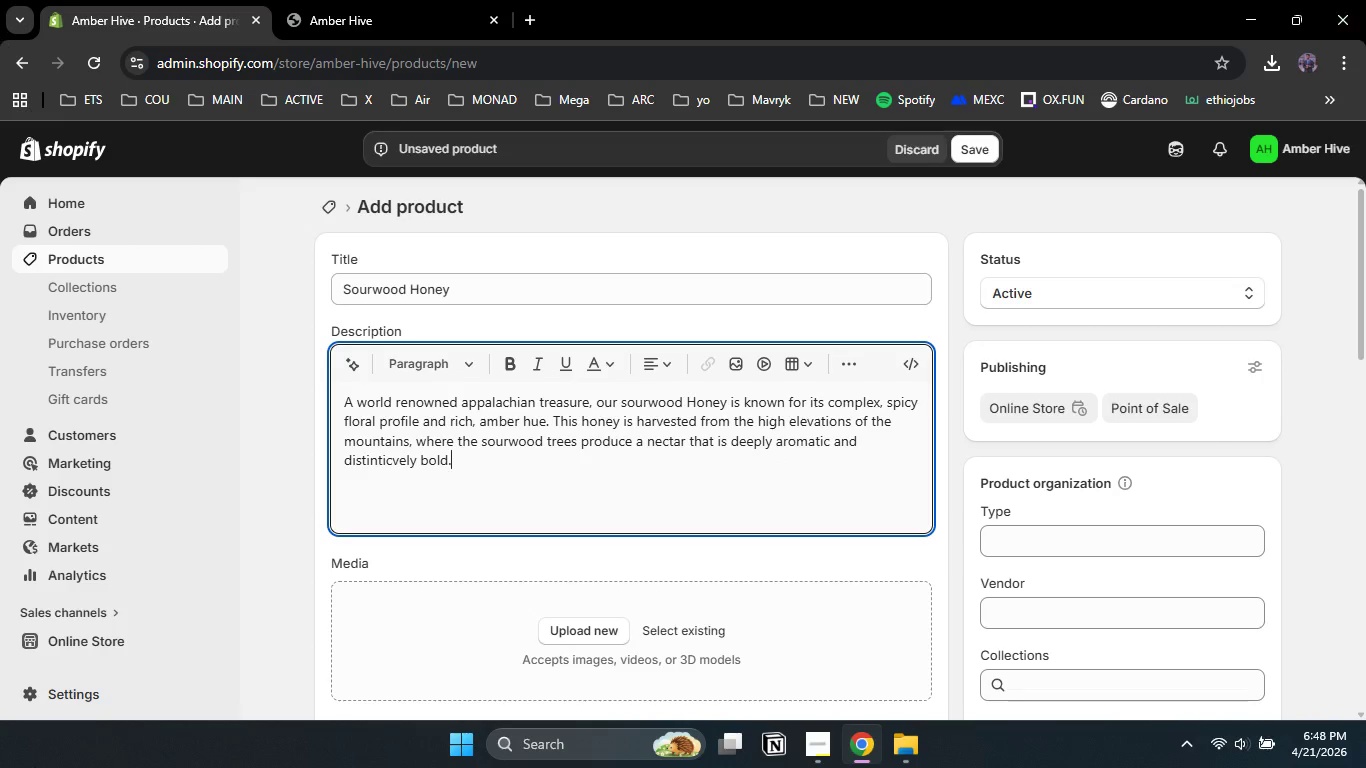 
scroll: coordinate [1365, 417], scroll_direction: down, amount: 2.0
 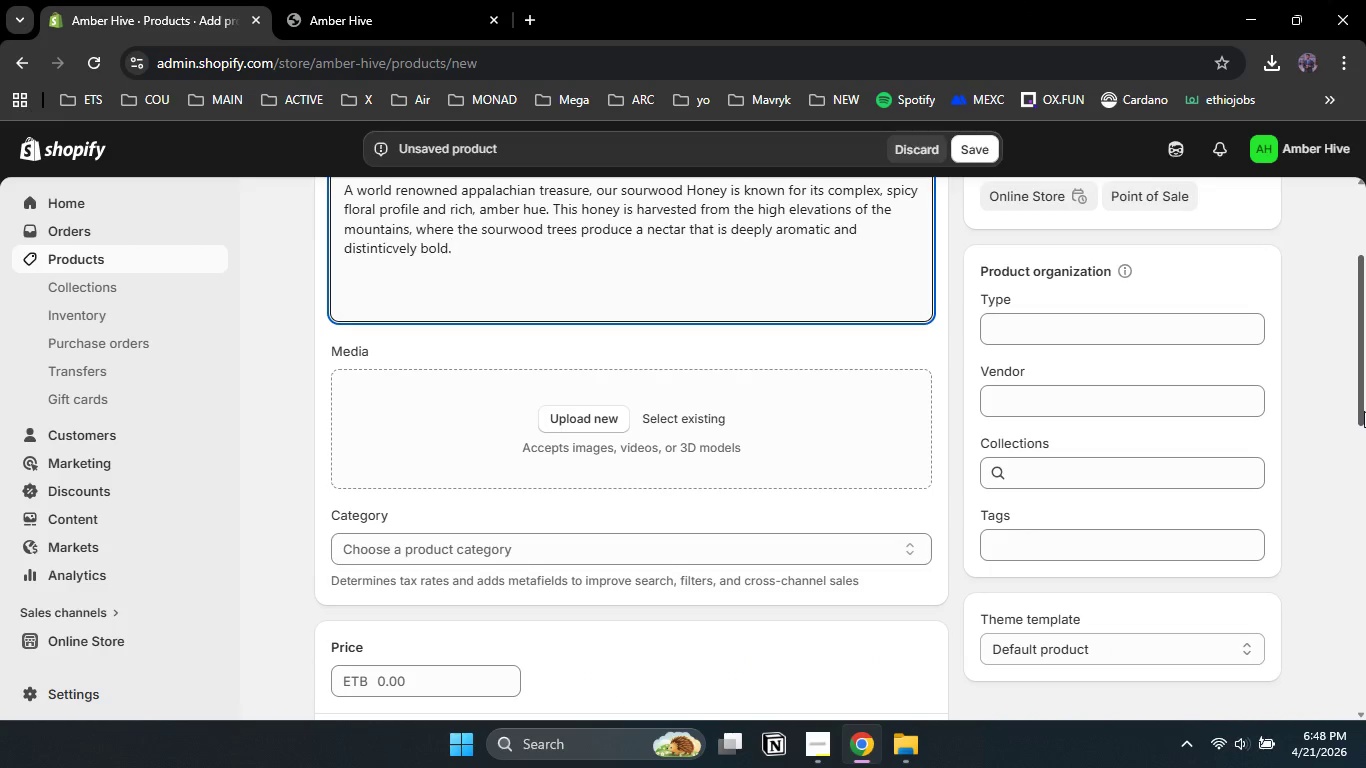 
scroll: coordinate [1364, 411], scroll_direction: up, amount: 1.0
 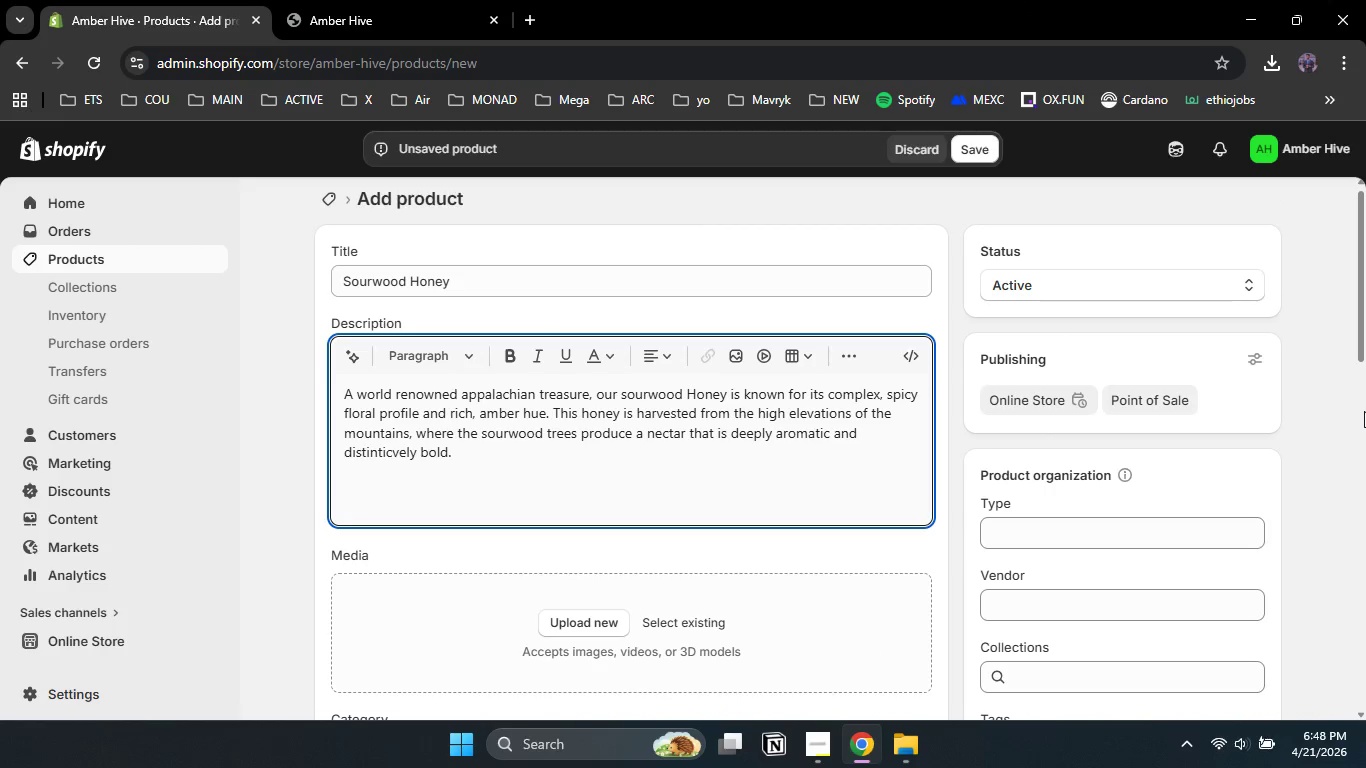 
key(Enter)
 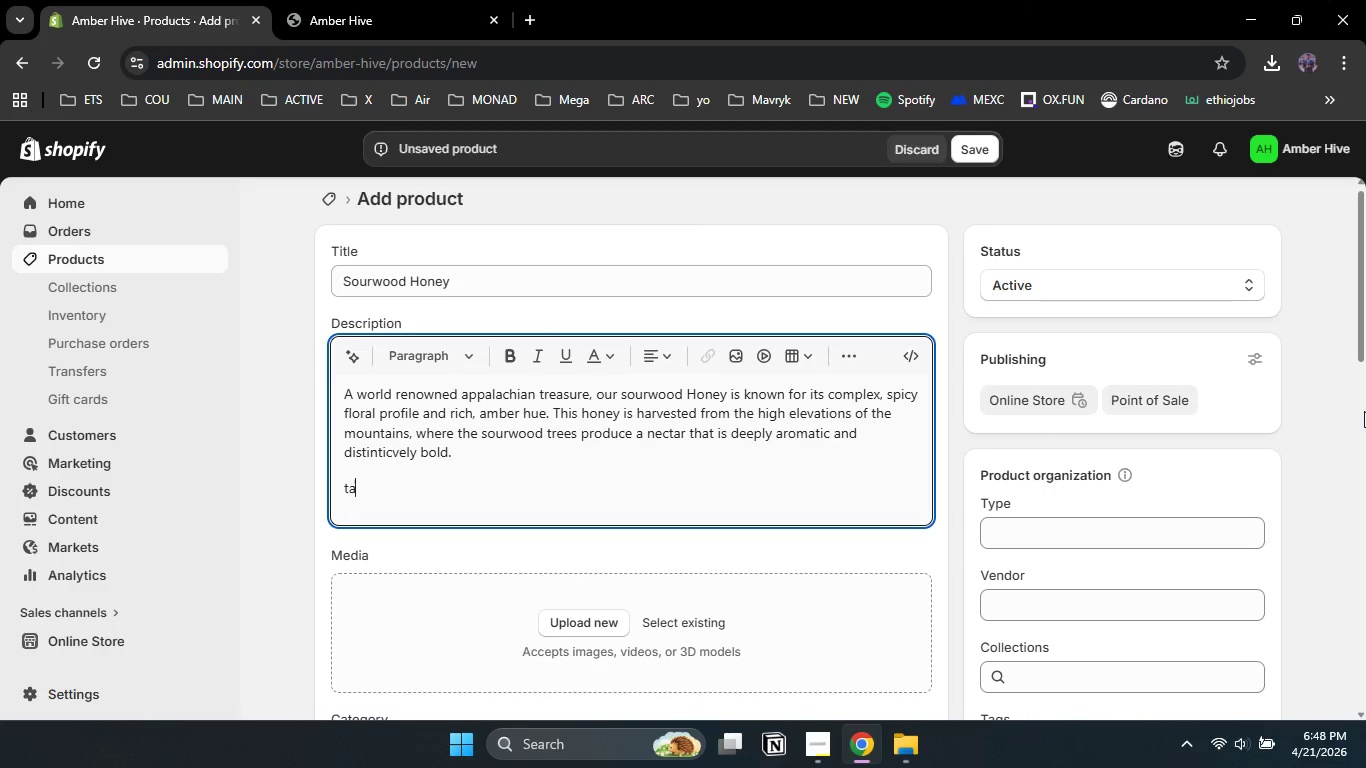 
type(tasting Notes: Deep caramel undertones with a distinticvely so)
key(Backspace)
type(picy, ginger )
key(Backspace)
type(bread like finsh and a hib)
key(Backspace)
type(nt of anise.)
 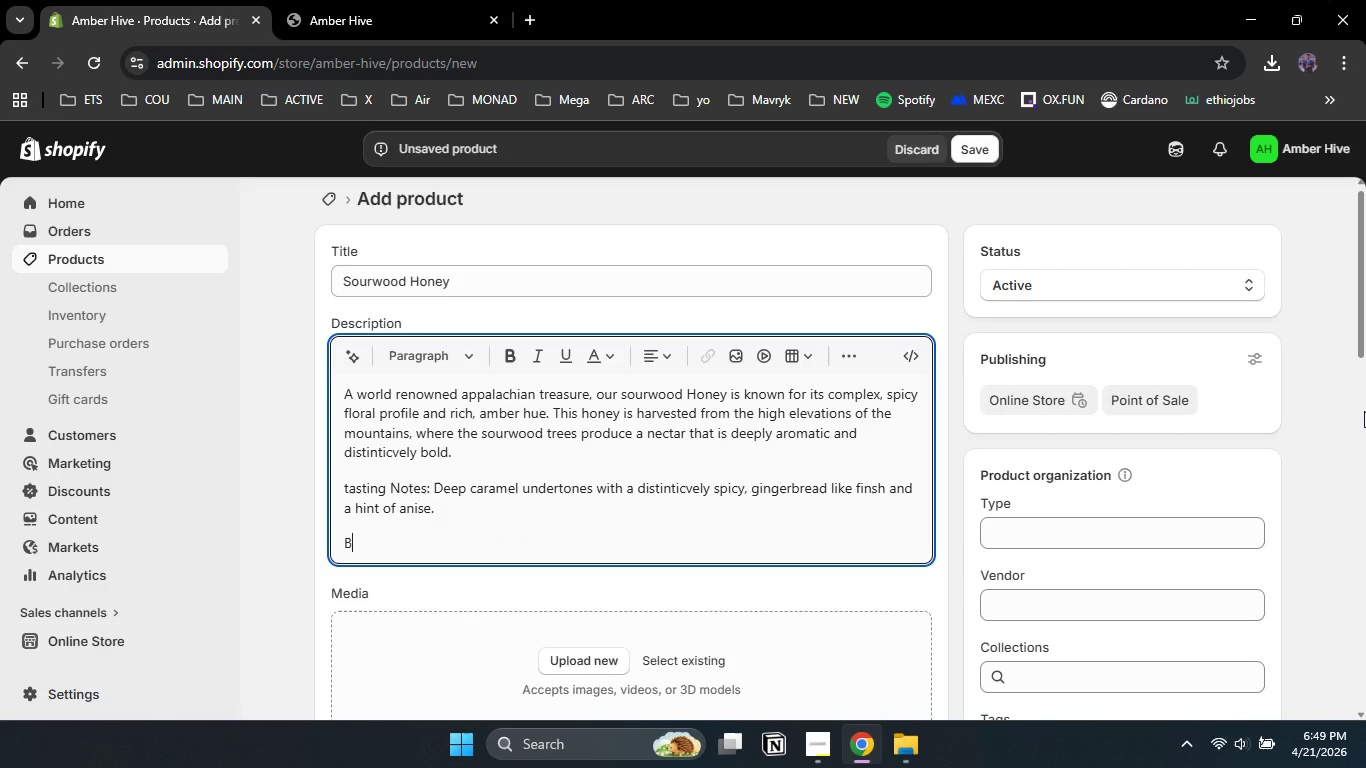 
 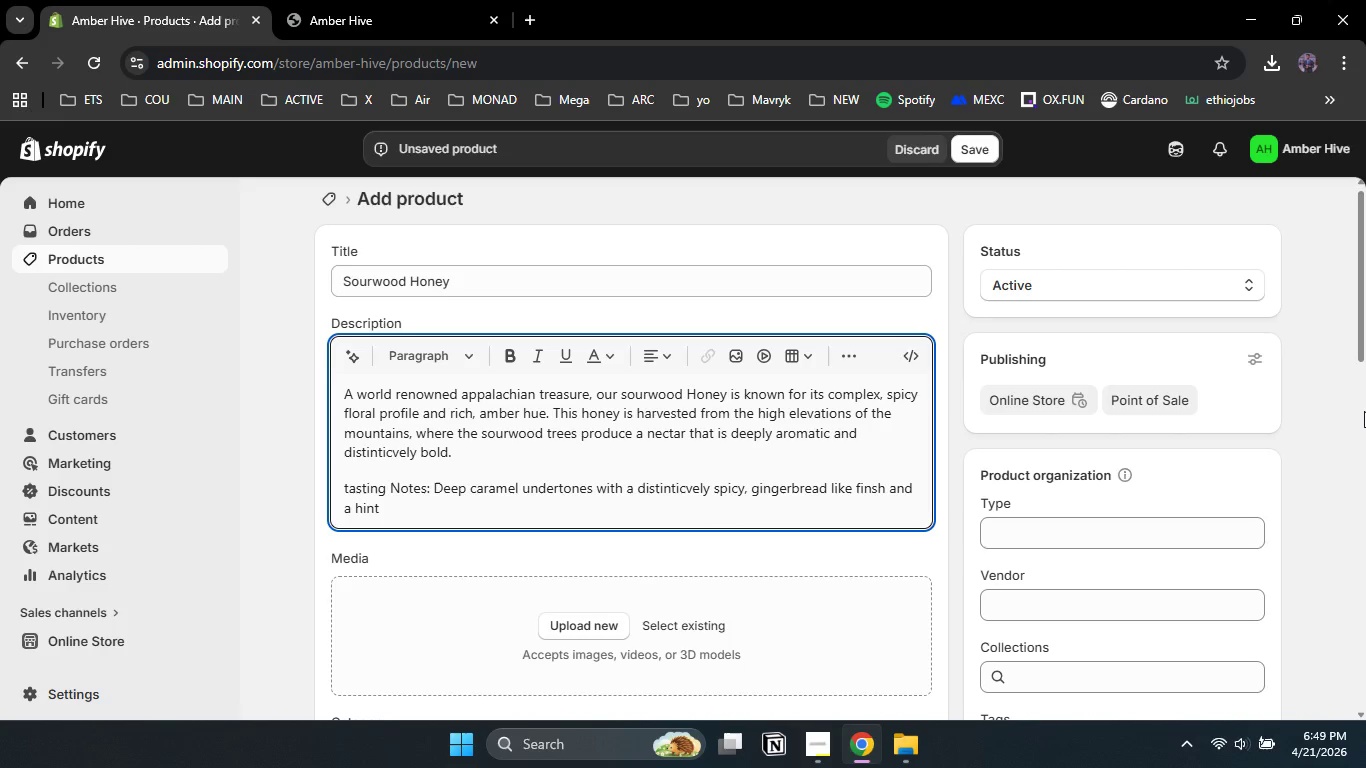 
key(Enter)
 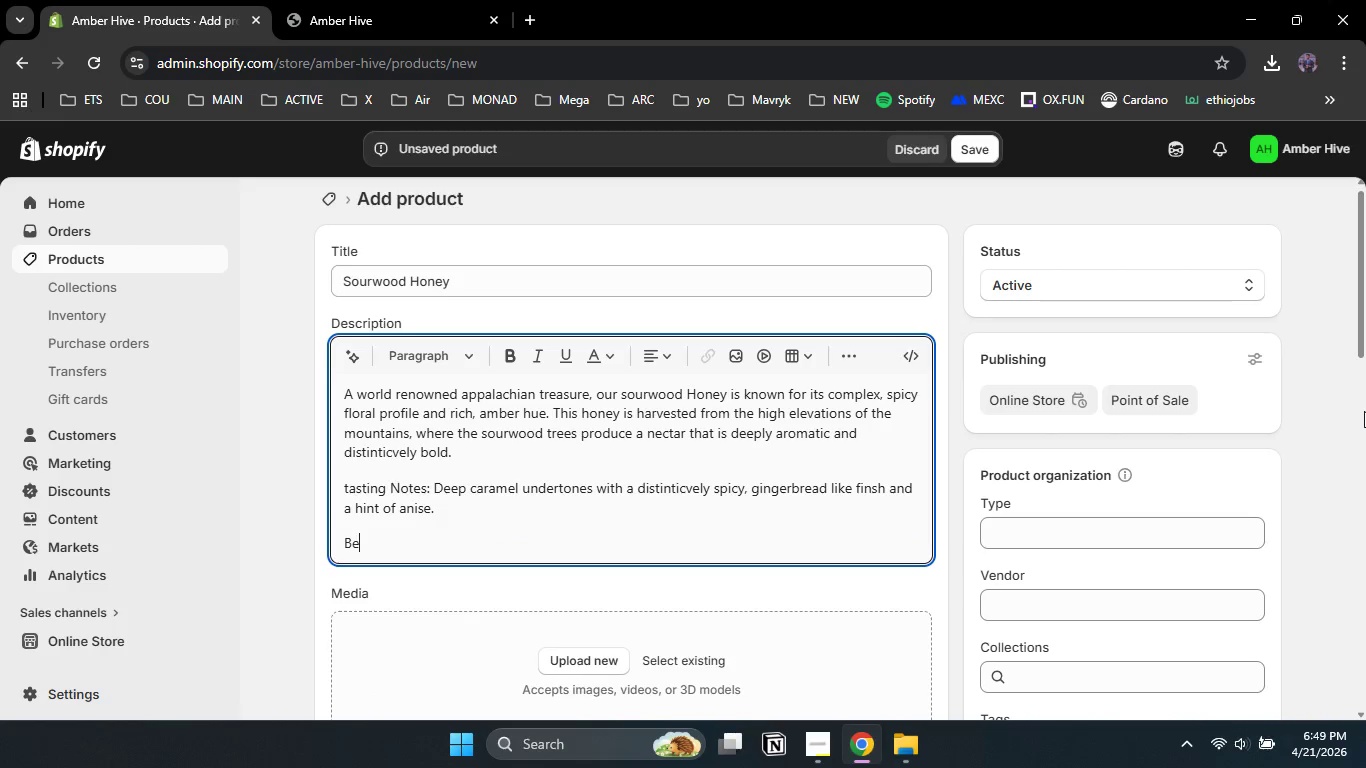 
type(Best Paring)
 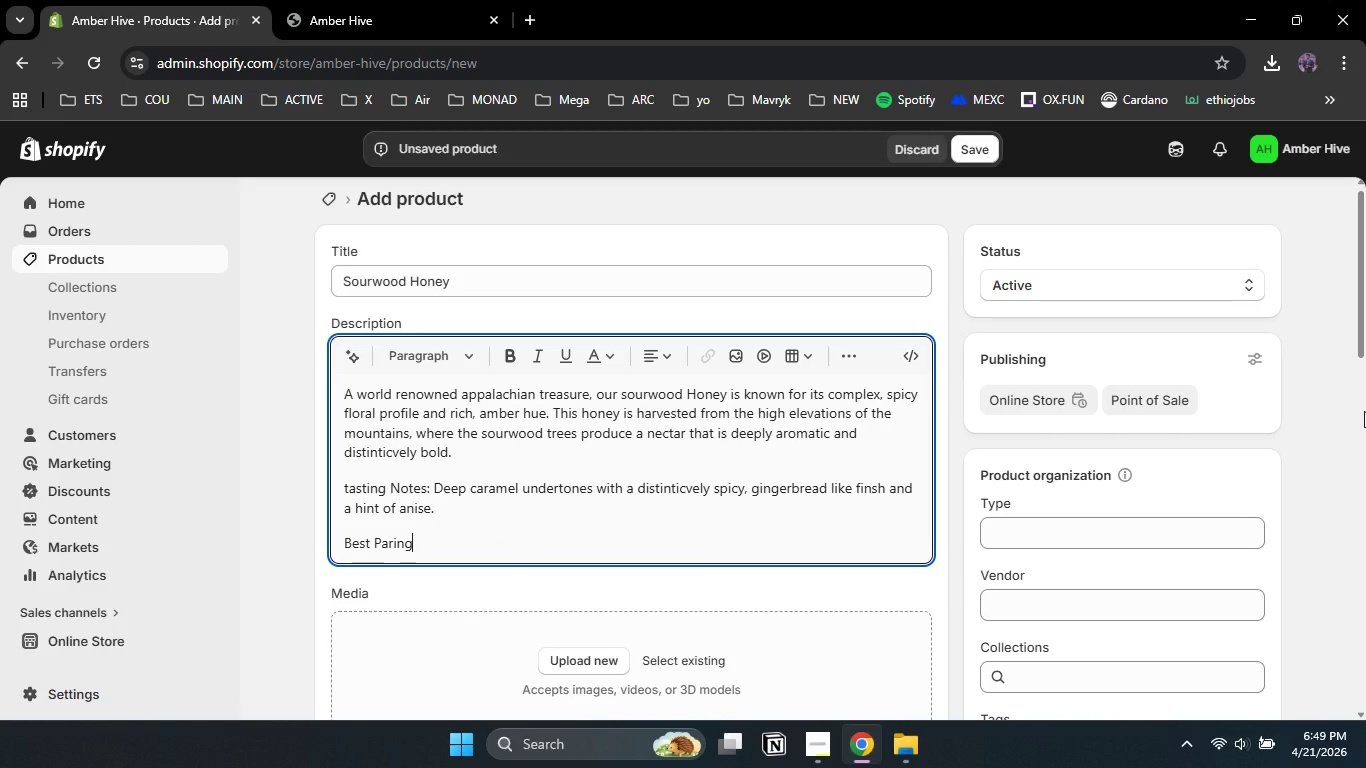 
key(ArrowLeft)
 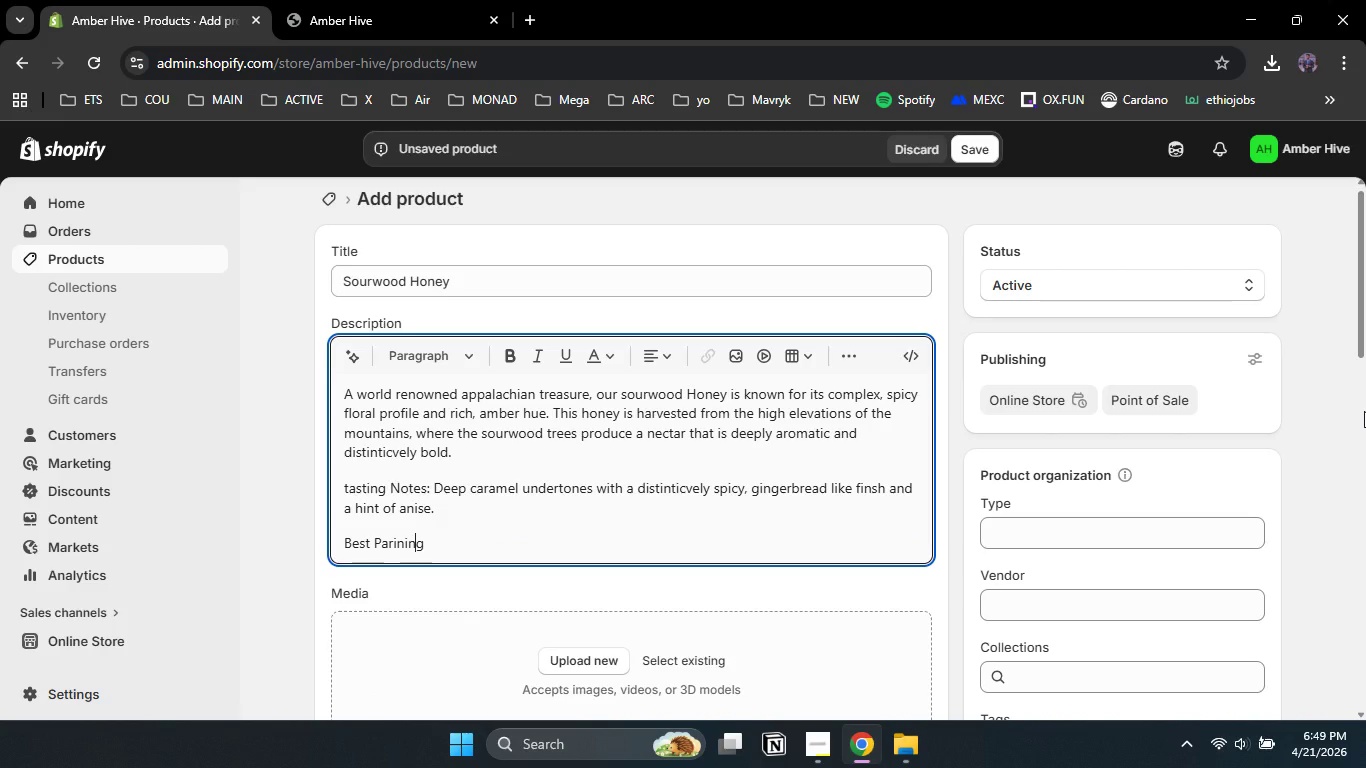 
type(in)
 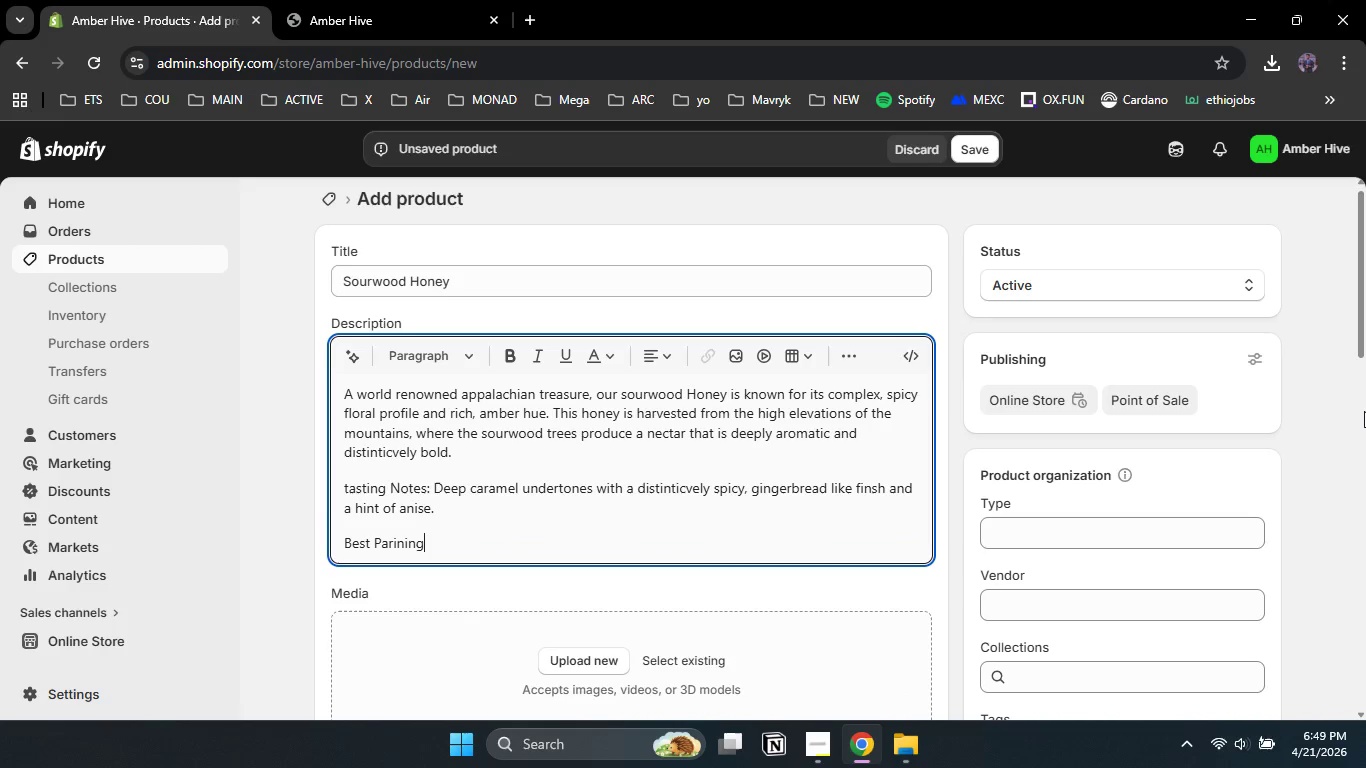 
key(ArrowRight)
 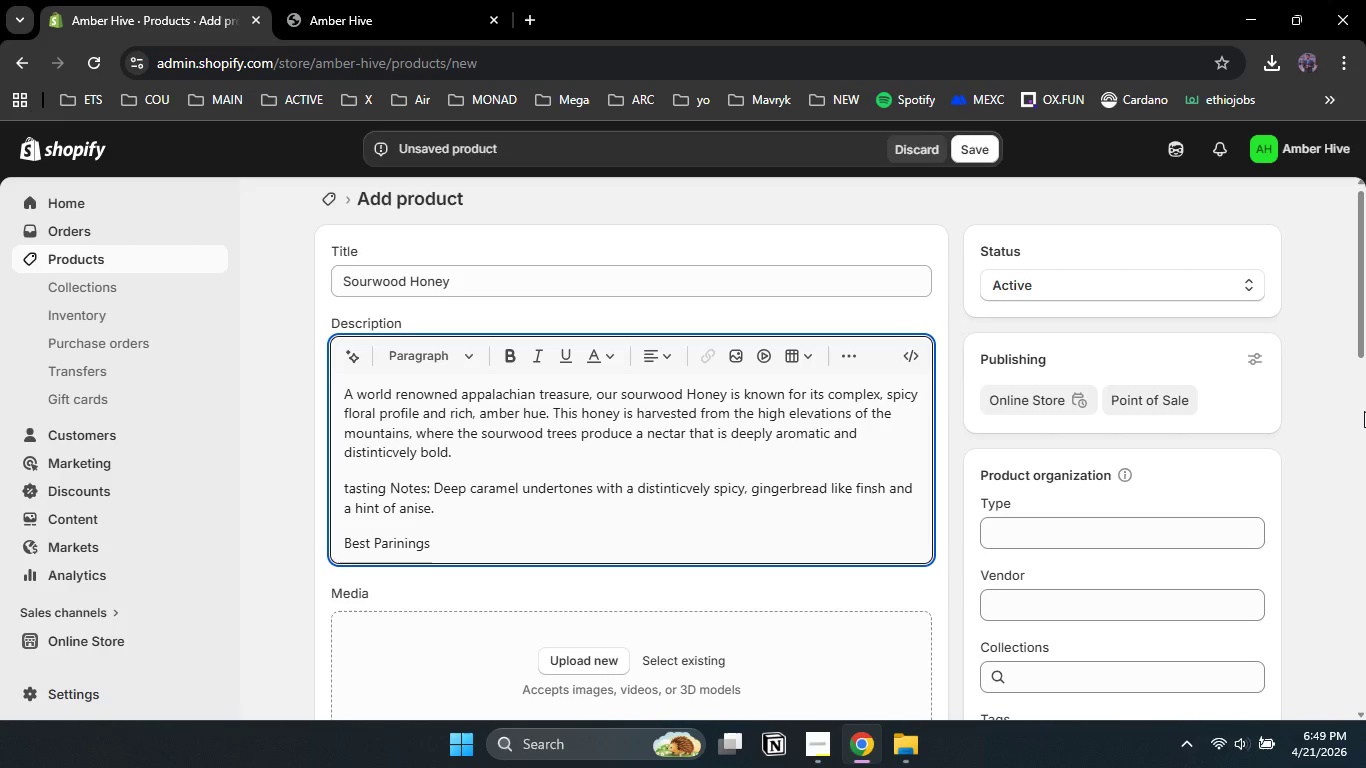 
type(s: Warm hern)
key(Backspace)
type(bal teas, glazed roasted carrots, or paired with a sharp cheddar cheese on a rustic board.)
 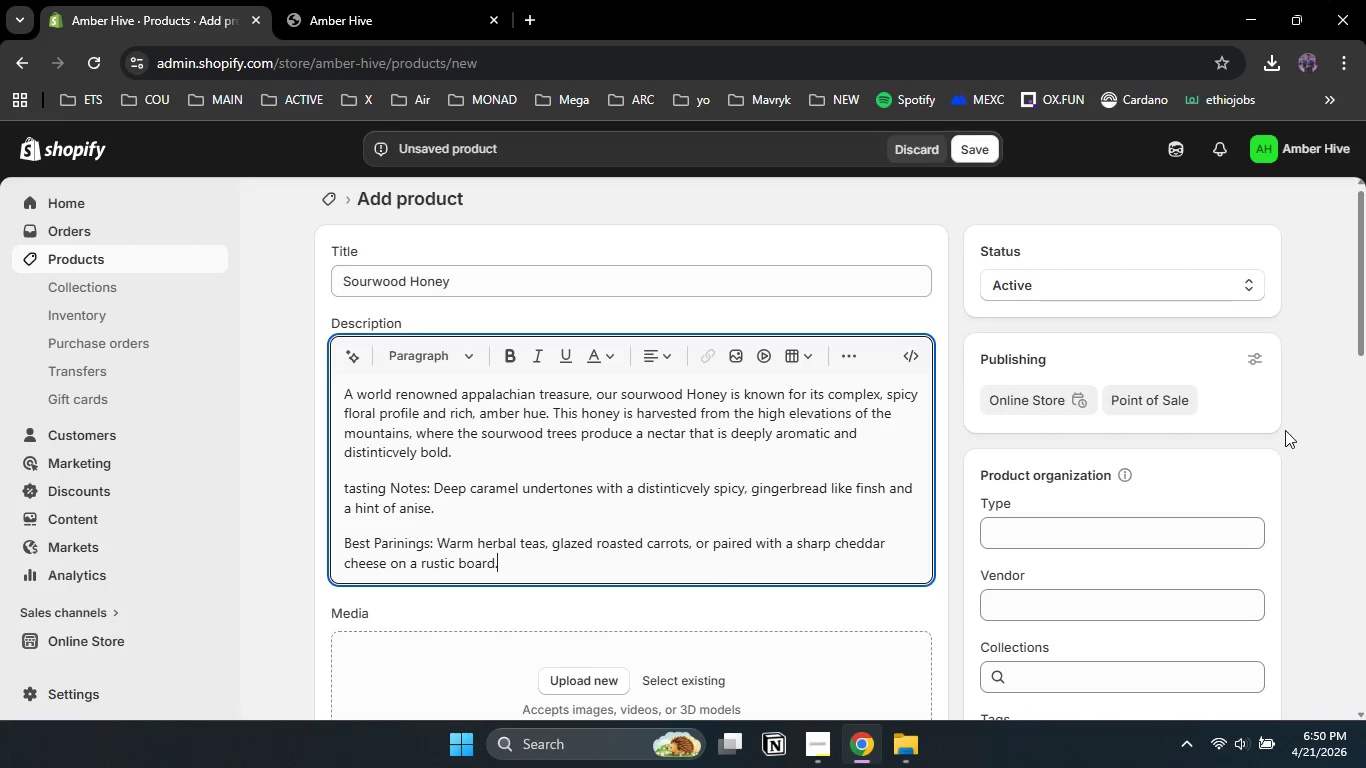 
key(Enter)
 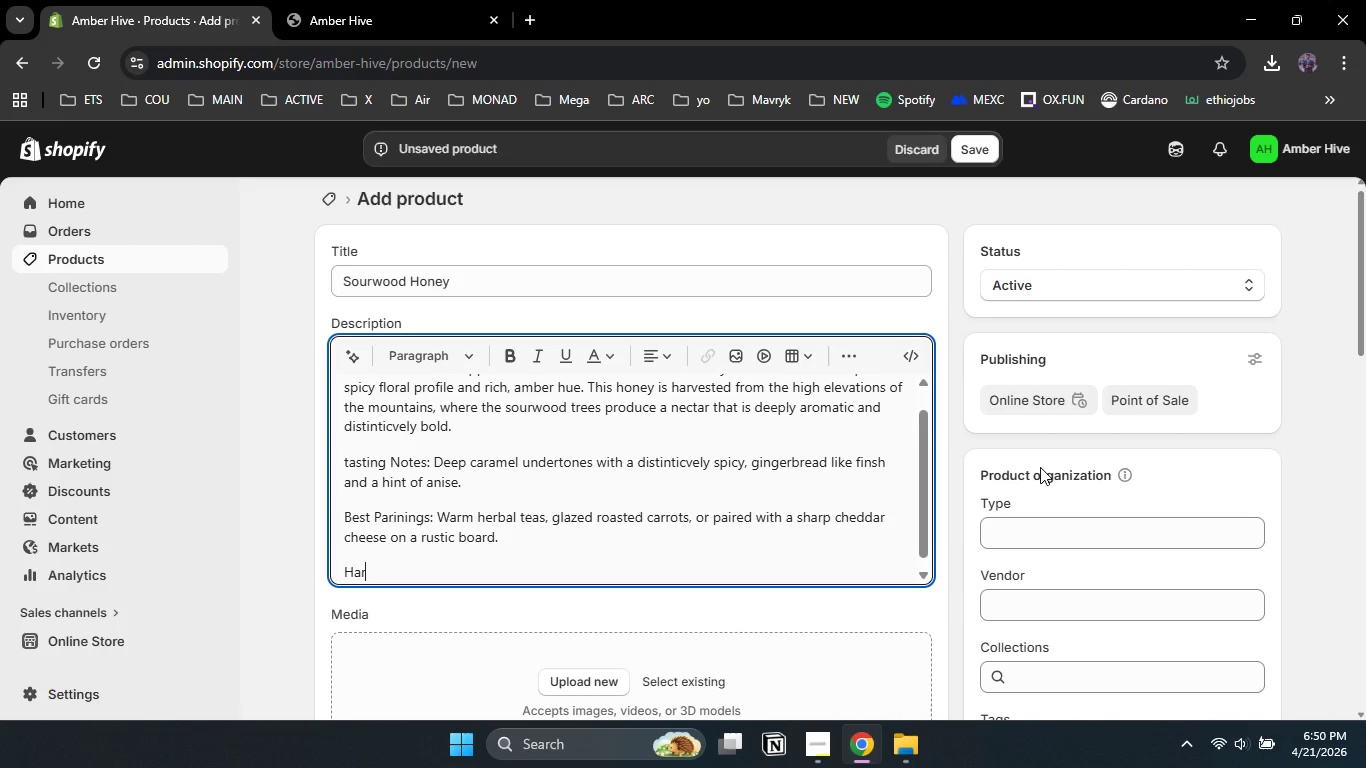 
type(Harvest origin )
key(Backspace)
type(: Appalachian Mountains)
 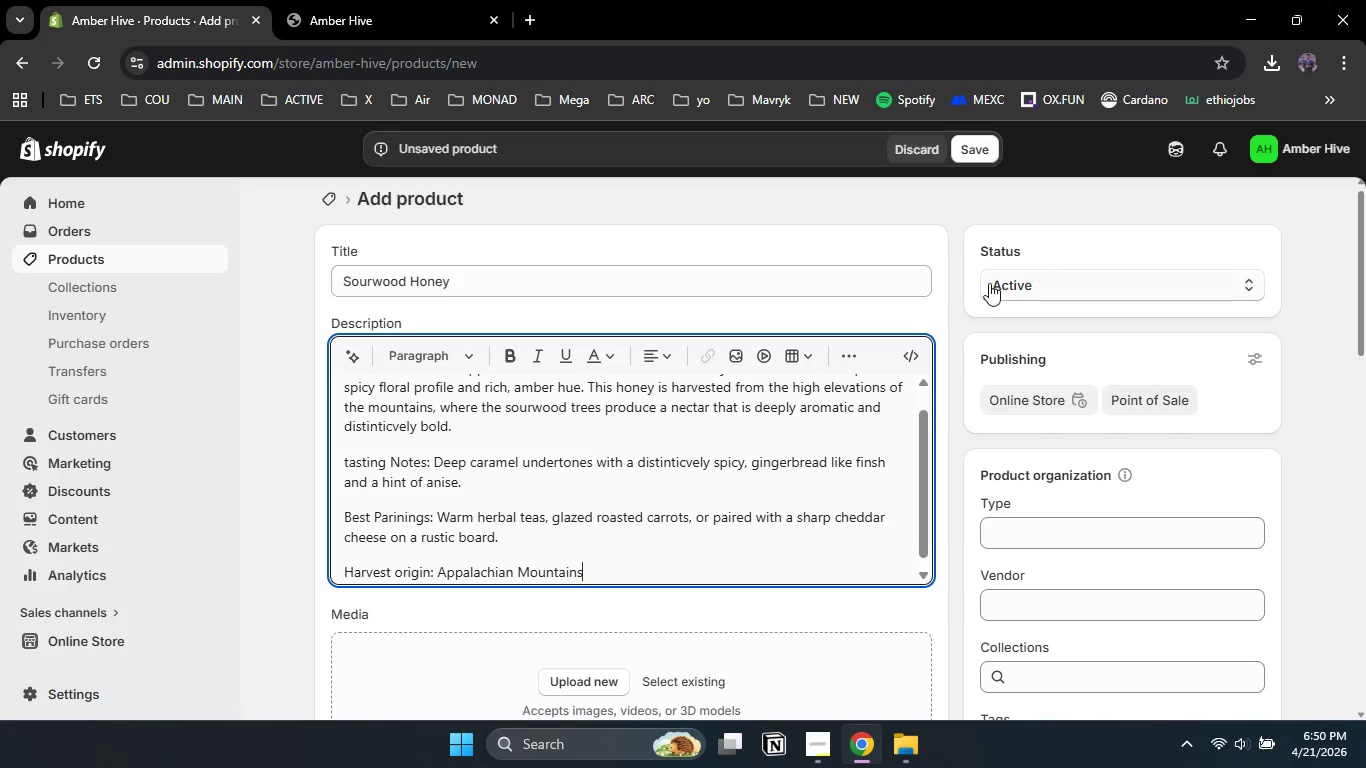 
key(NumpadDecimal)
 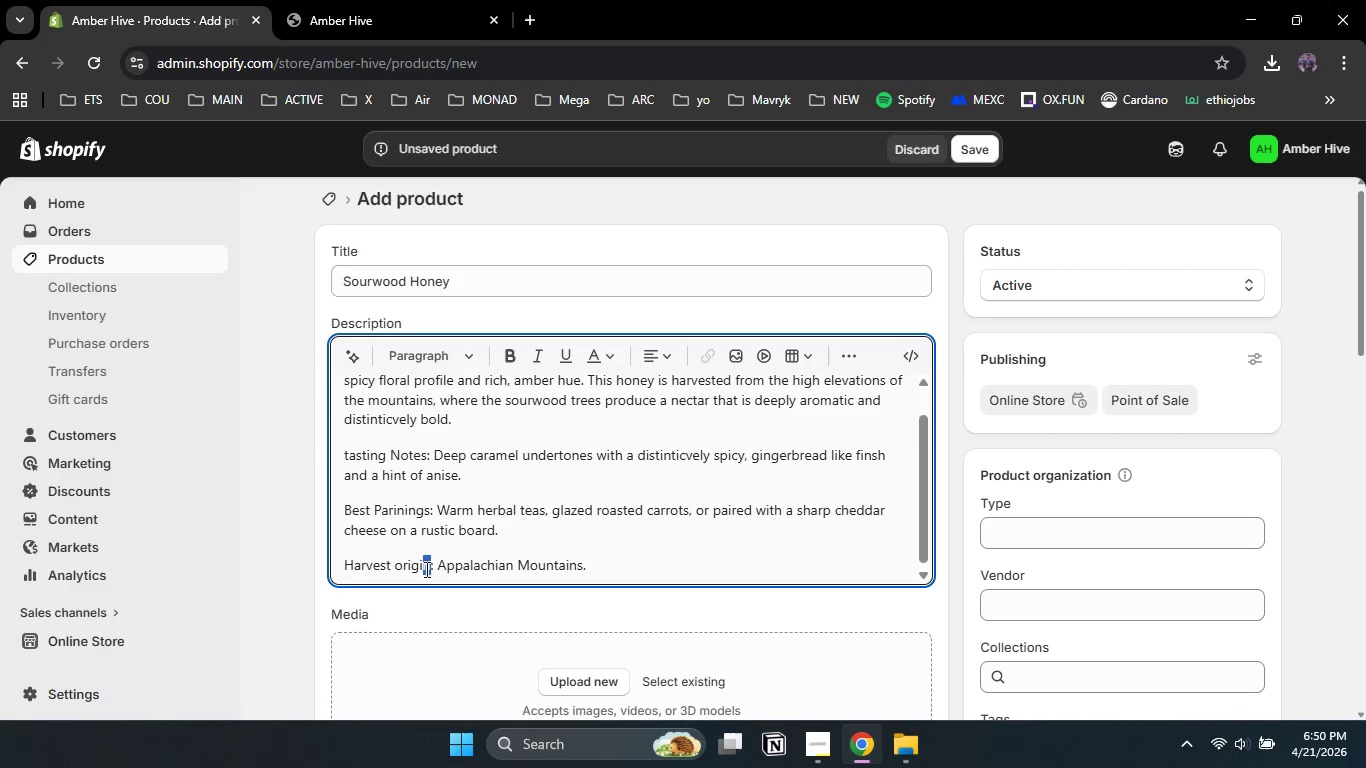 
left_click_drag(start_coordinate=[432, 570], to_coordinate=[396, 569])
 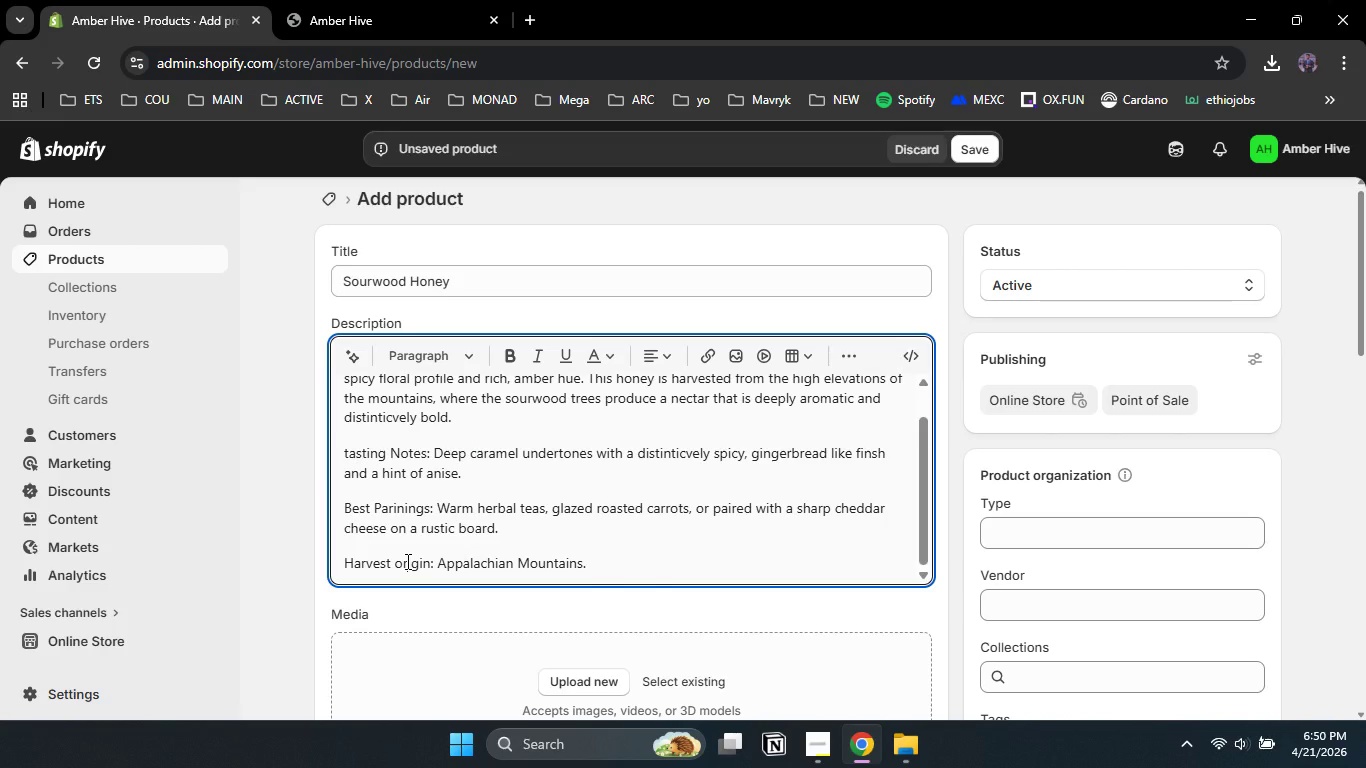 
left_click([406, 562])
 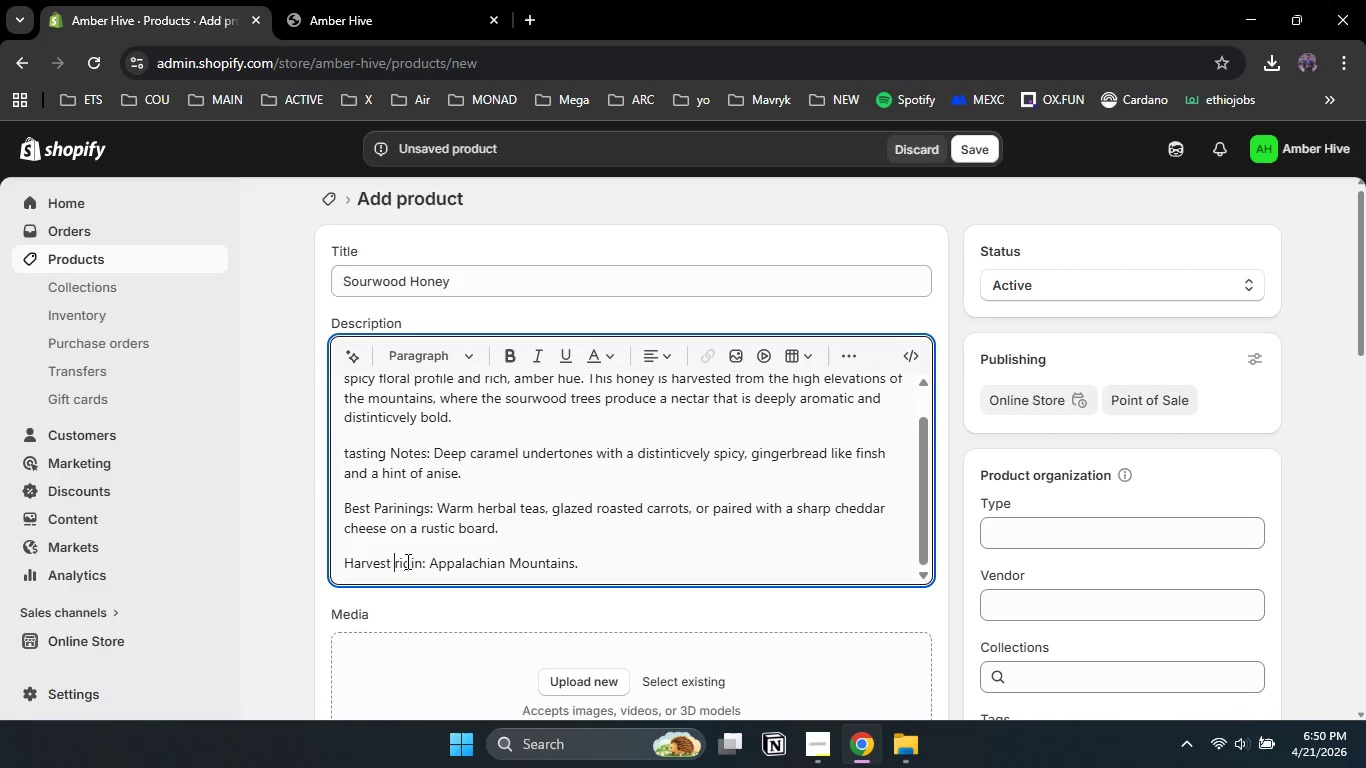 
key(ArrowLeft)
 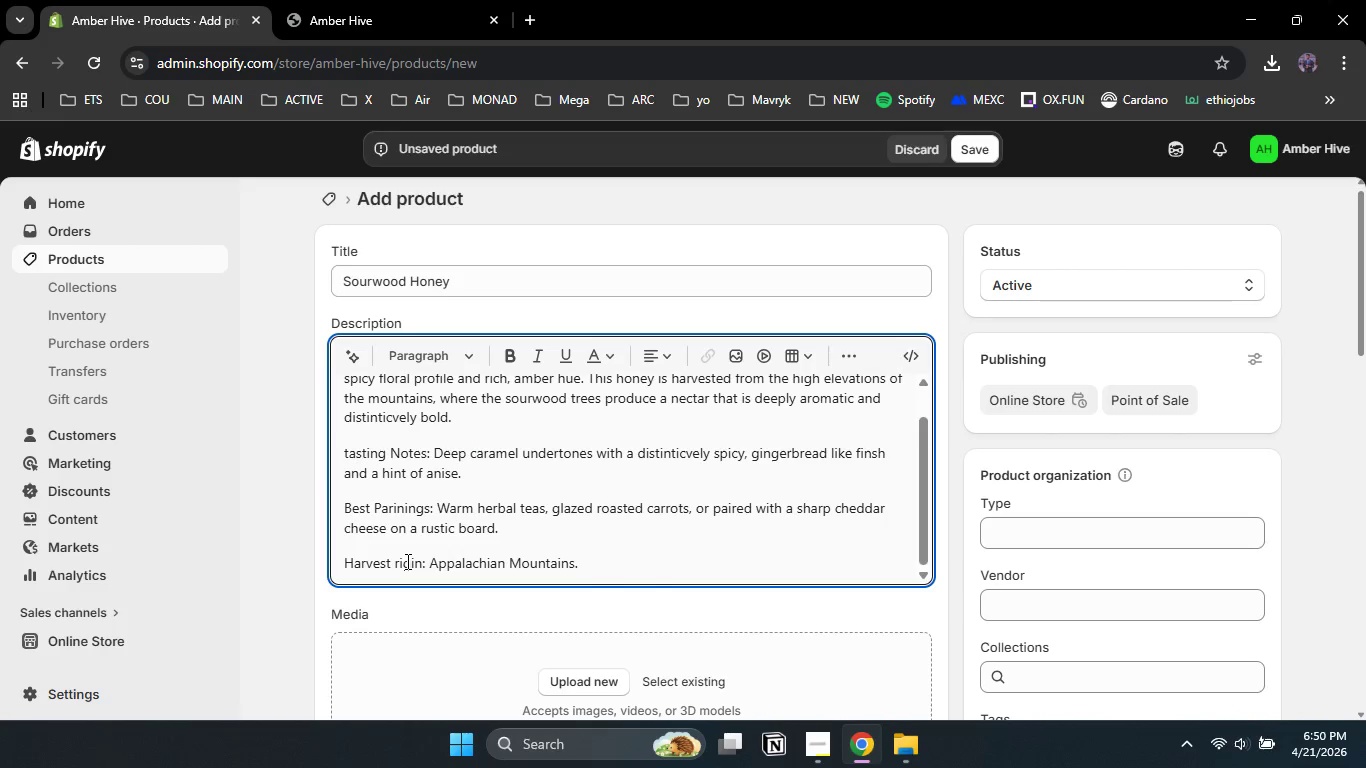 
key(Backspace)
 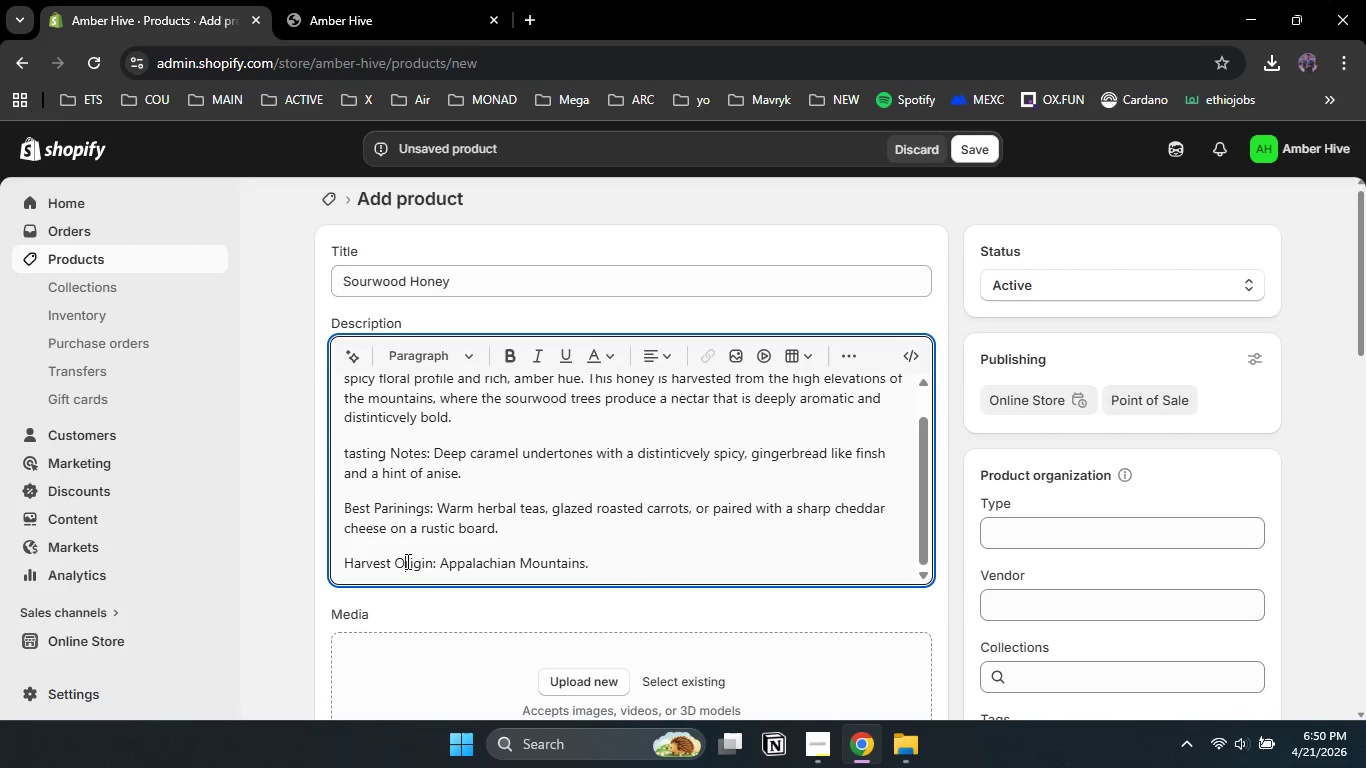 
key(Shift+O)
 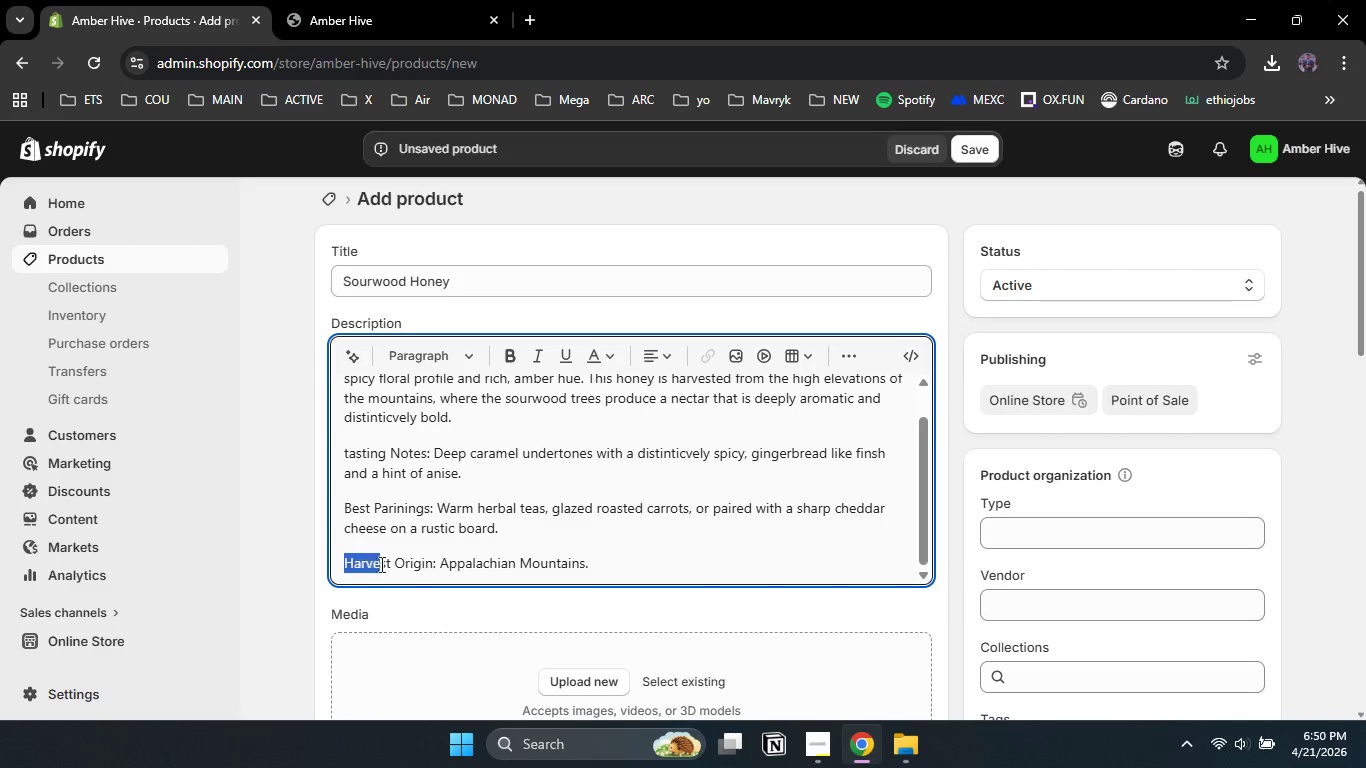 
left_click_drag(start_coordinate=[346, 557], to_coordinate=[429, 572])
 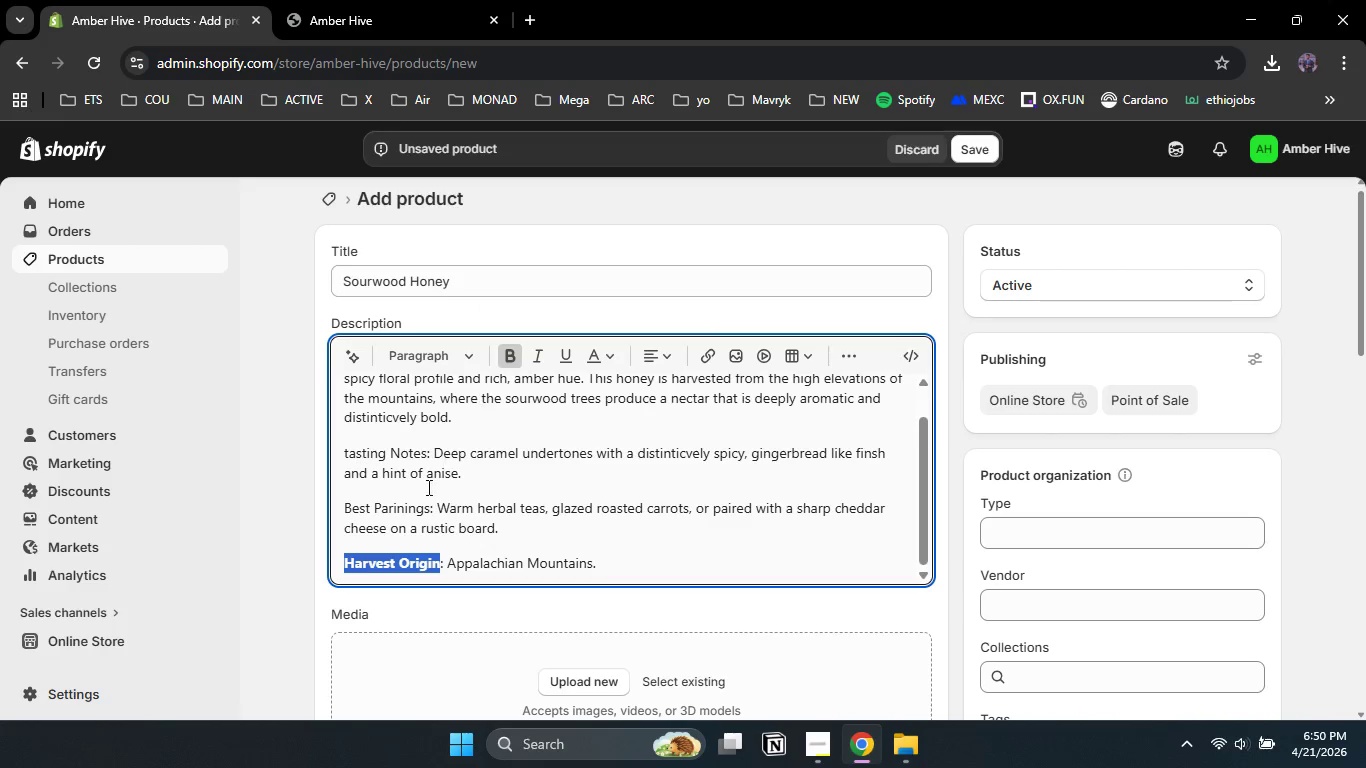 
left_click([516, 351])
 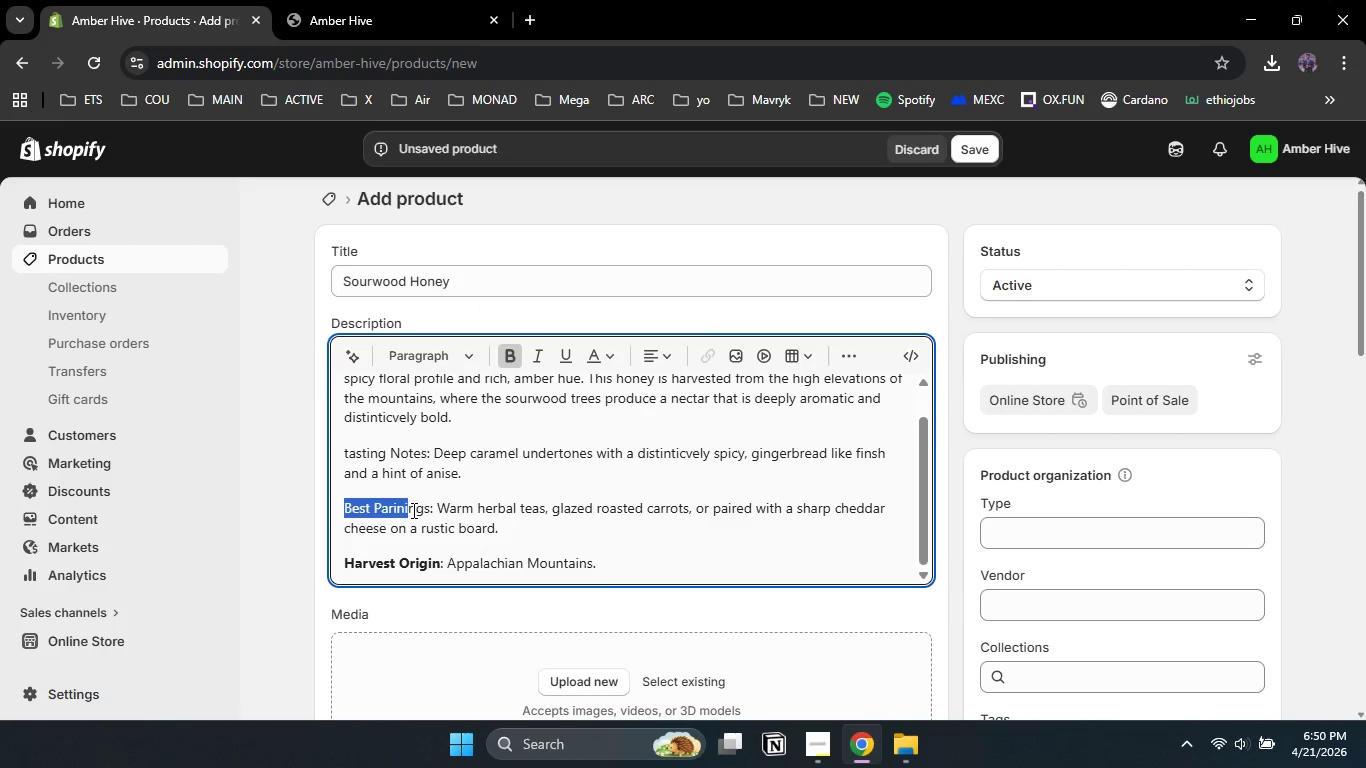 
left_click_drag(start_coordinate=[345, 503], to_coordinate=[430, 511])
 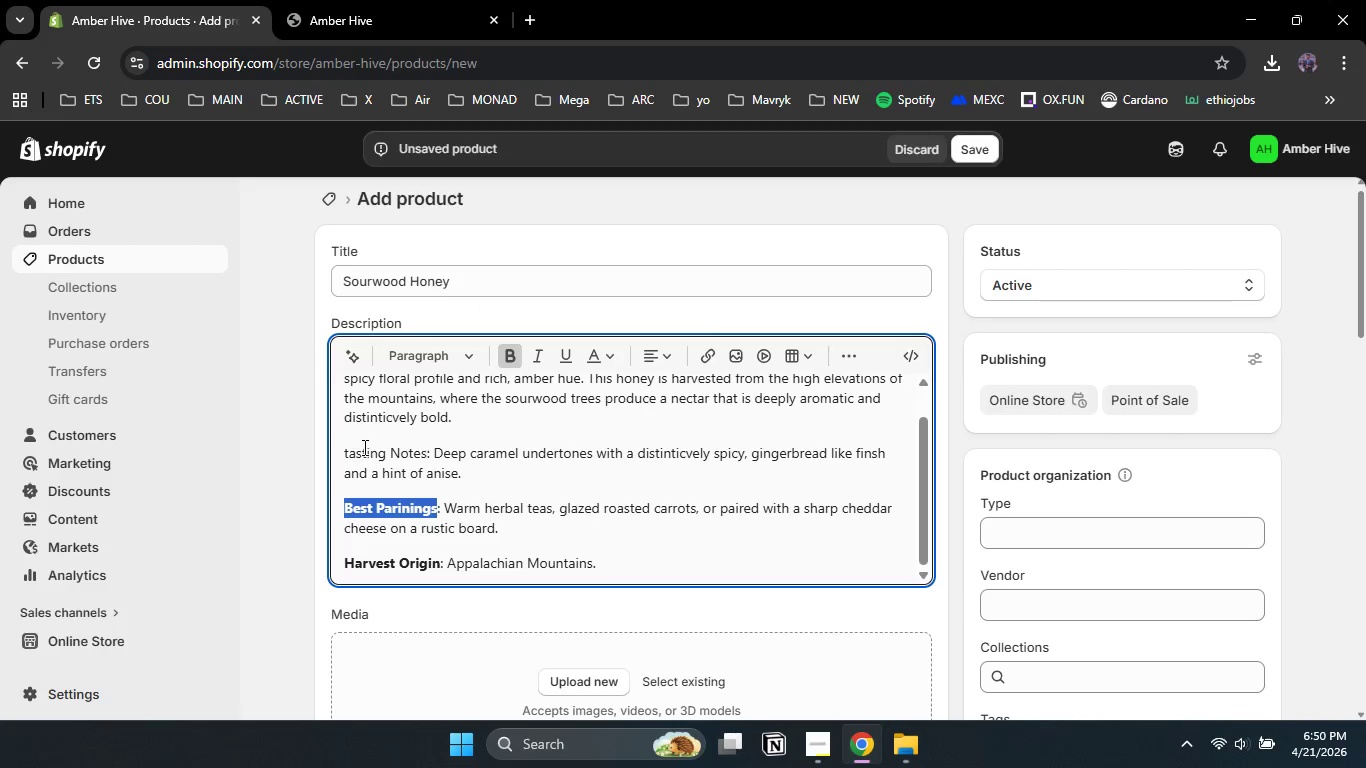 
left_click([508, 354])
 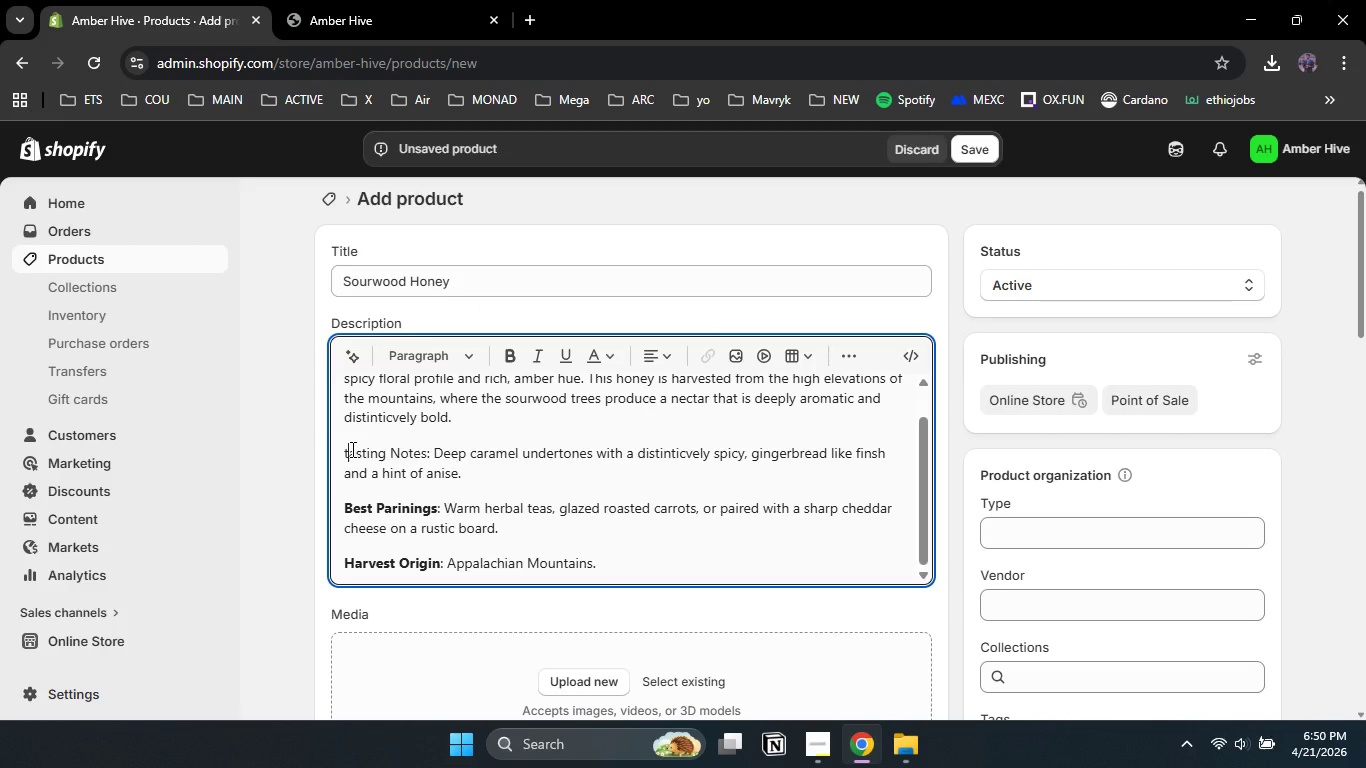 
left_click([351, 449])
 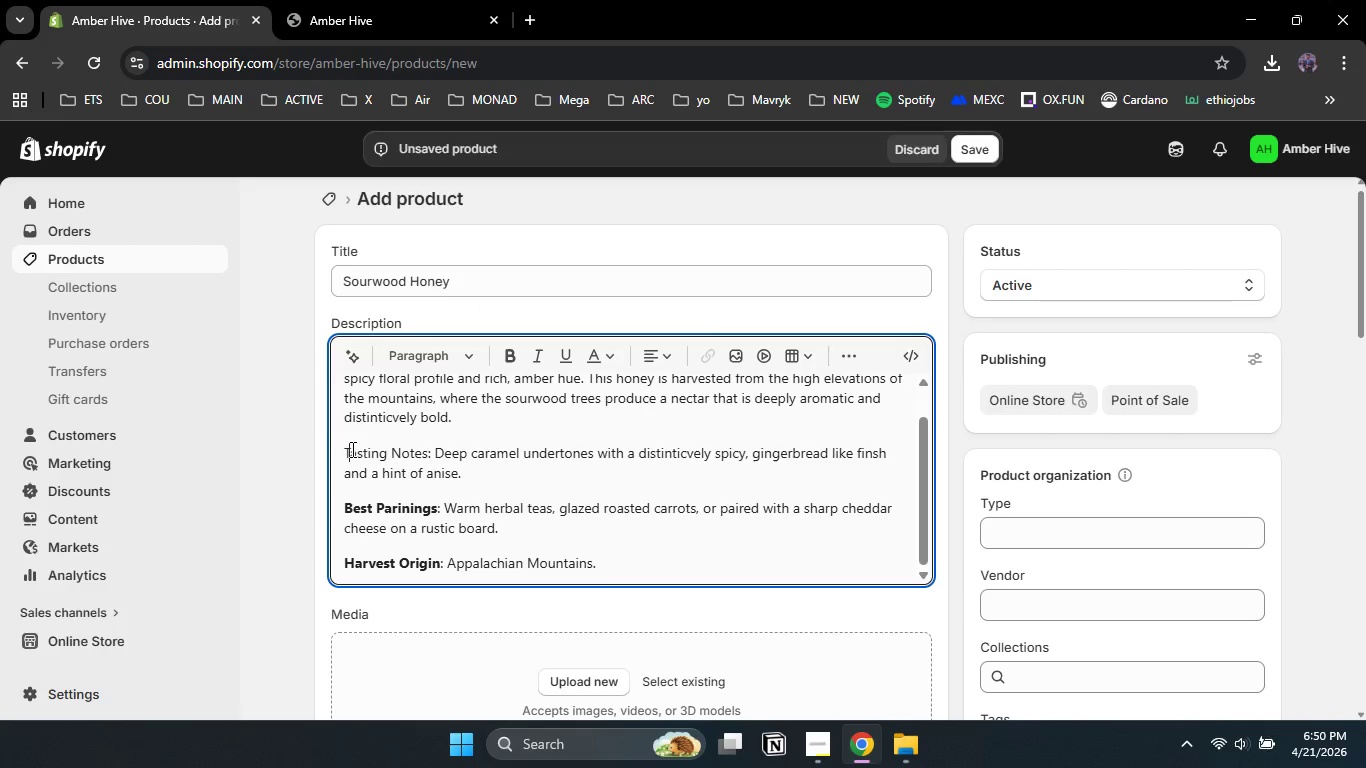 
key(Backspace)
 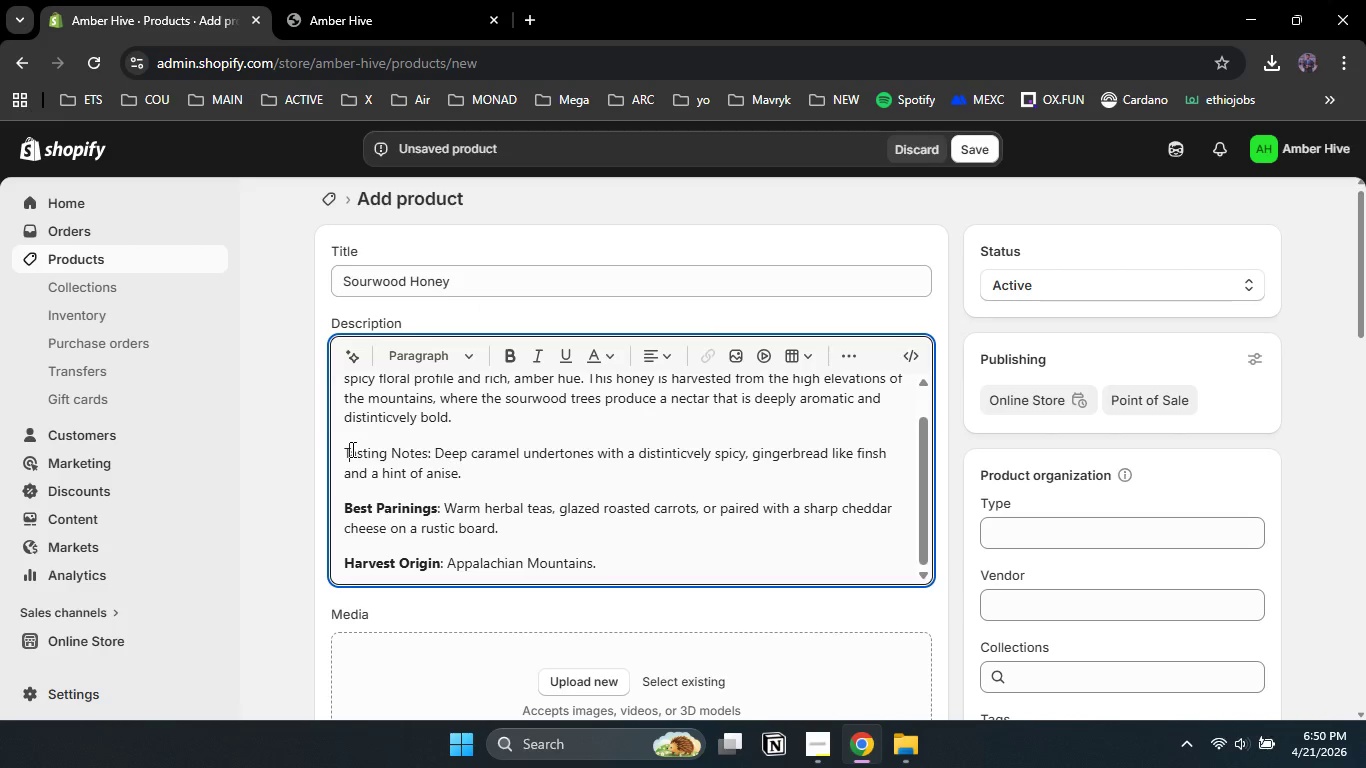 
key(Shift+T)
 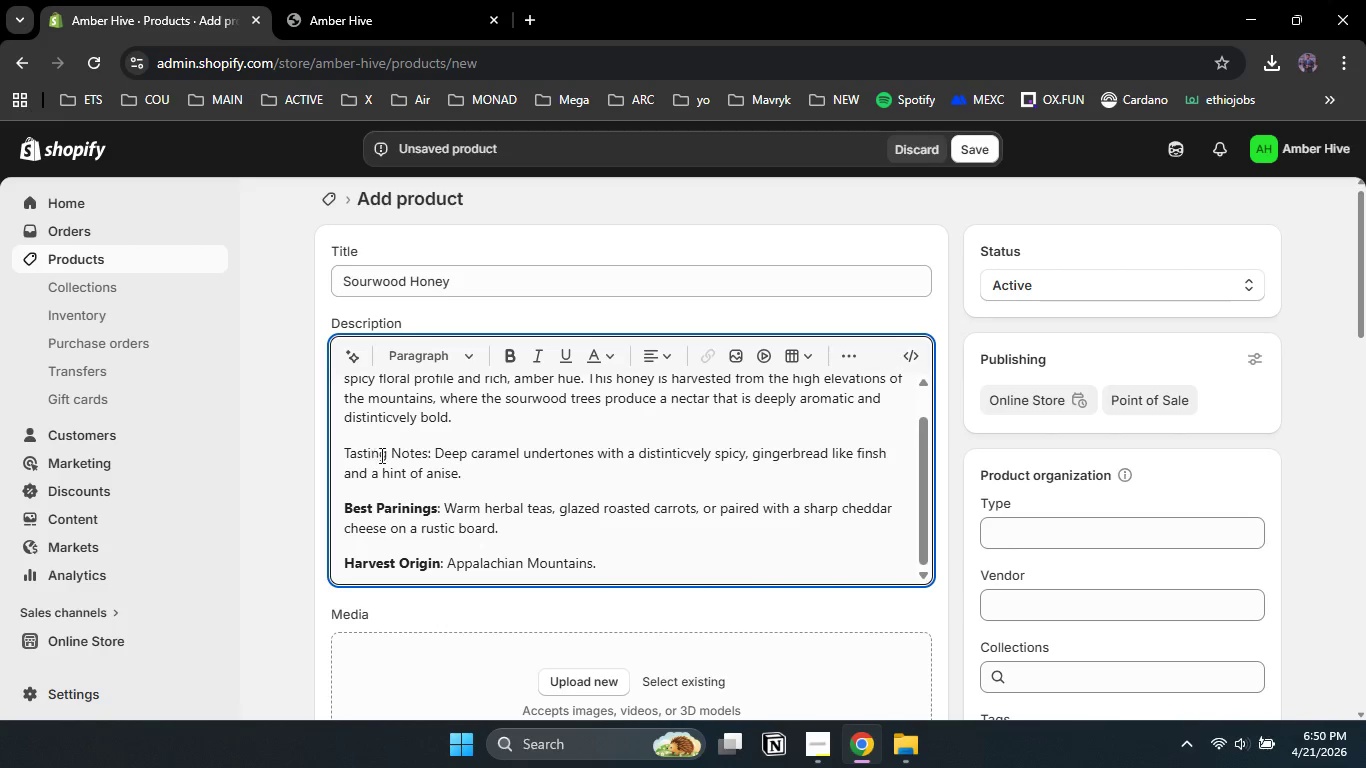 
left_click_drag(start_coordinate=[343, 449], to_coordinate=[427, 459])
 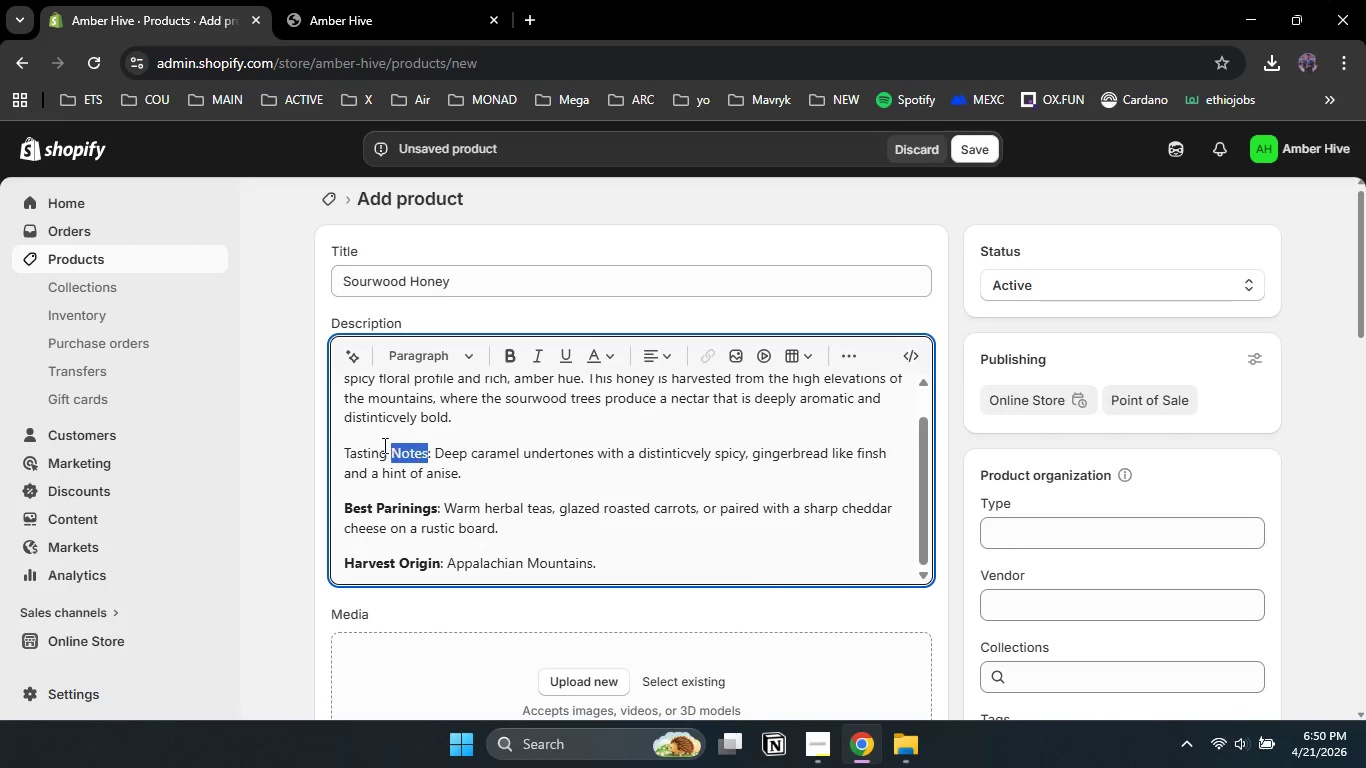 
left_click_drag(start_coordinate=[426, 453], to_coordinate=[342, 437])
 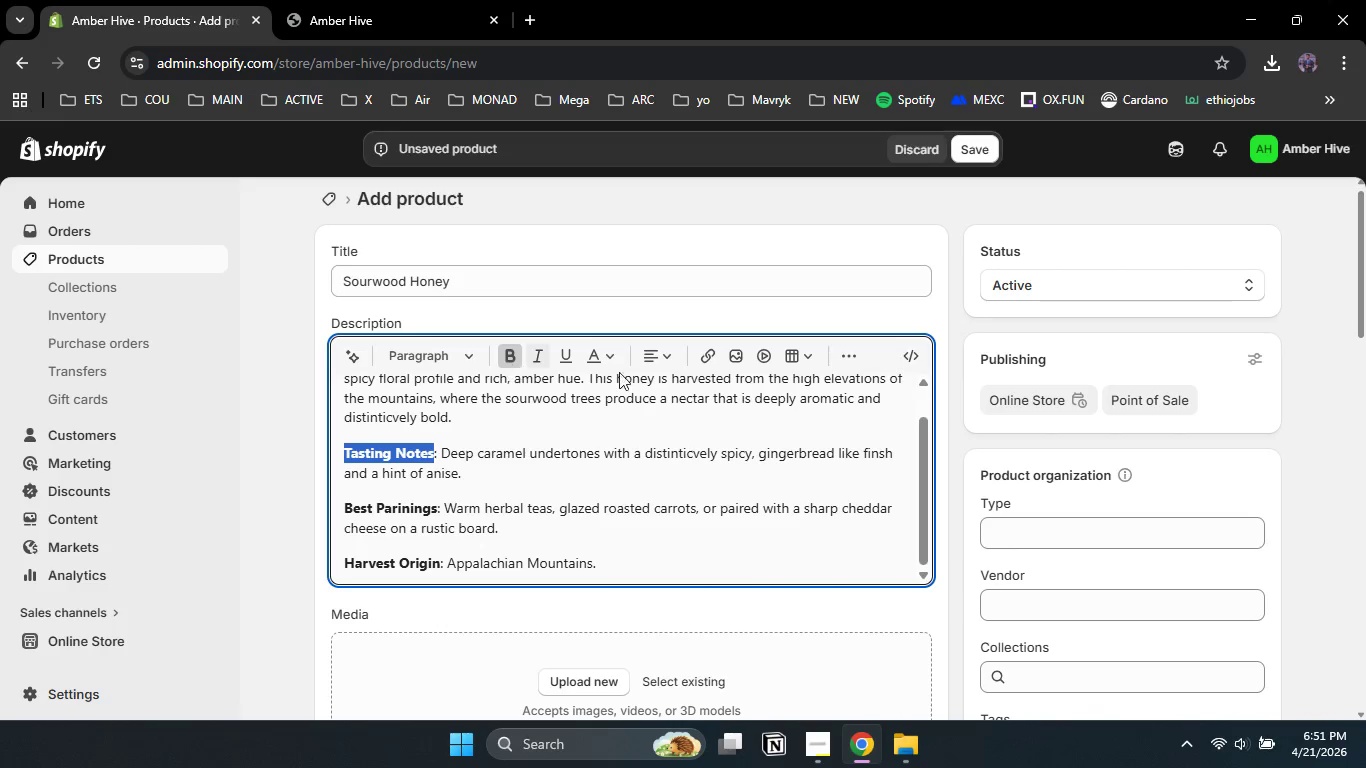 
left_click([511, 360])
 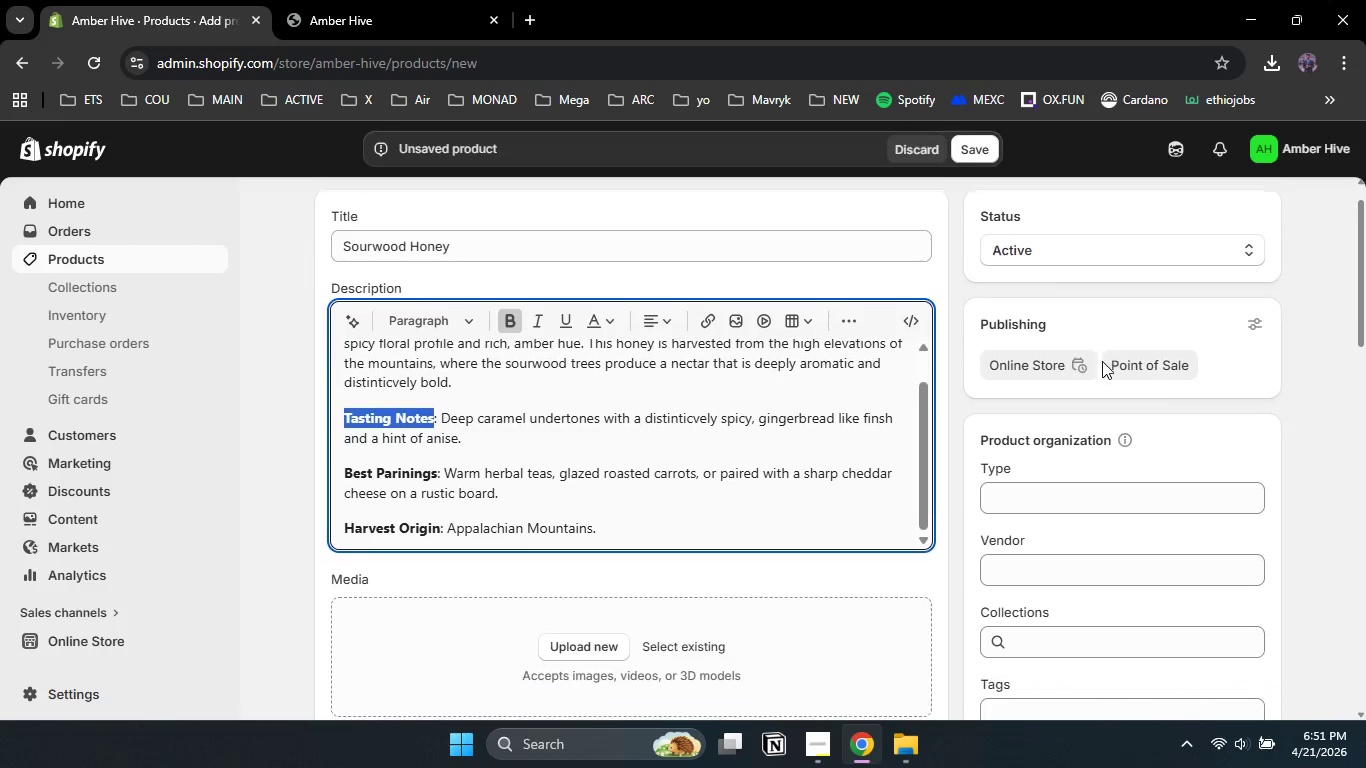 
left_click([1065, 402])
 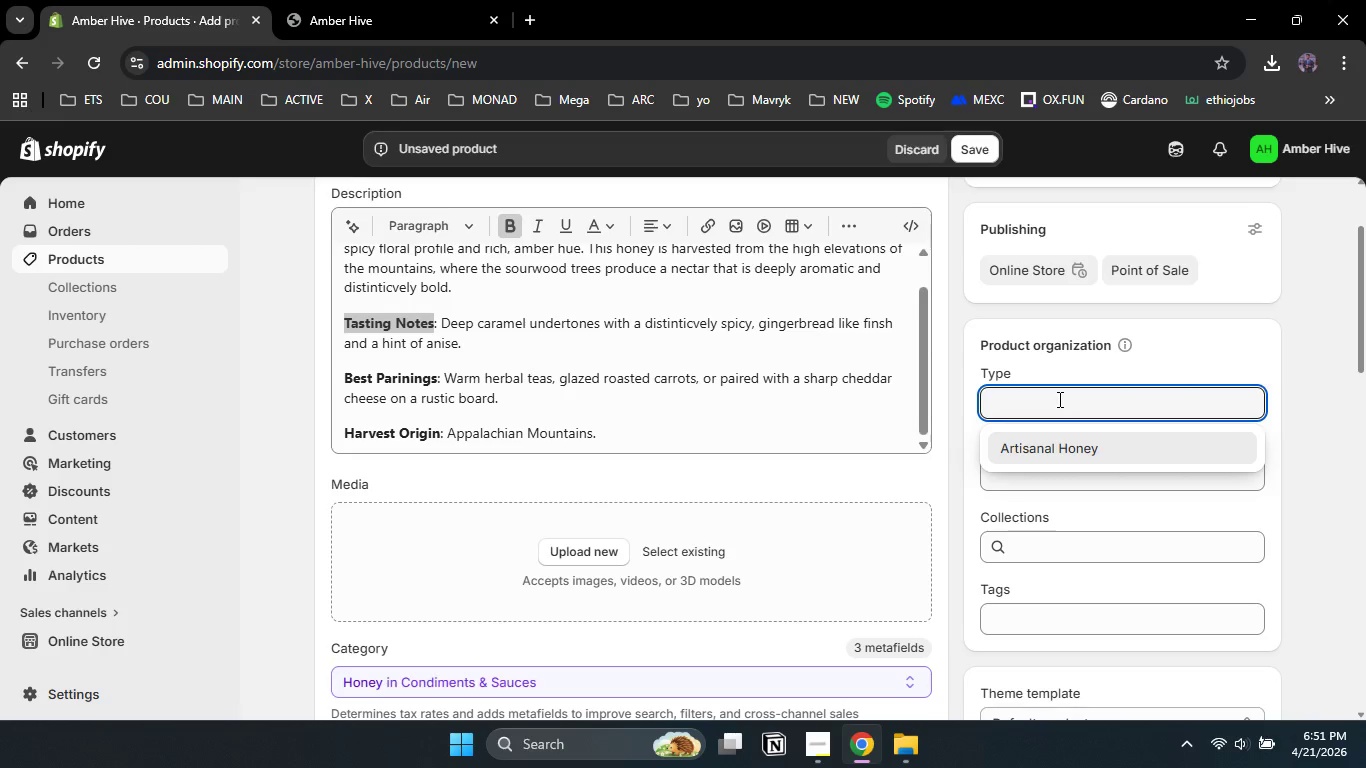 
scroll: coordinate [1065, 402], scroll_direction: none, amount: 0.0
 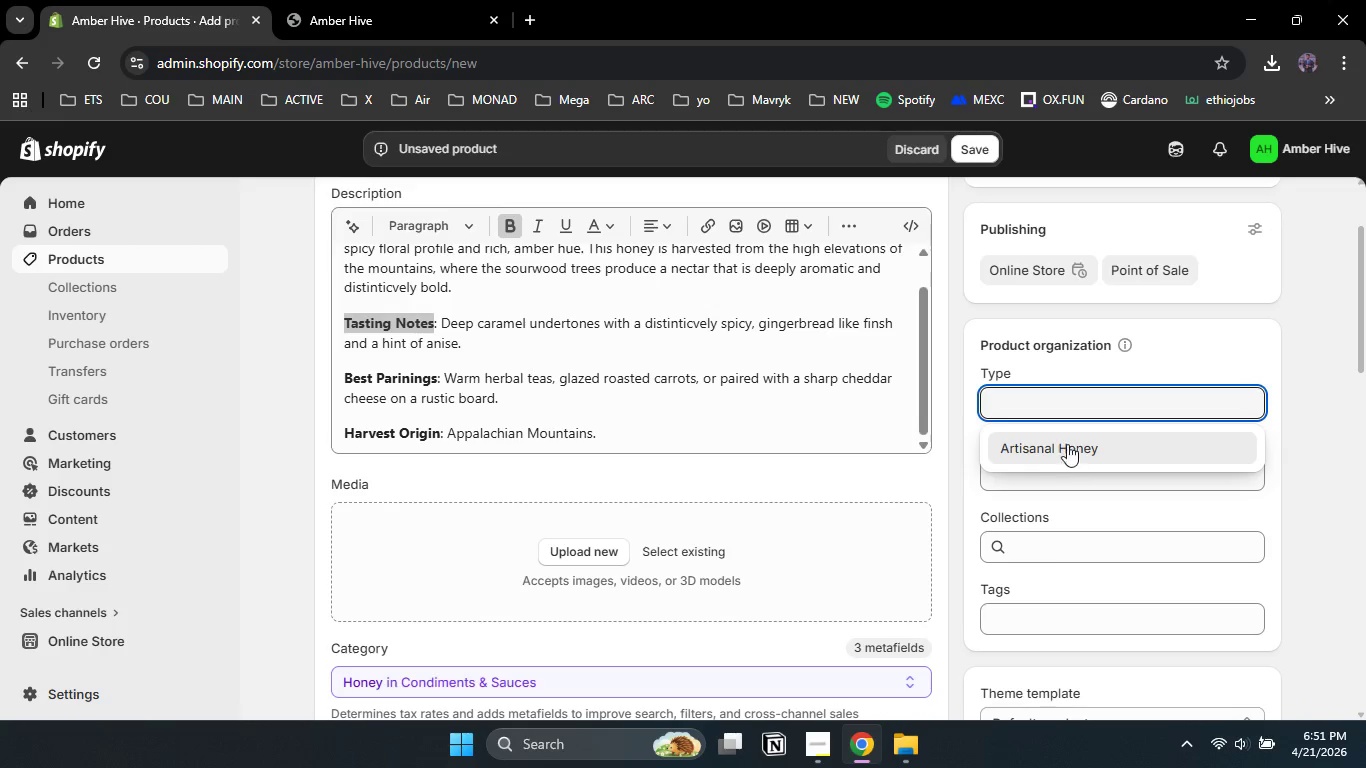 
type(Appalachian Mountains)
 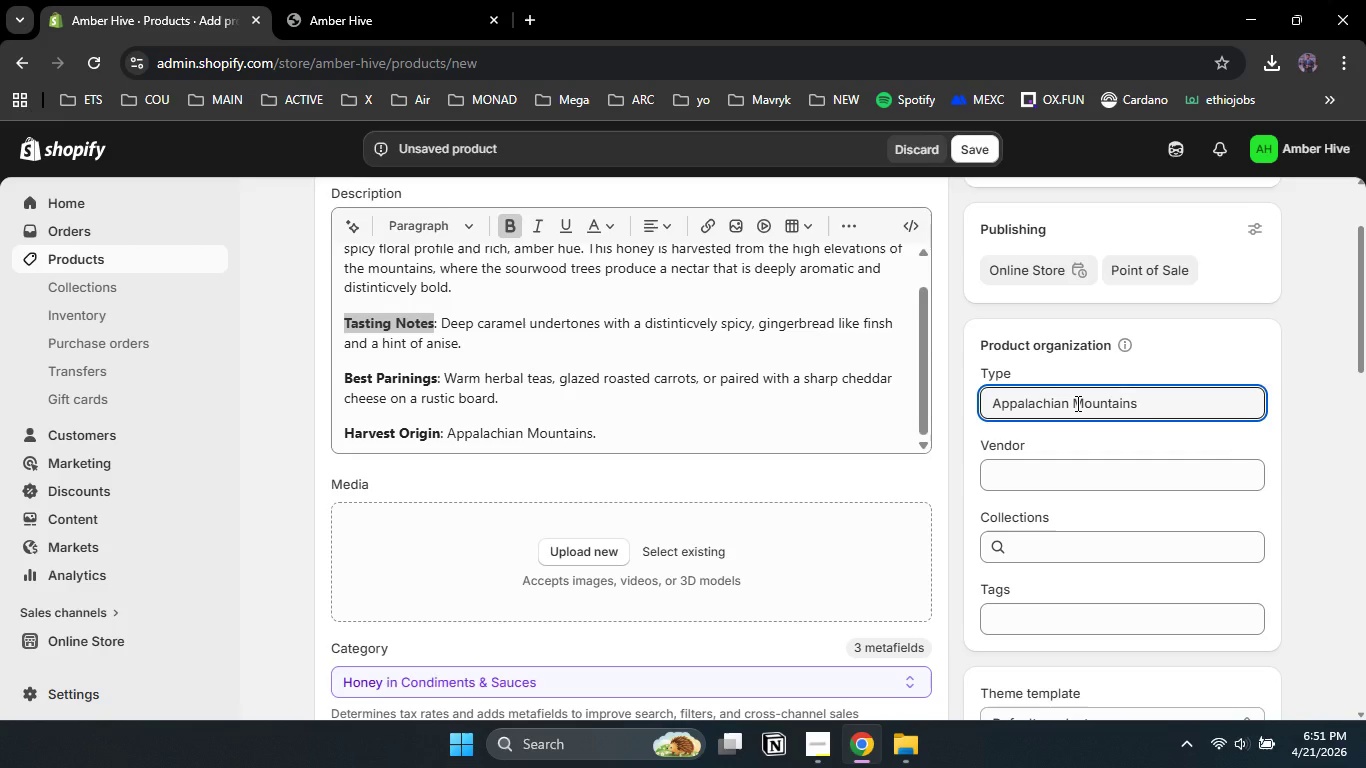 
key(Control+A)
 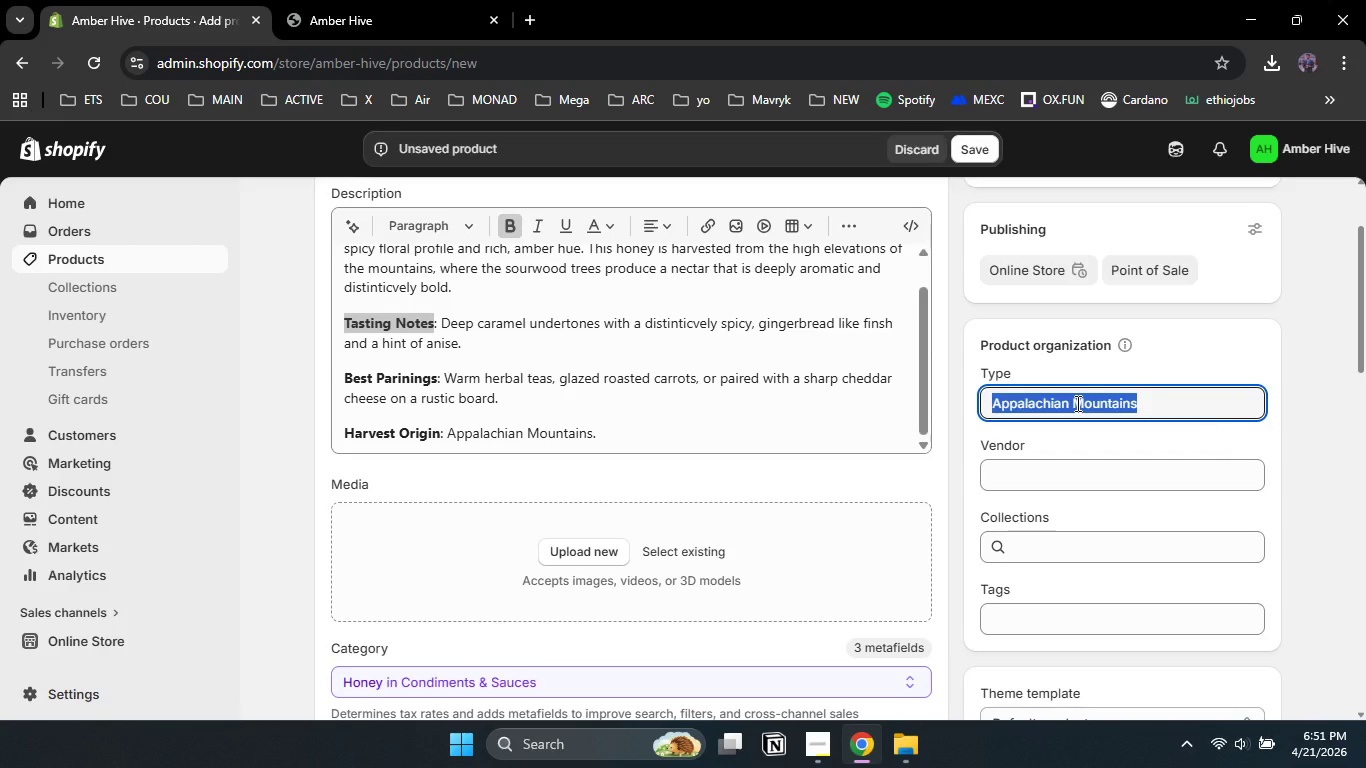 
key(Backspace)
 